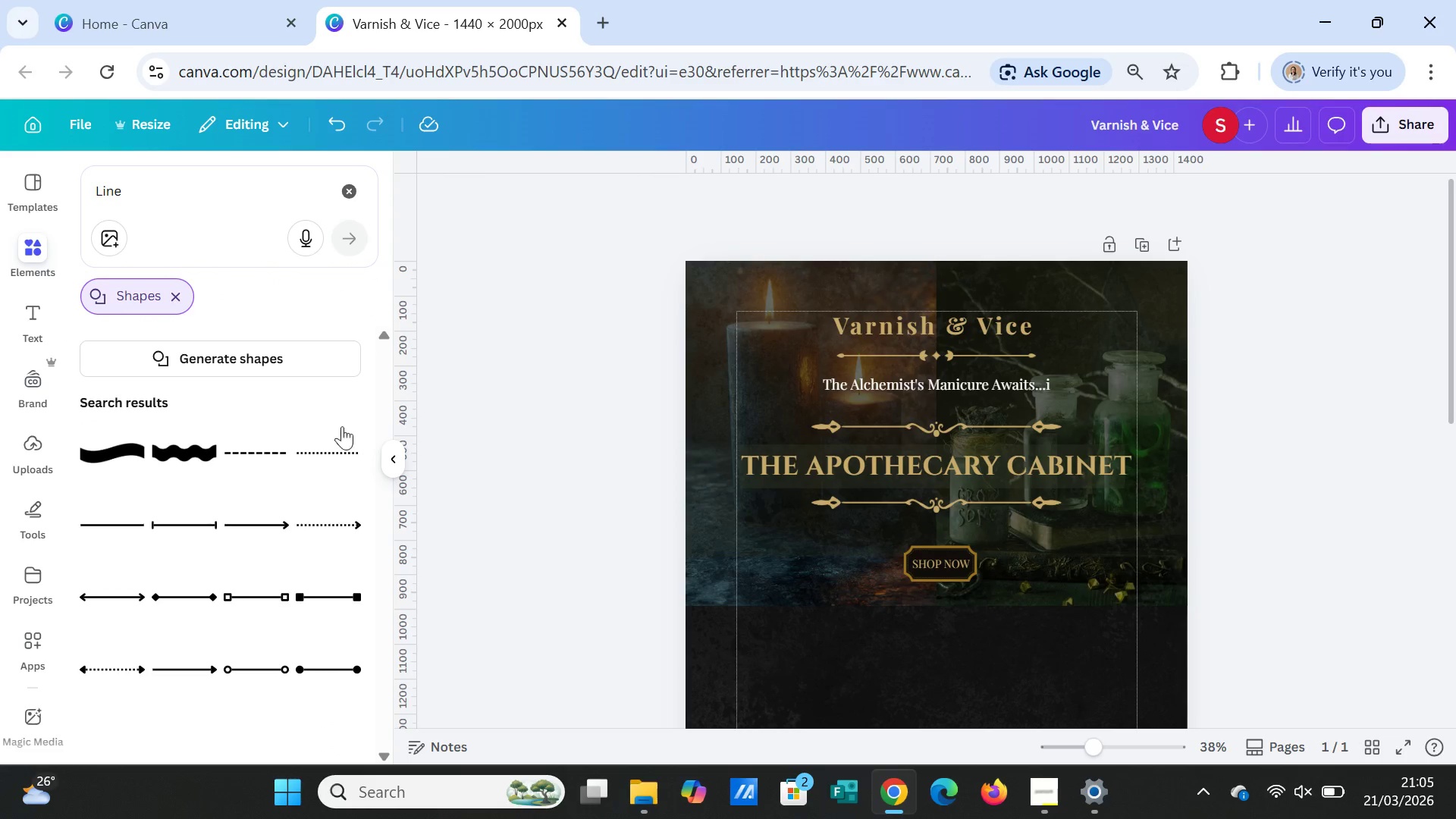 
left_click([108, 524])
 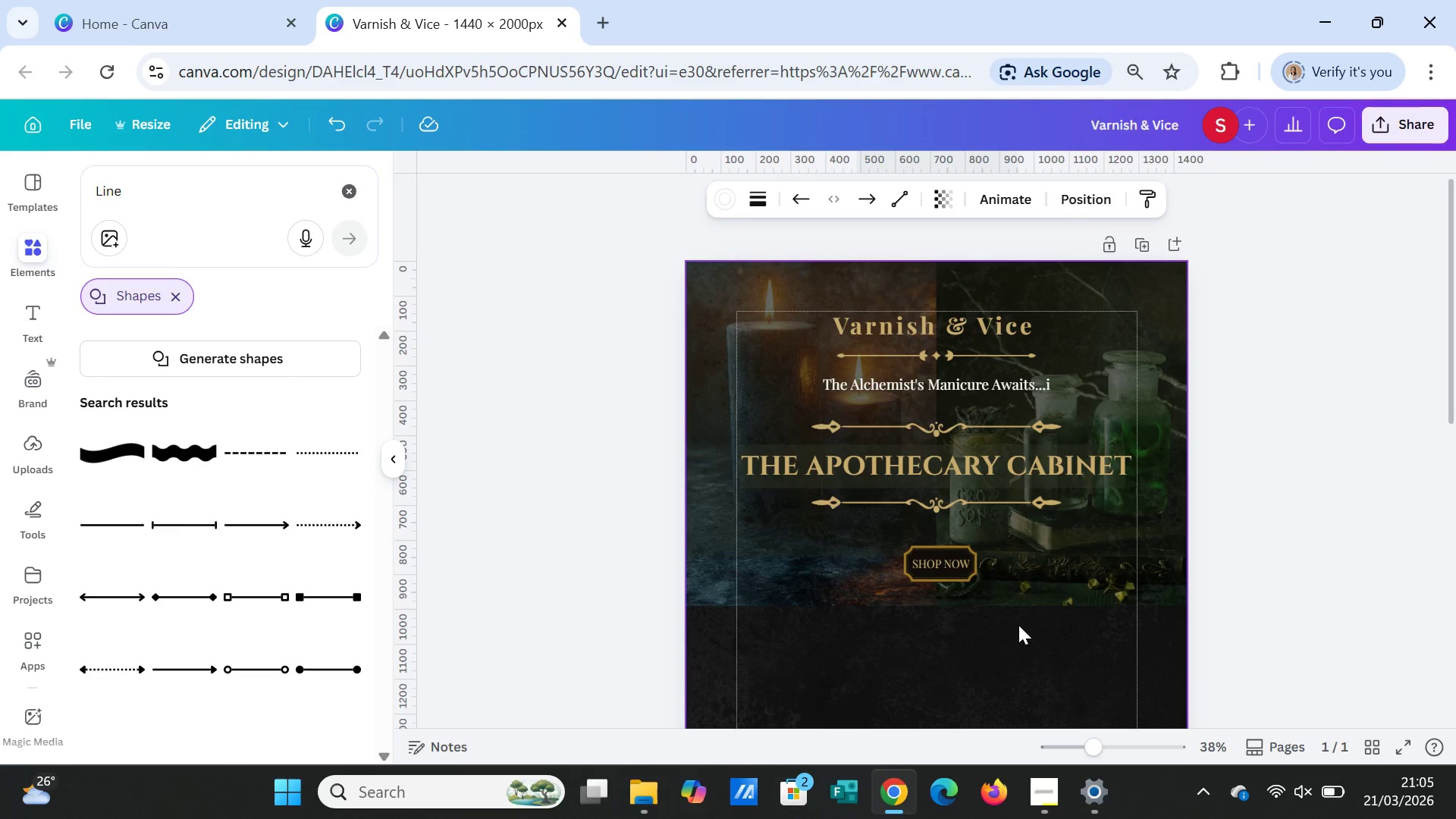 
scroll: coordinate [1018, 659], scroll_direction: down, amount: 2.0
 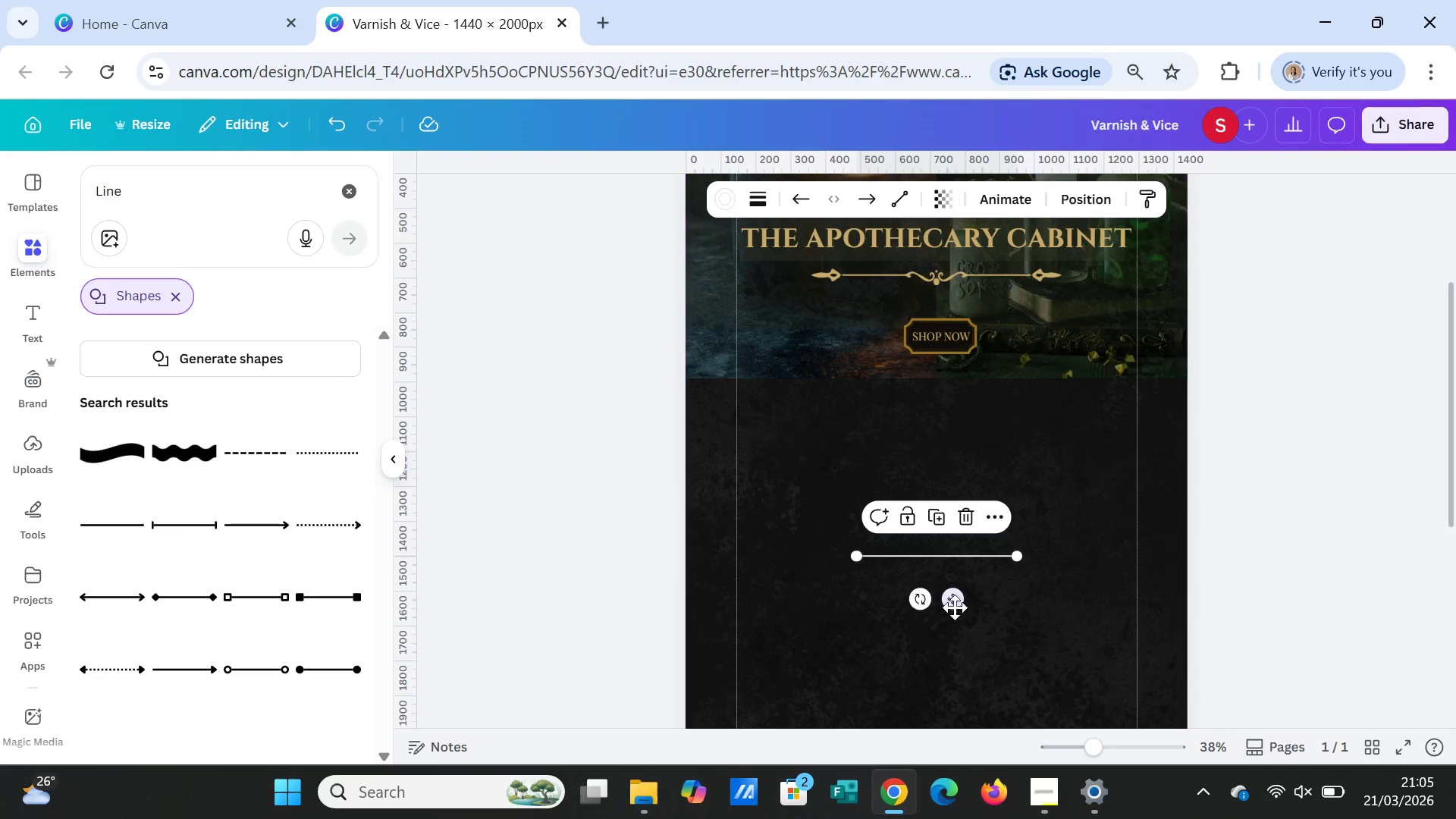 
left_click_drag(start_coordinate=[955, 600], to_coordinate=[788, 424])
 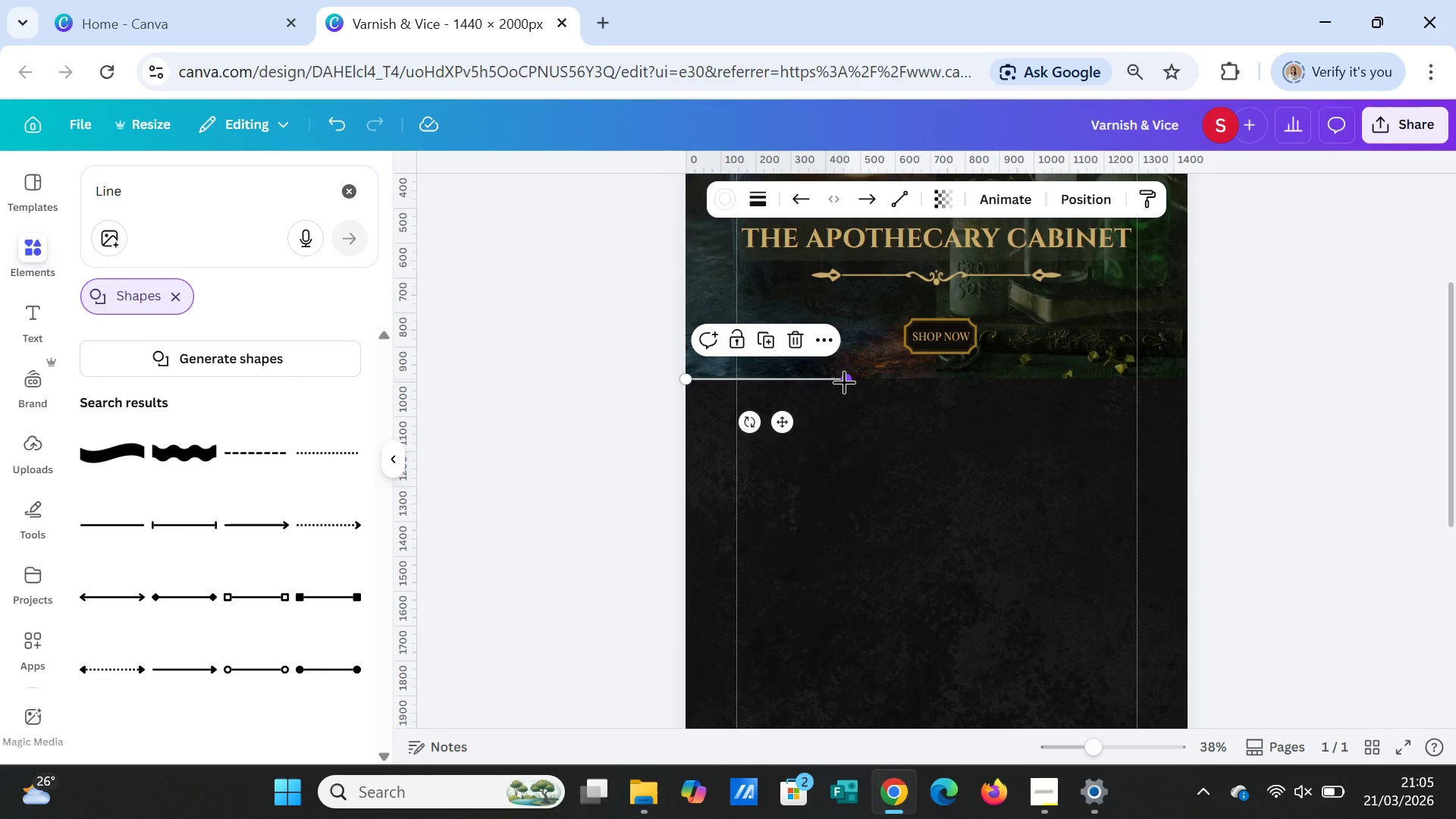 
left_click_drag(start_coordinate=[844, 381], to_coordinate=[1188, 380])
 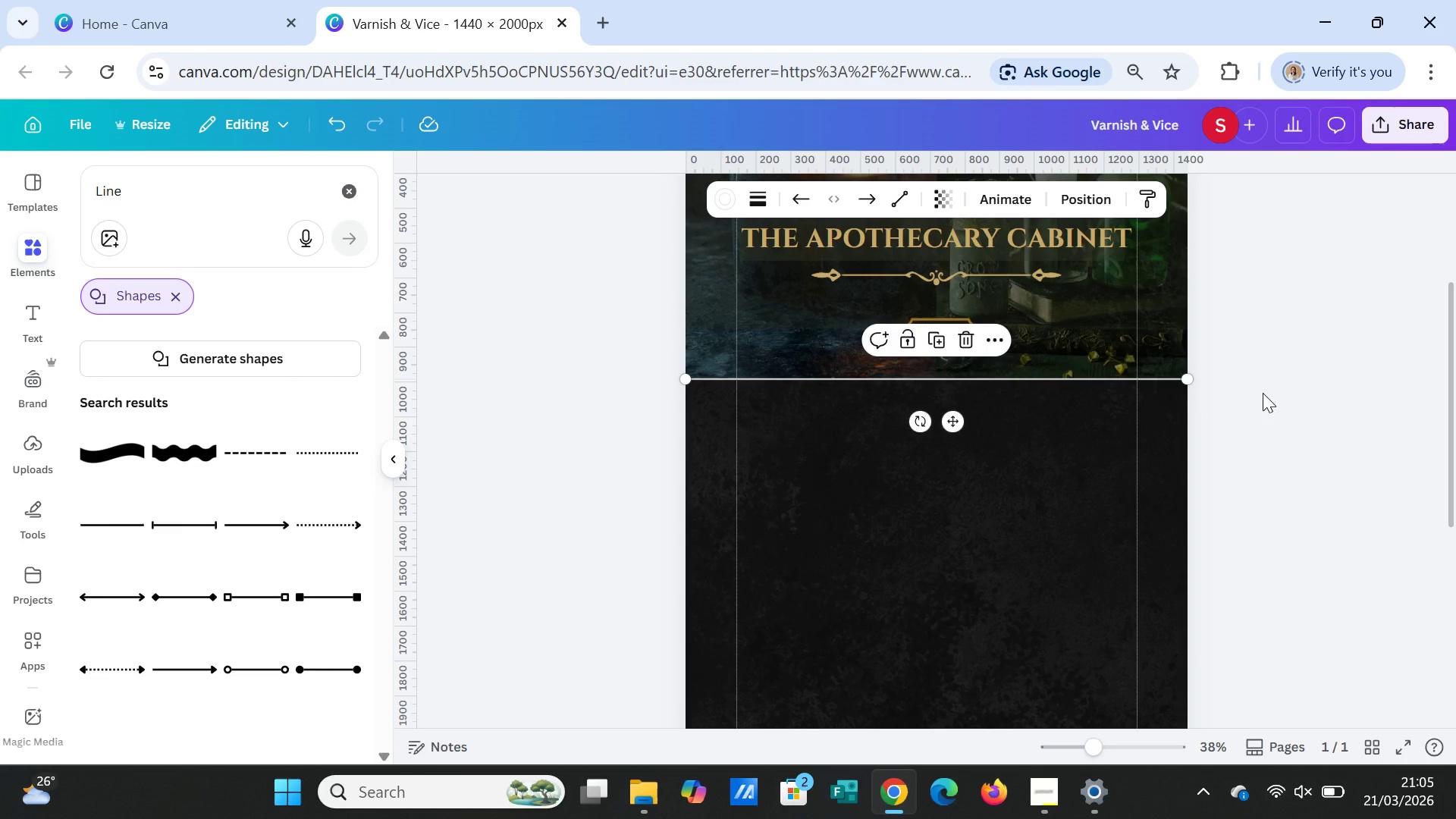 
left_click([1263, 393])
 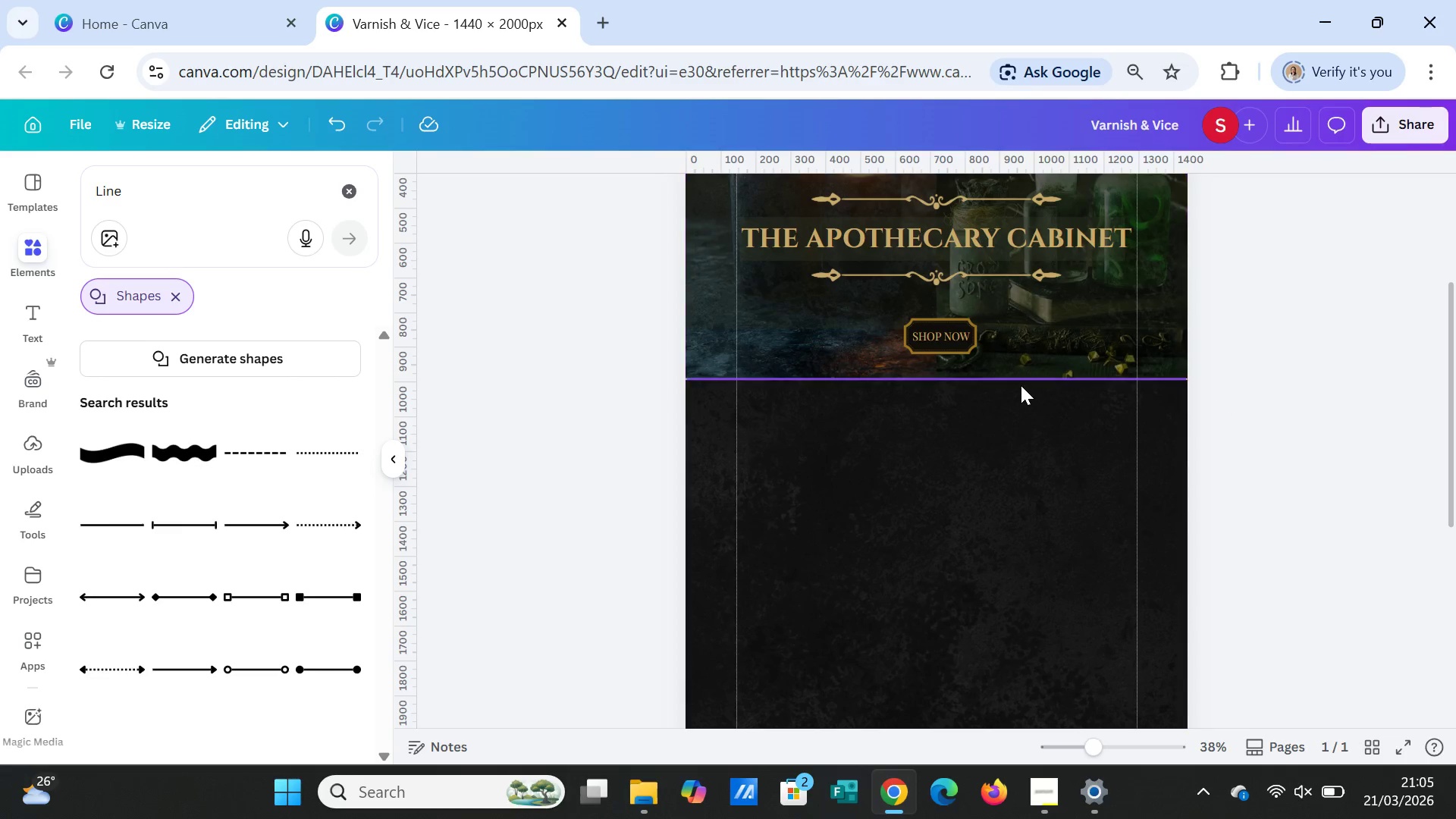 
left_click([1016, 377])
 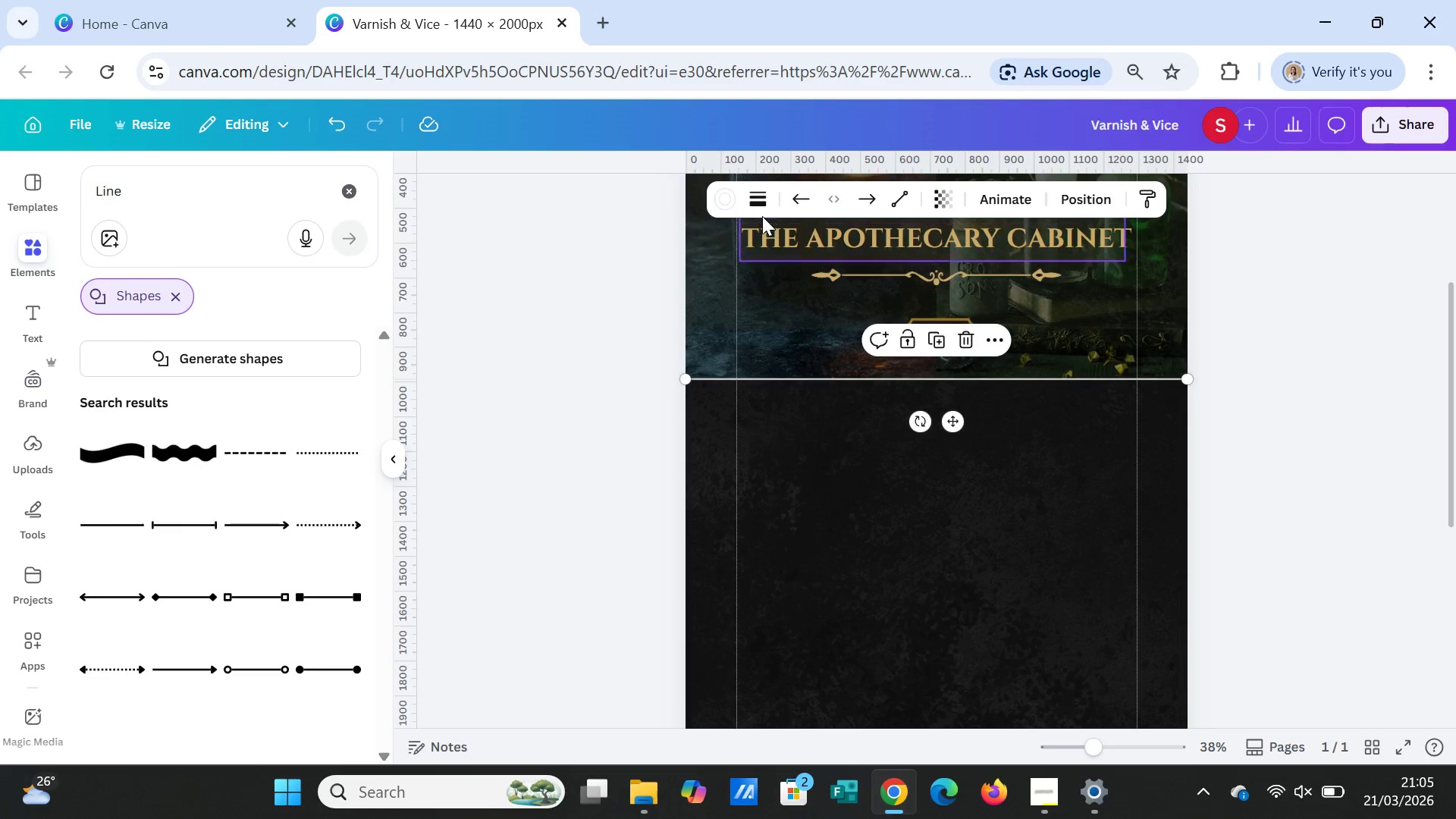 
mouse_move([739, 230])
 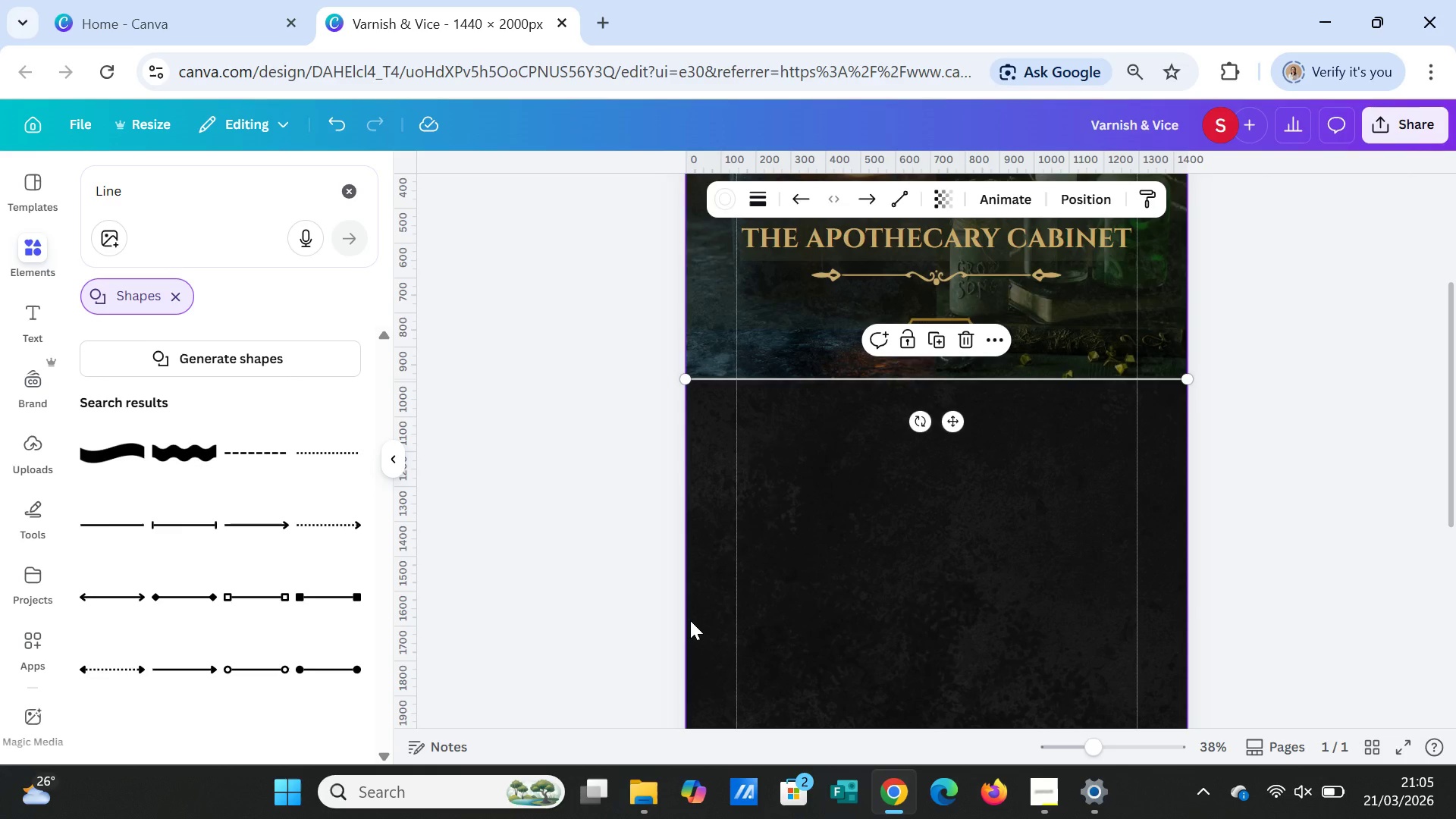 
wait(25.61)
 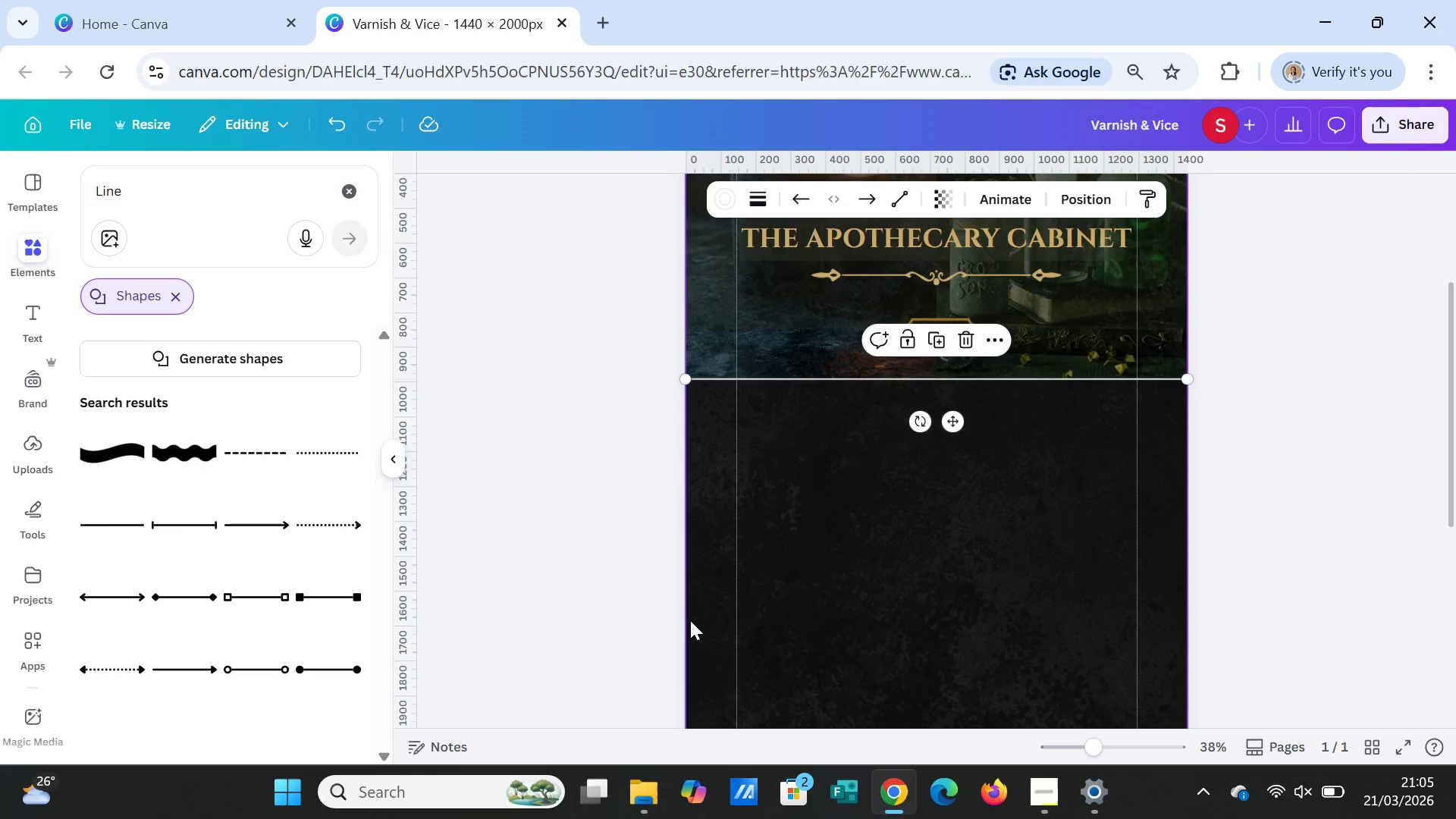 
left_click([736, 195])
 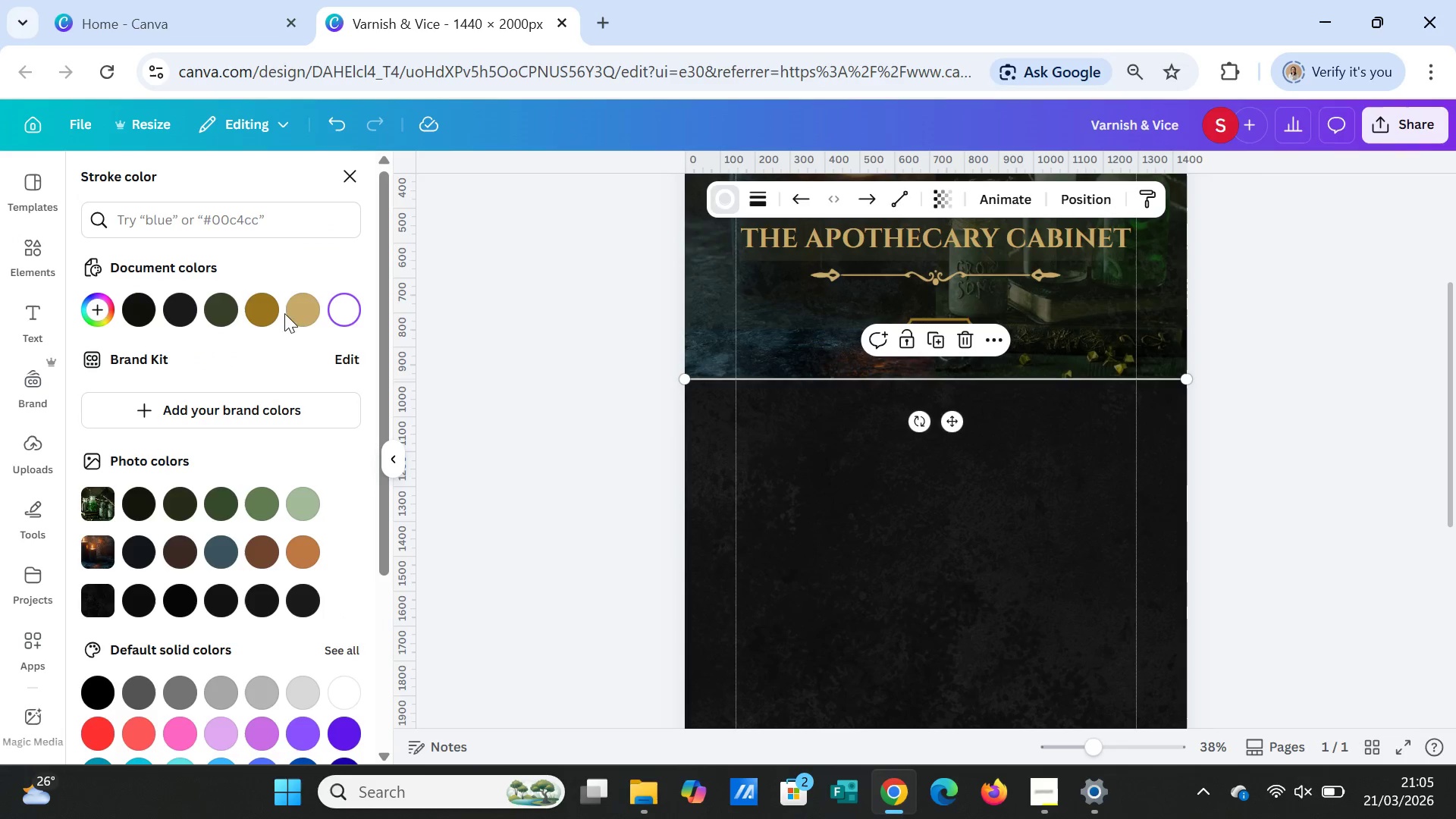 
left_click([309, 303])
 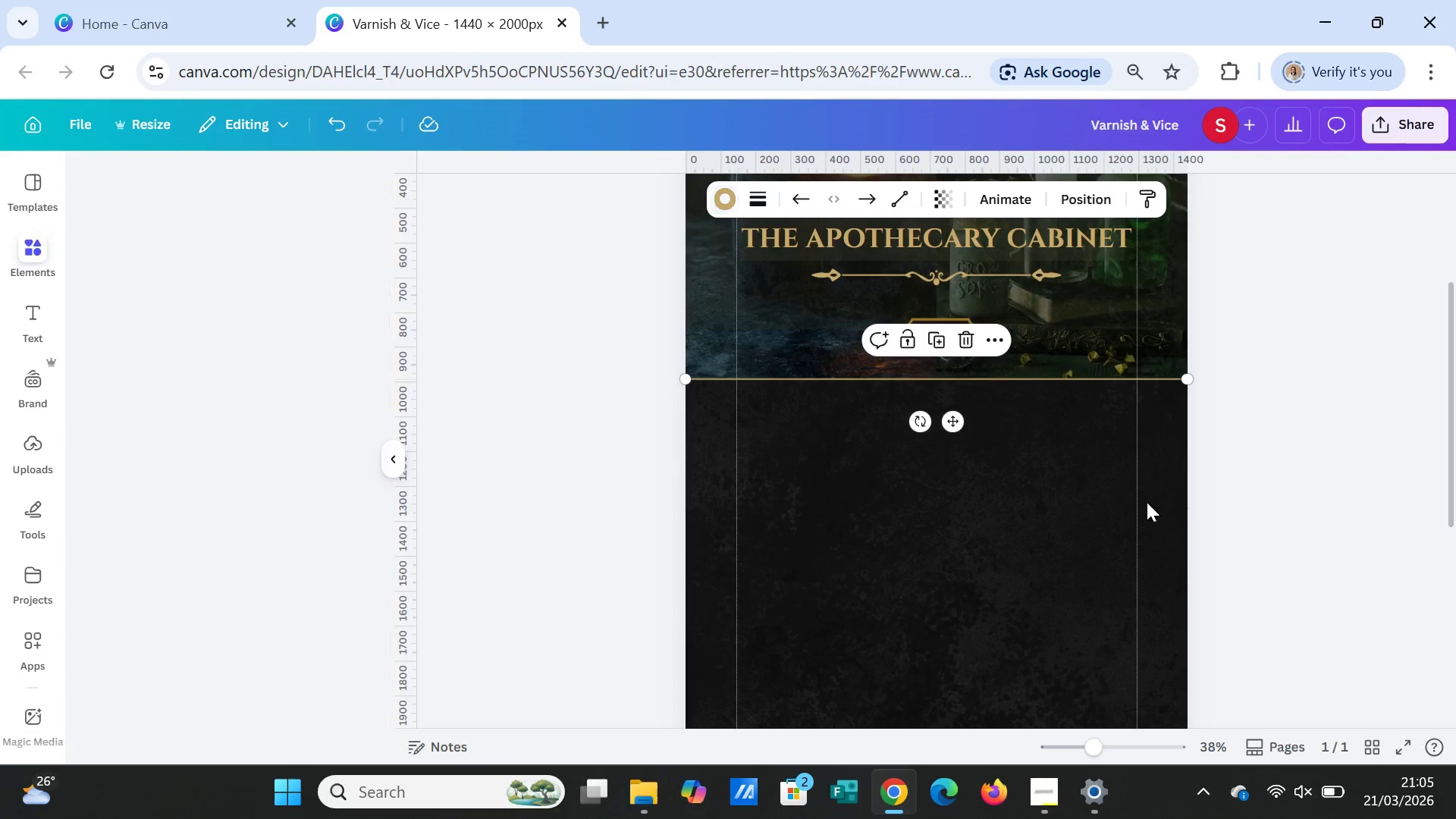 
left_click([1079, 522])
 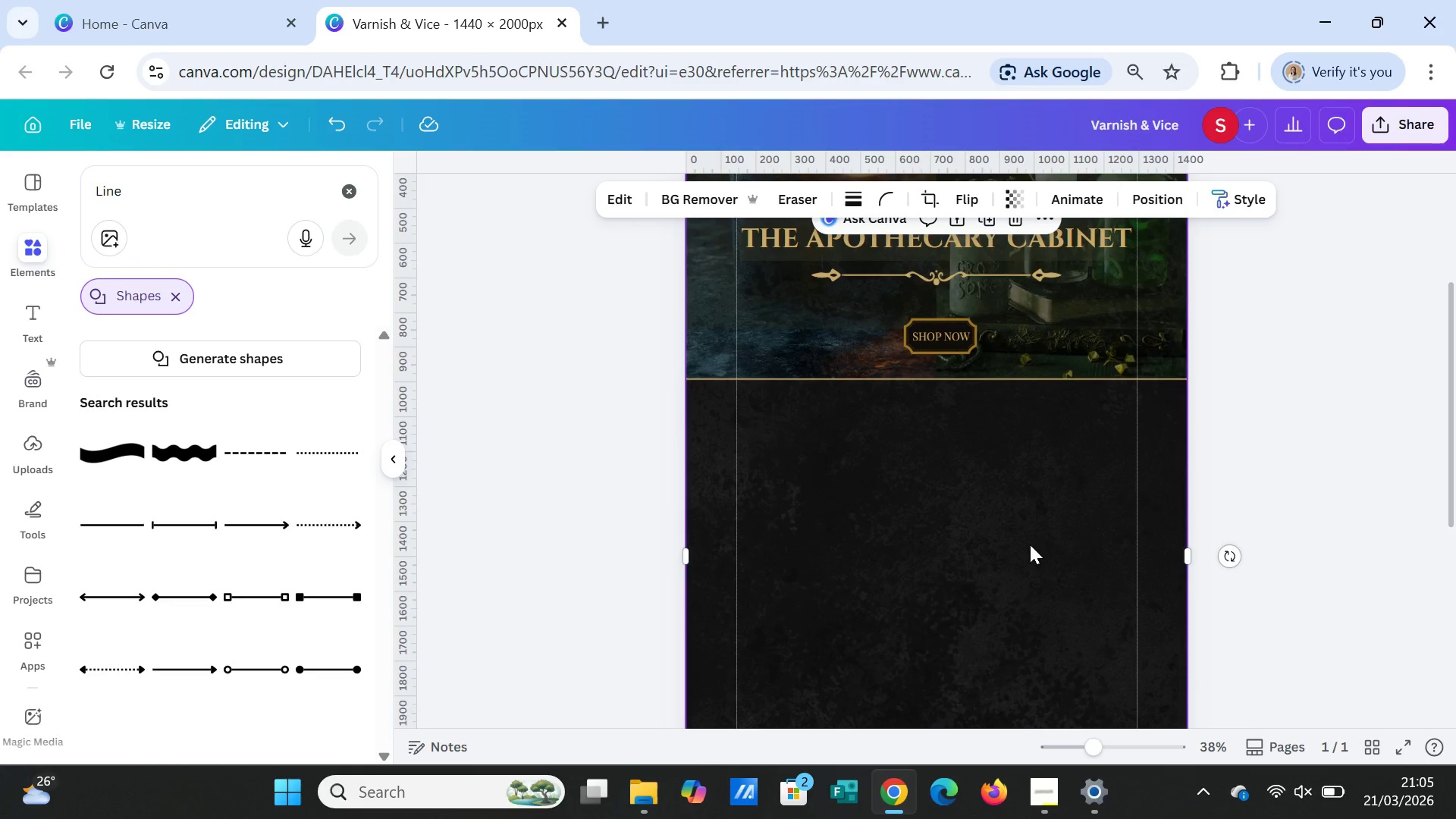 
scroll: coordinate [1030, 544], scroll_direction: up, amount: 1.0
 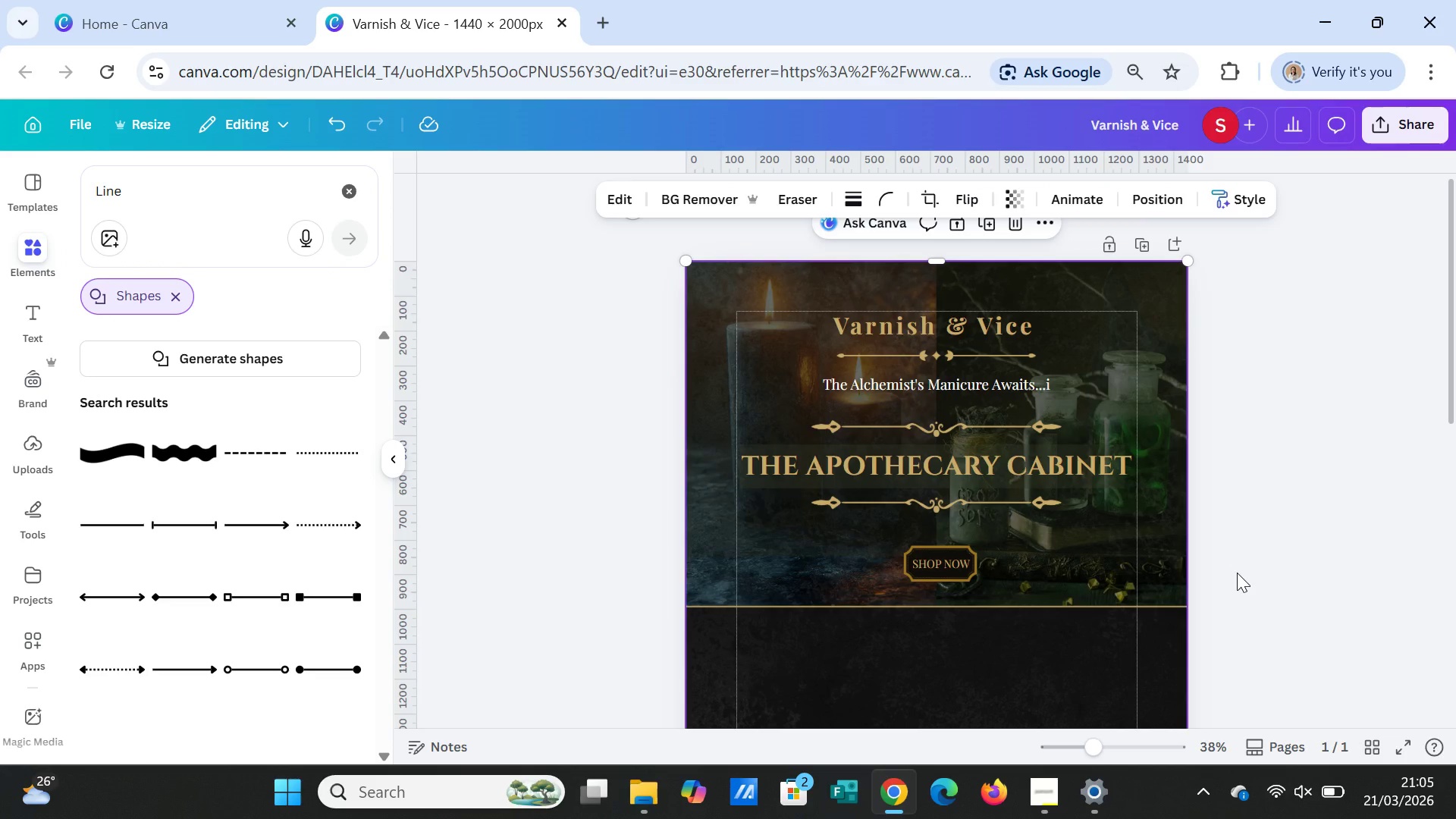 
scroll: coordinate [1232, 563], scroll_direction: down, amount: 6.0
 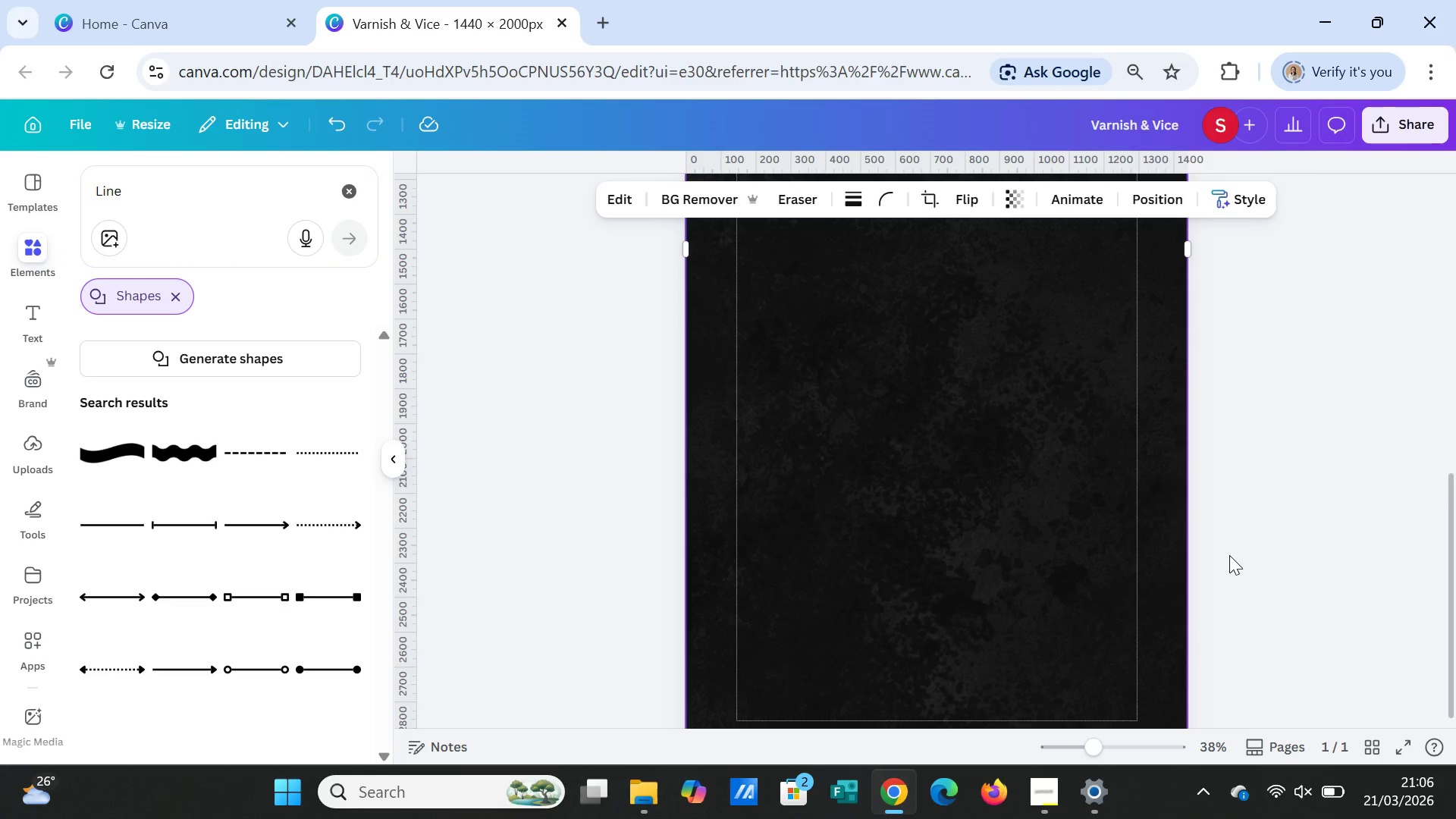 
scroll: coordinate [1228, 550], scroll_direction: up, amount: 6.0
 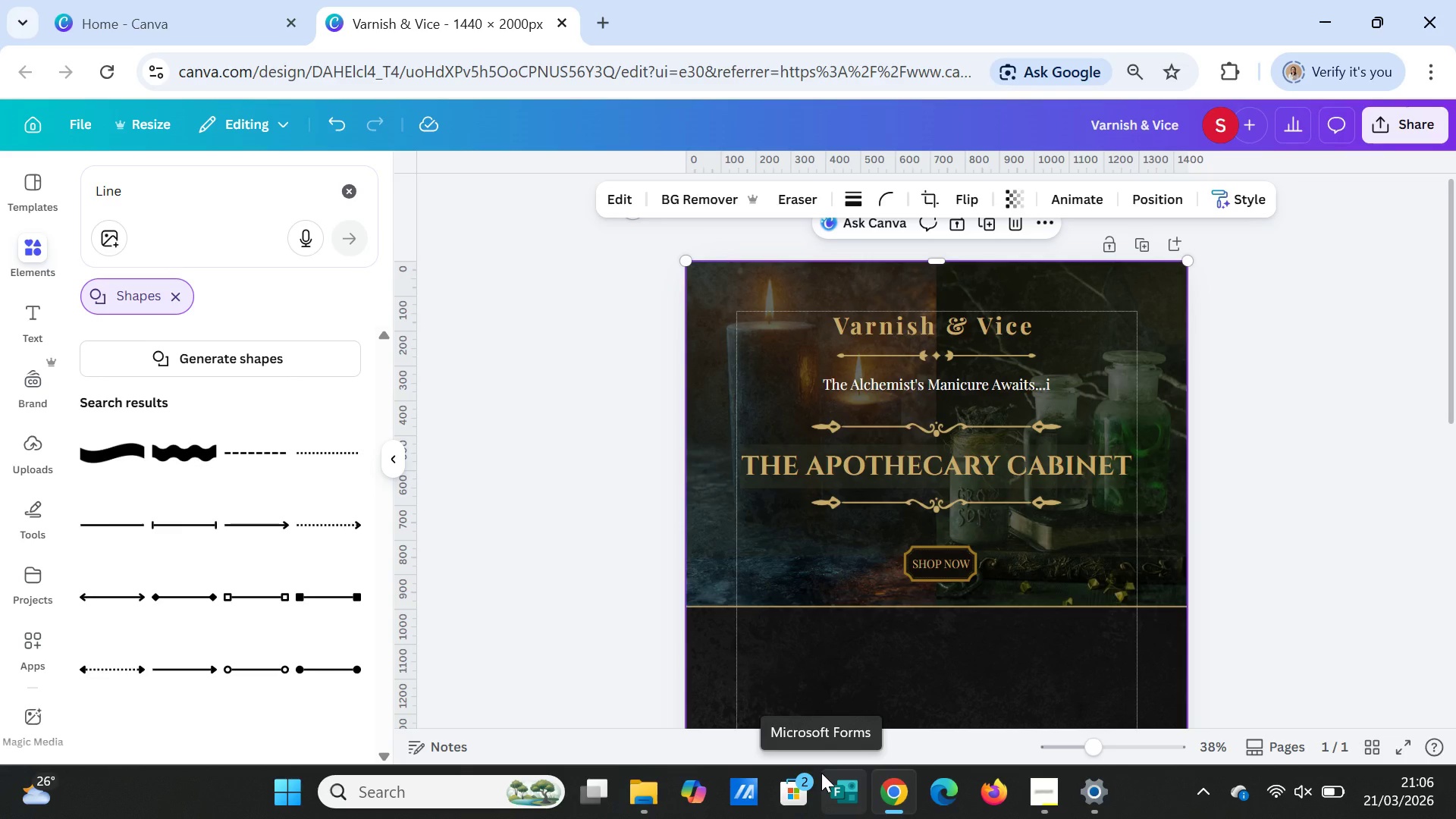 
wait(20.96)
 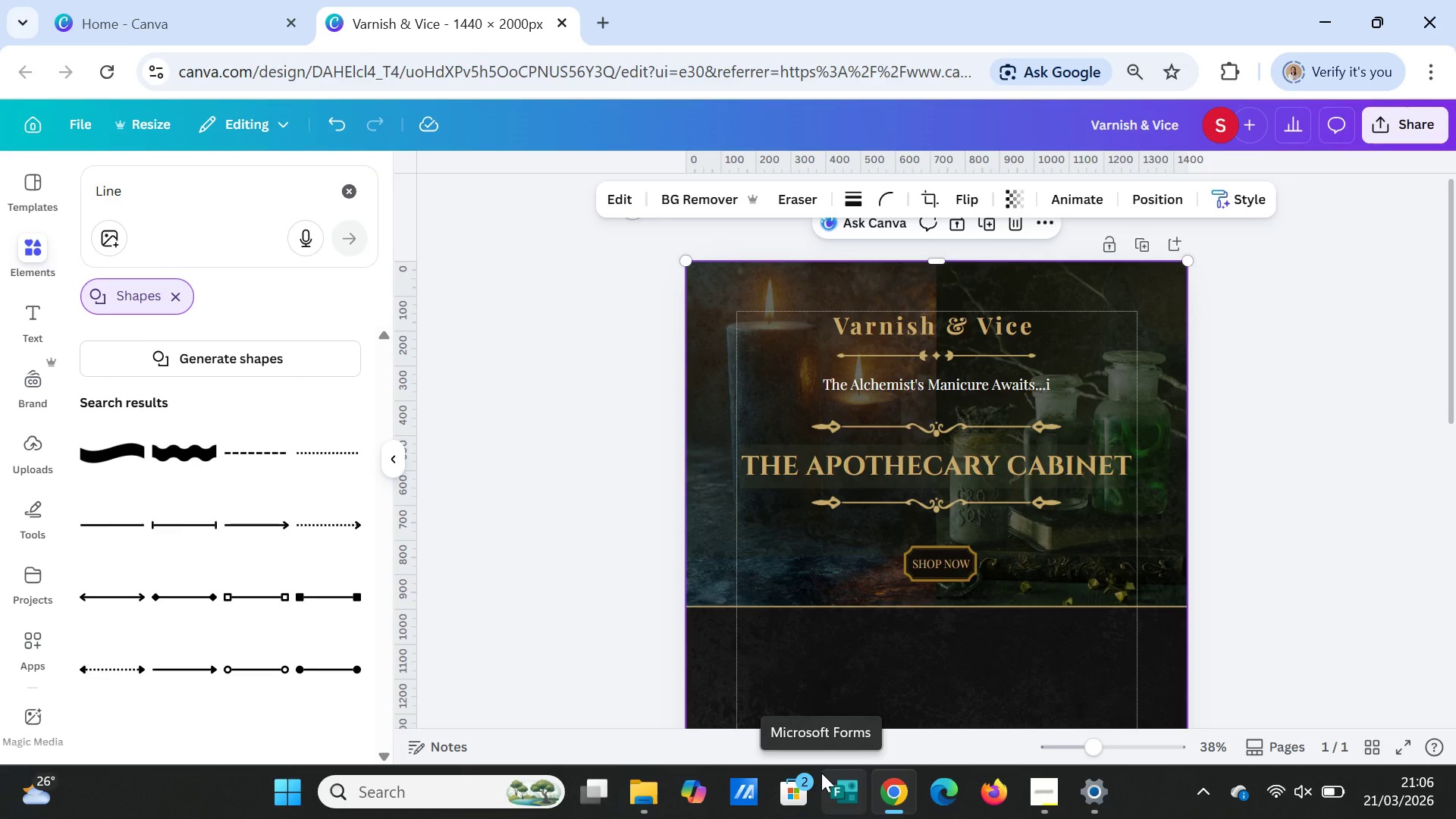 
scroll: coordinate [1150, 562], scroll_direction: down, amount: 3.0
 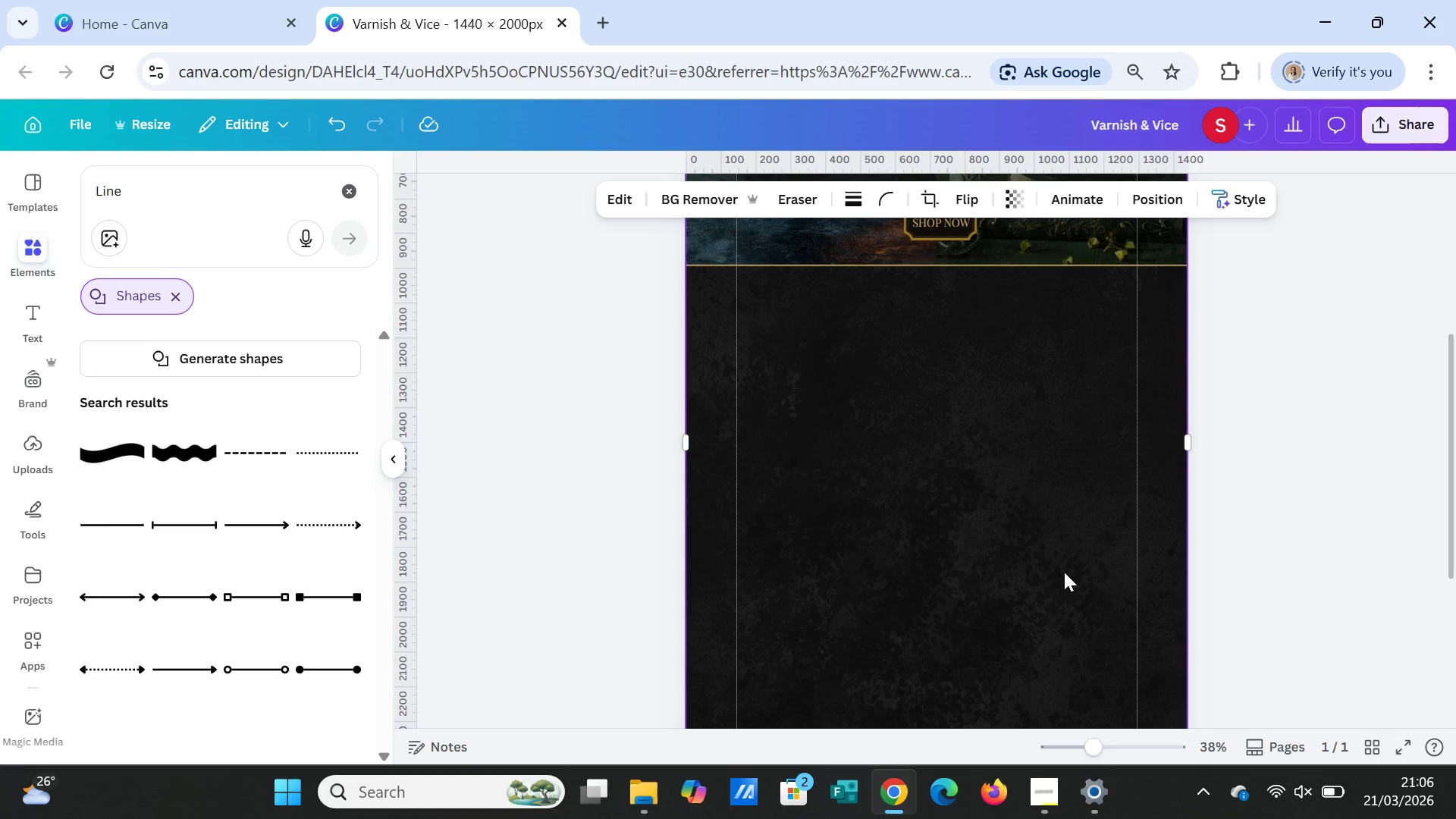 
wait(17.49)
 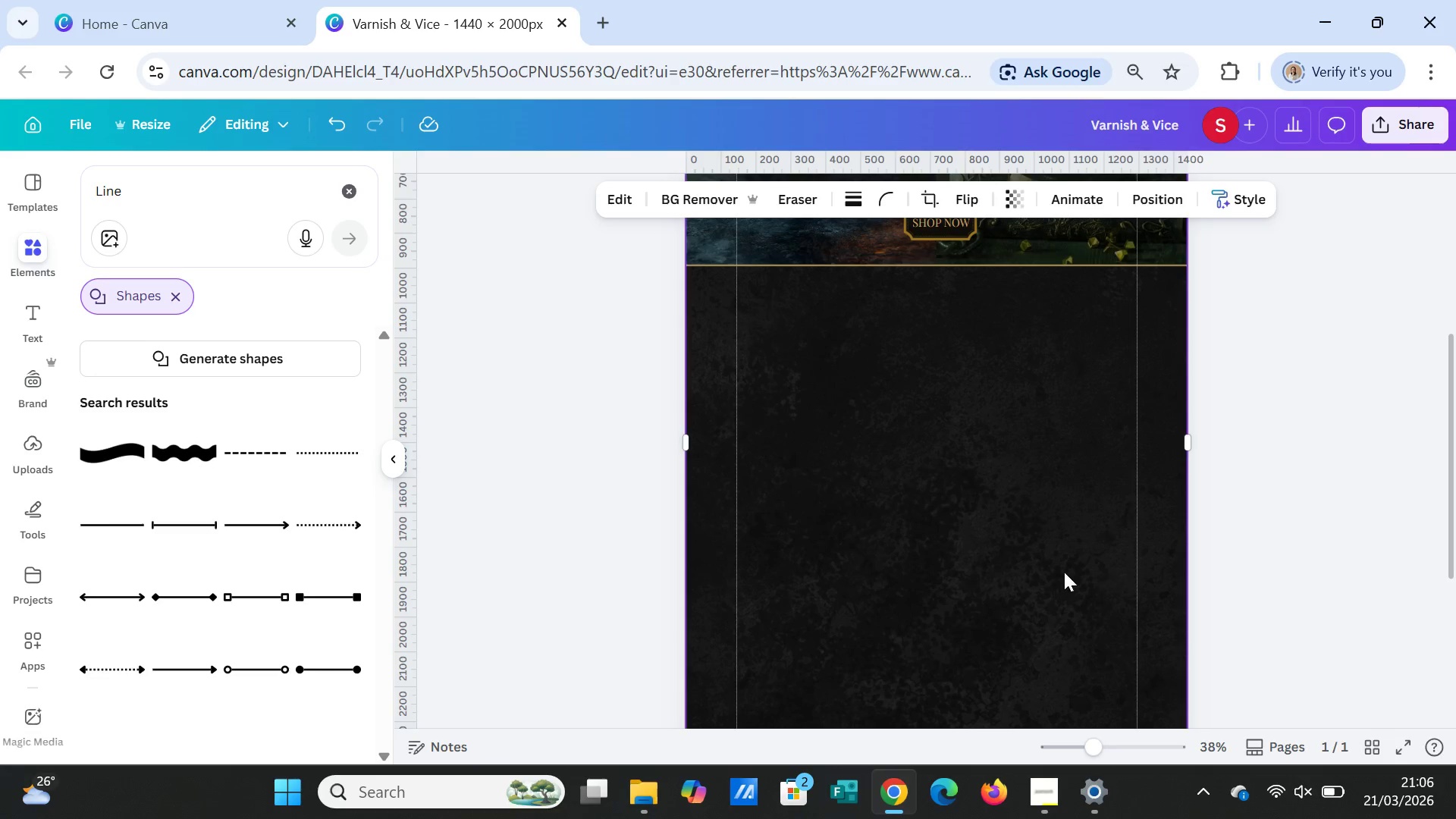 
left_click_drag(start_coordinate=[150, 201], to_coordinate=[61, 215])
 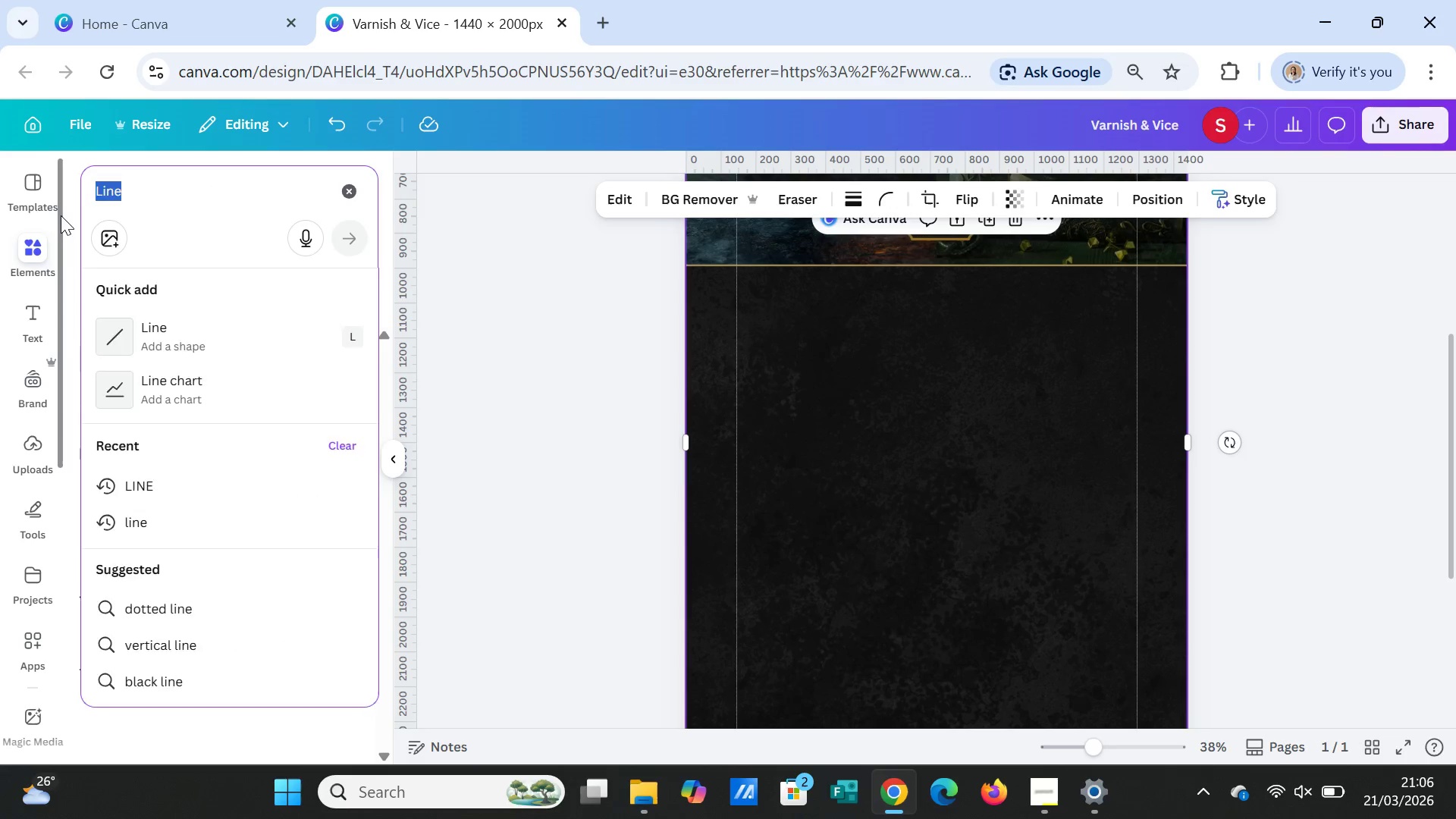 
type(wood frame)
 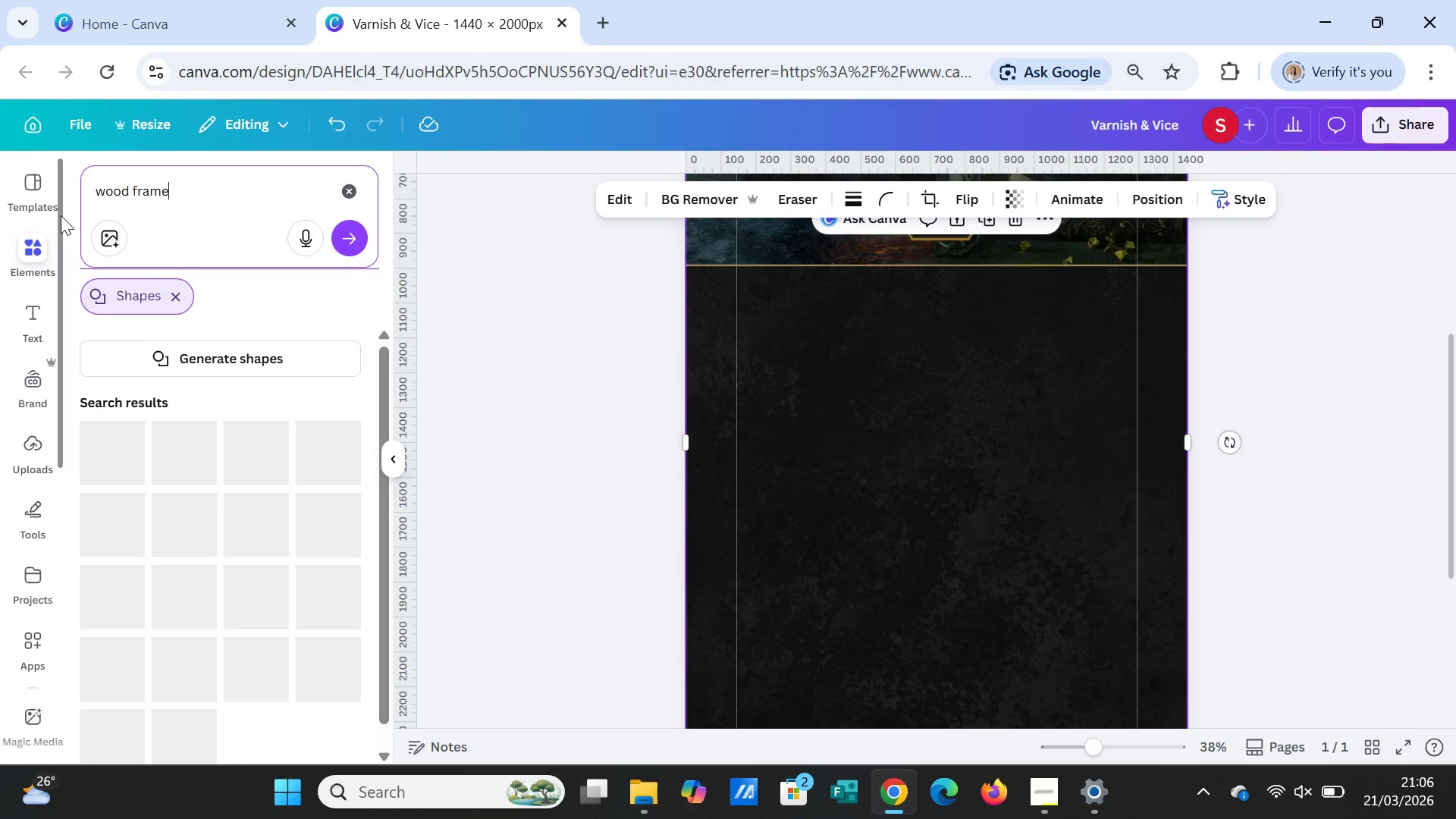 
key(Enter)
 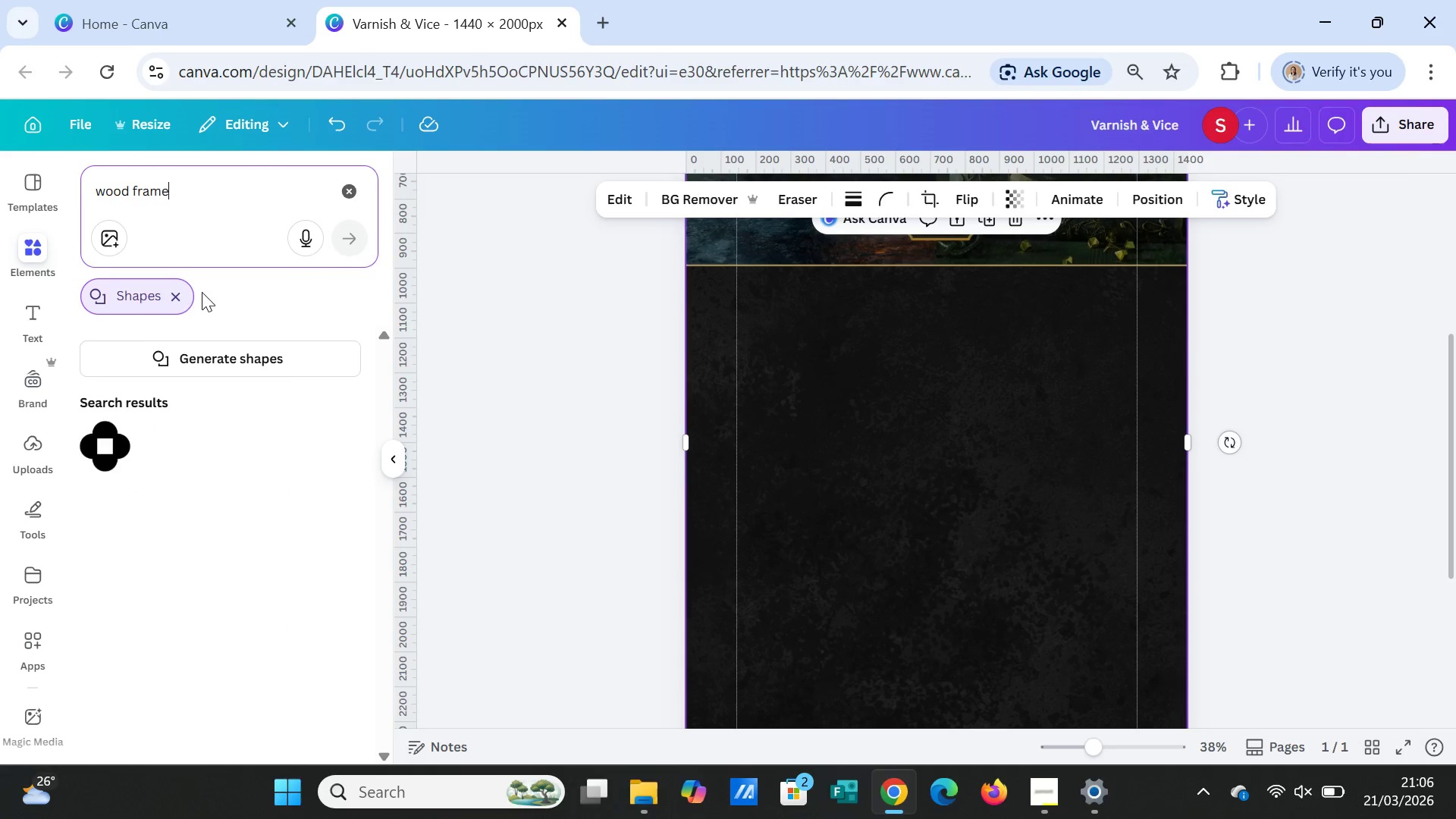 
left_click([179, 292])
 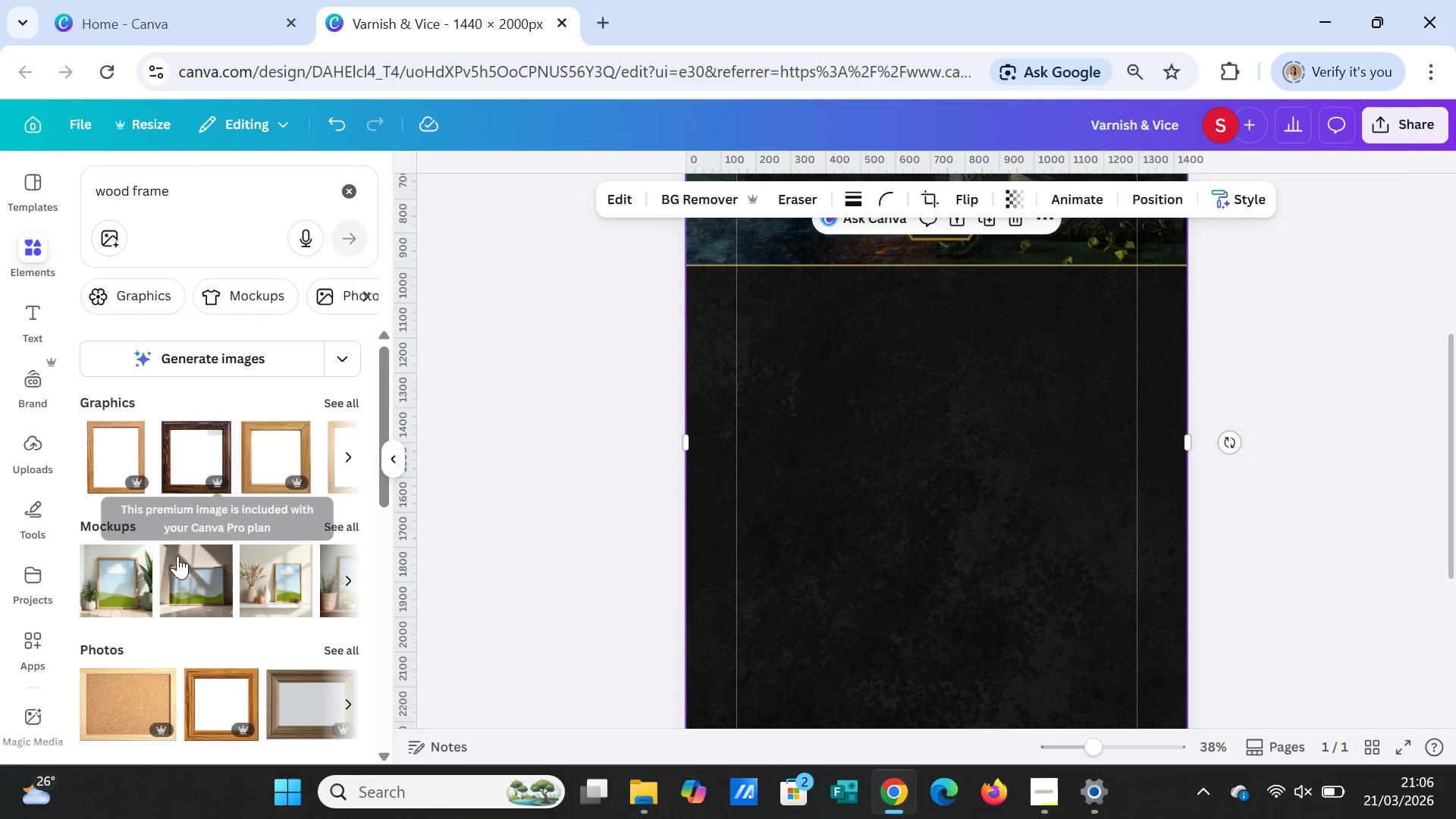 
wait(7.26)
 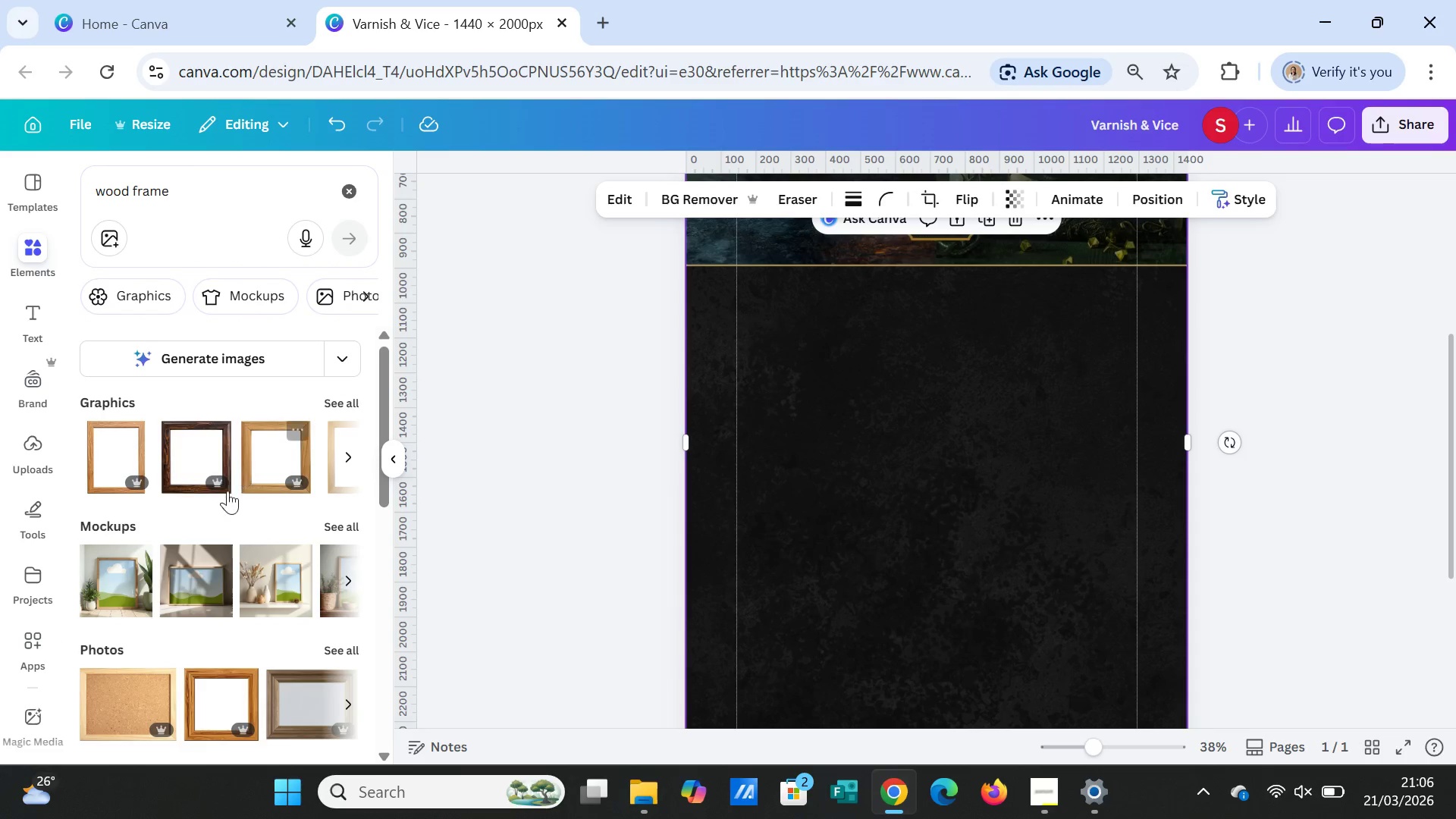 
left_click([355, 649])
 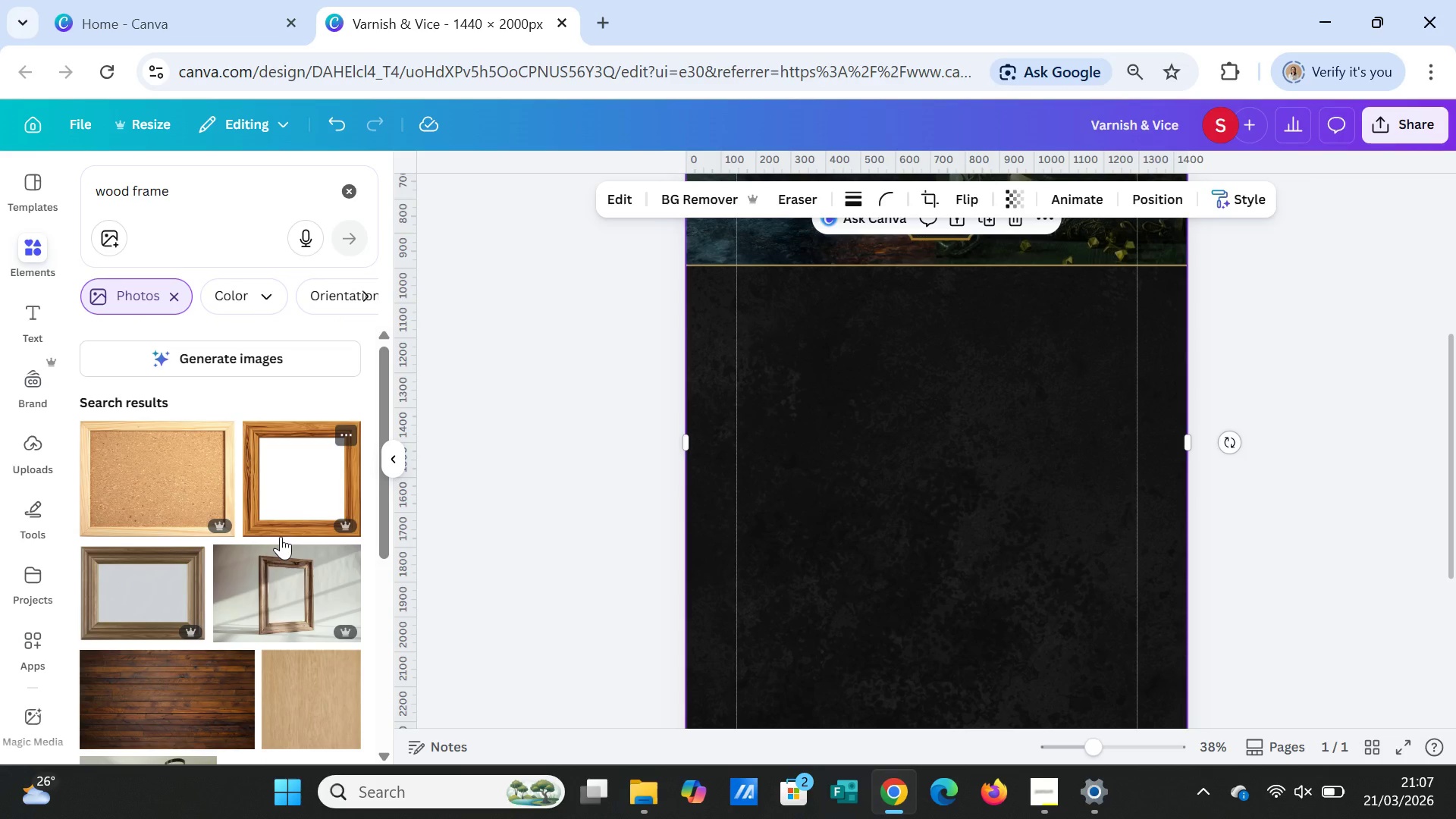 
scroll: coordinate [281, 536], scroll_direction: down, amount: 1.0
 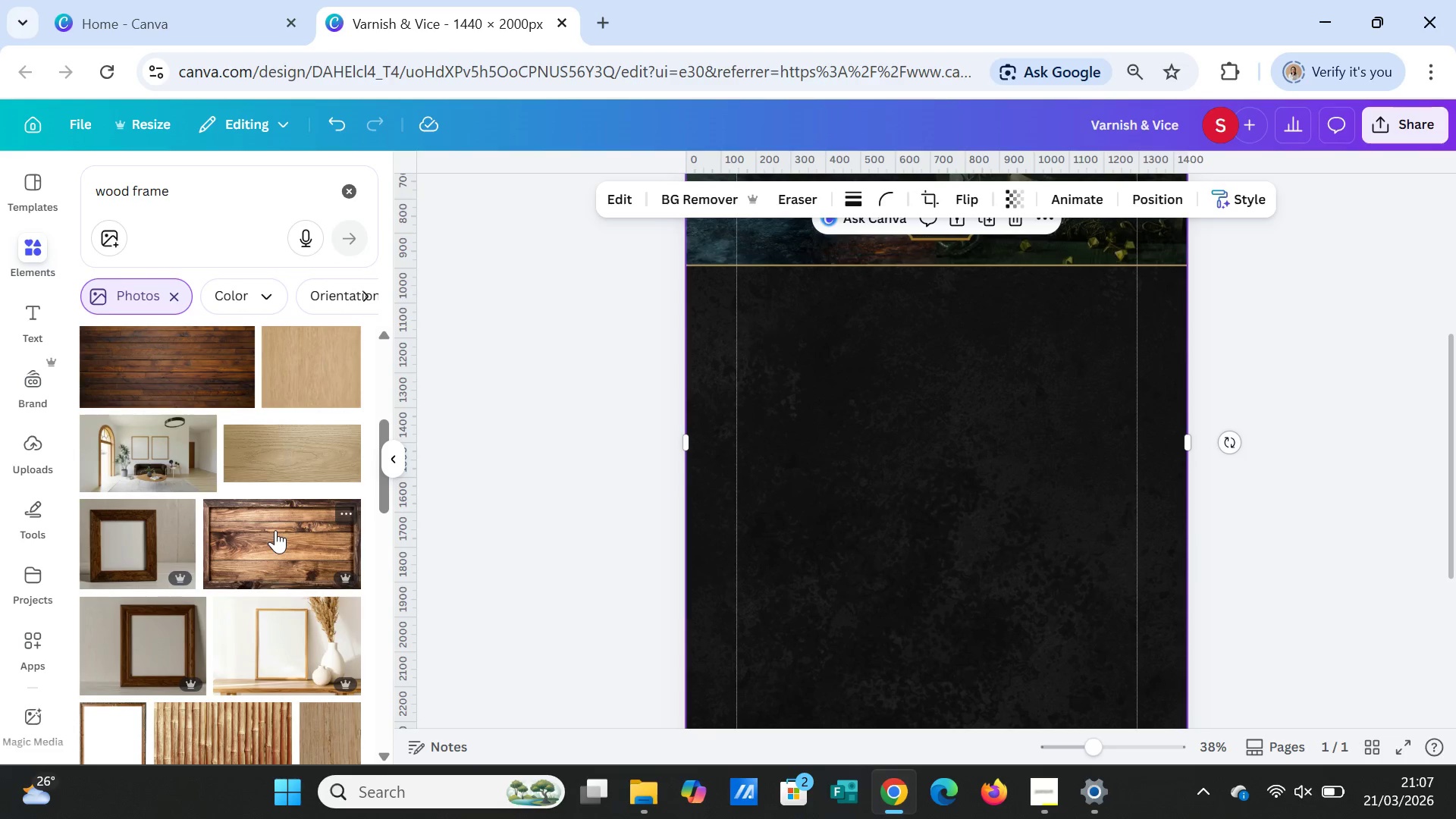 
wait(10.97)
 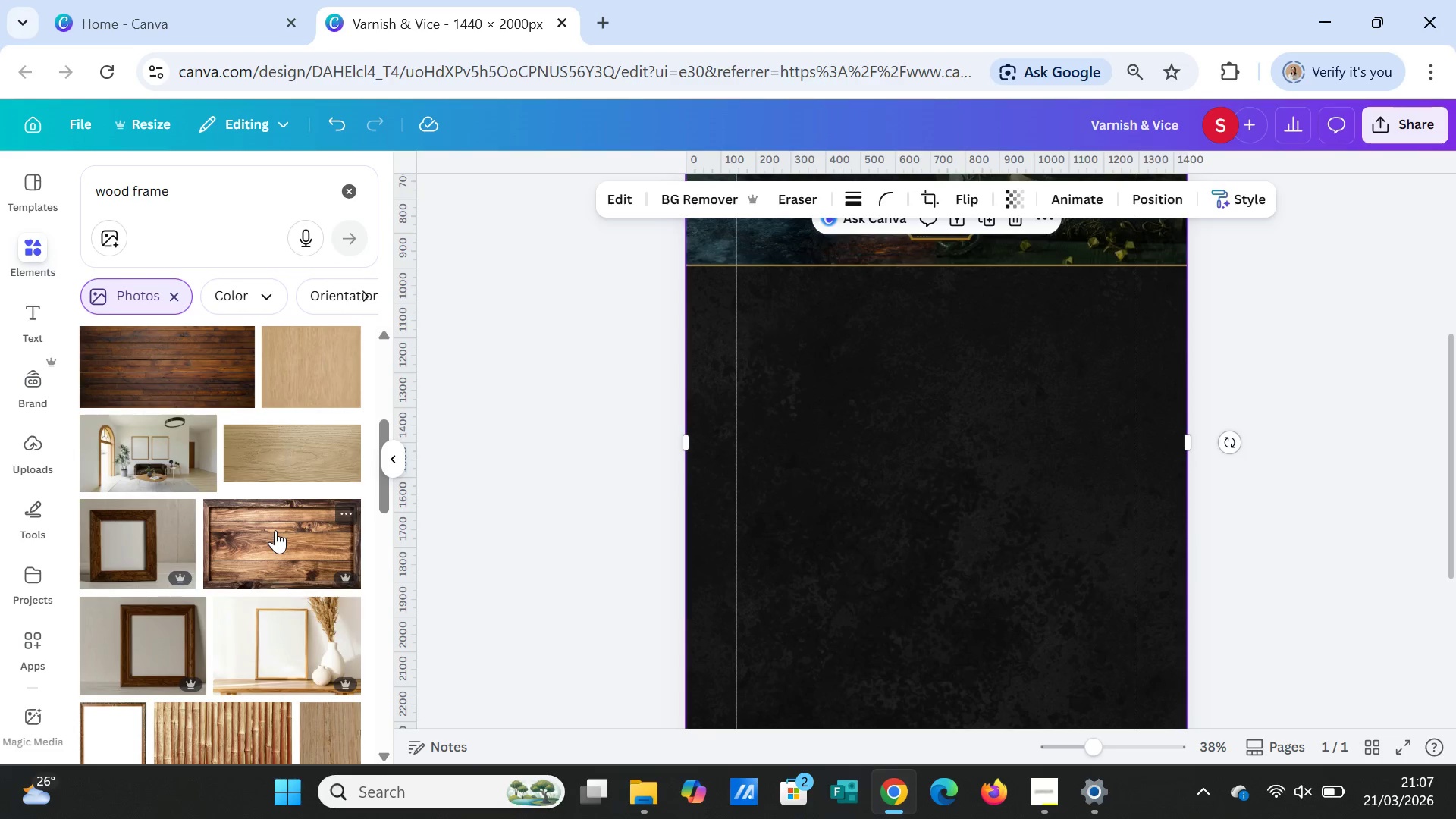 
left_click([260, 529])
 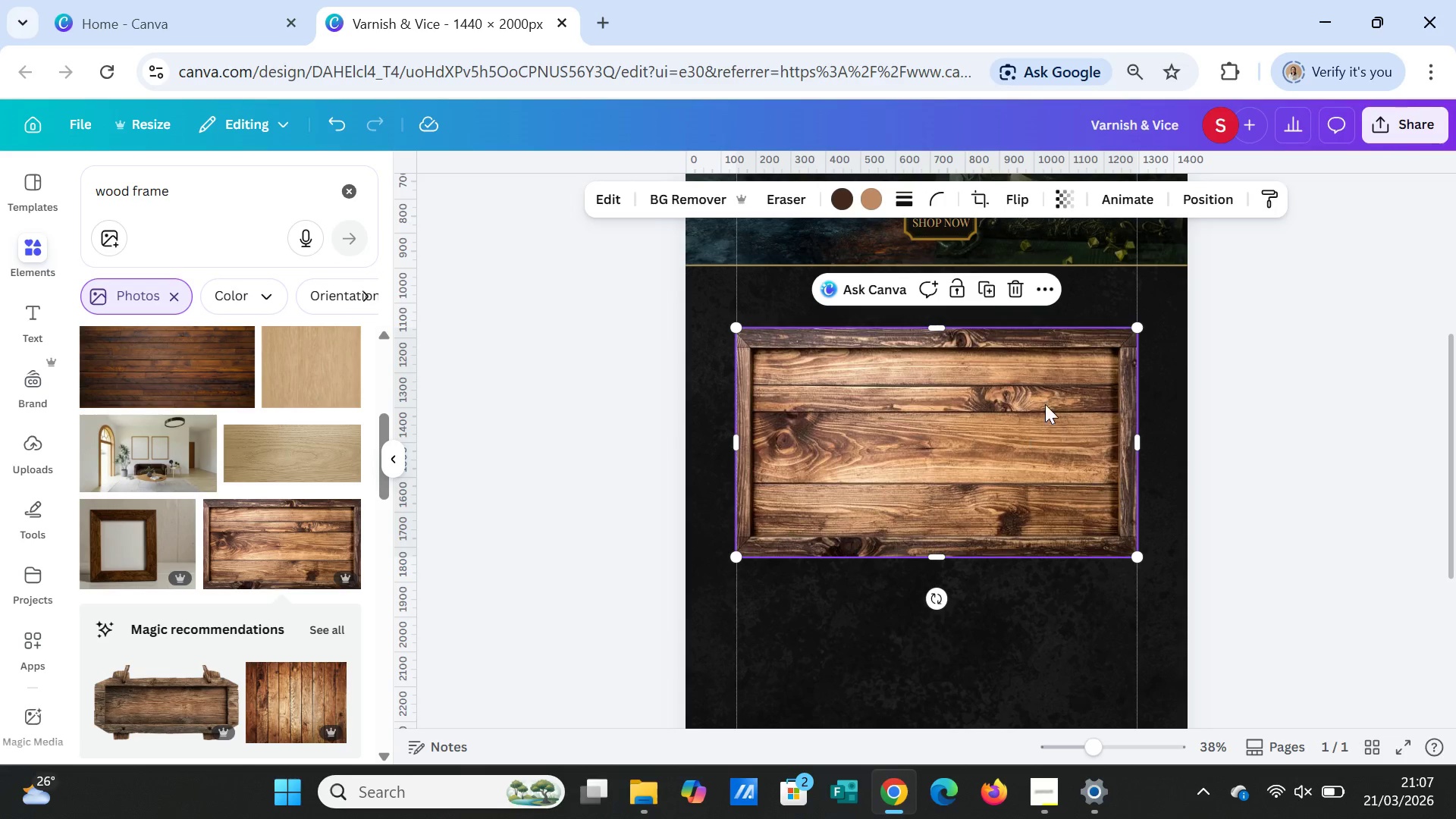 
left_click_drag(start_coordinate=[1138, 326], to_coordinate=[947, 433])
 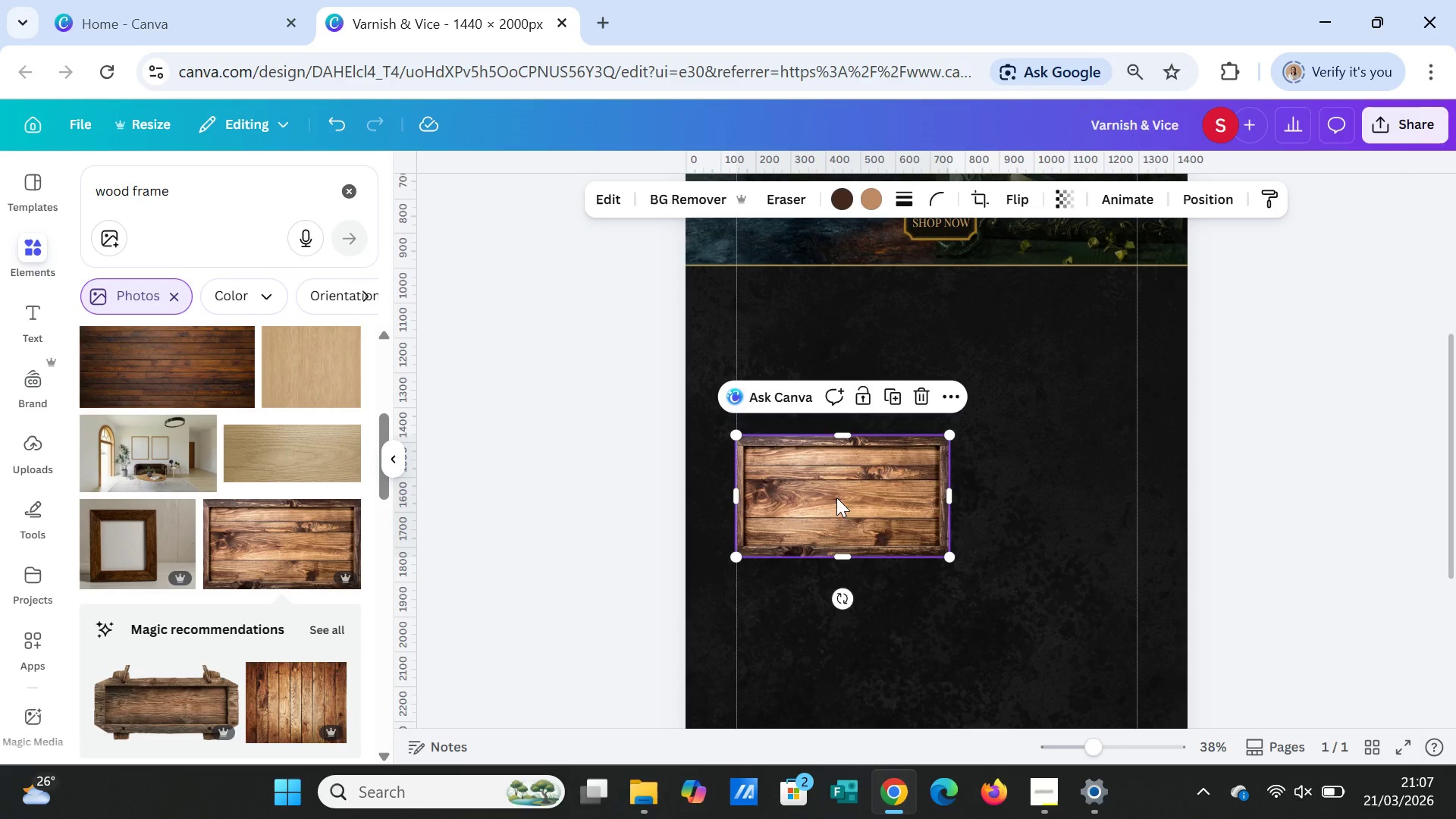 
left_click_drag(start_coordinate=[836, 497], to_coordinate=[787, 326])
 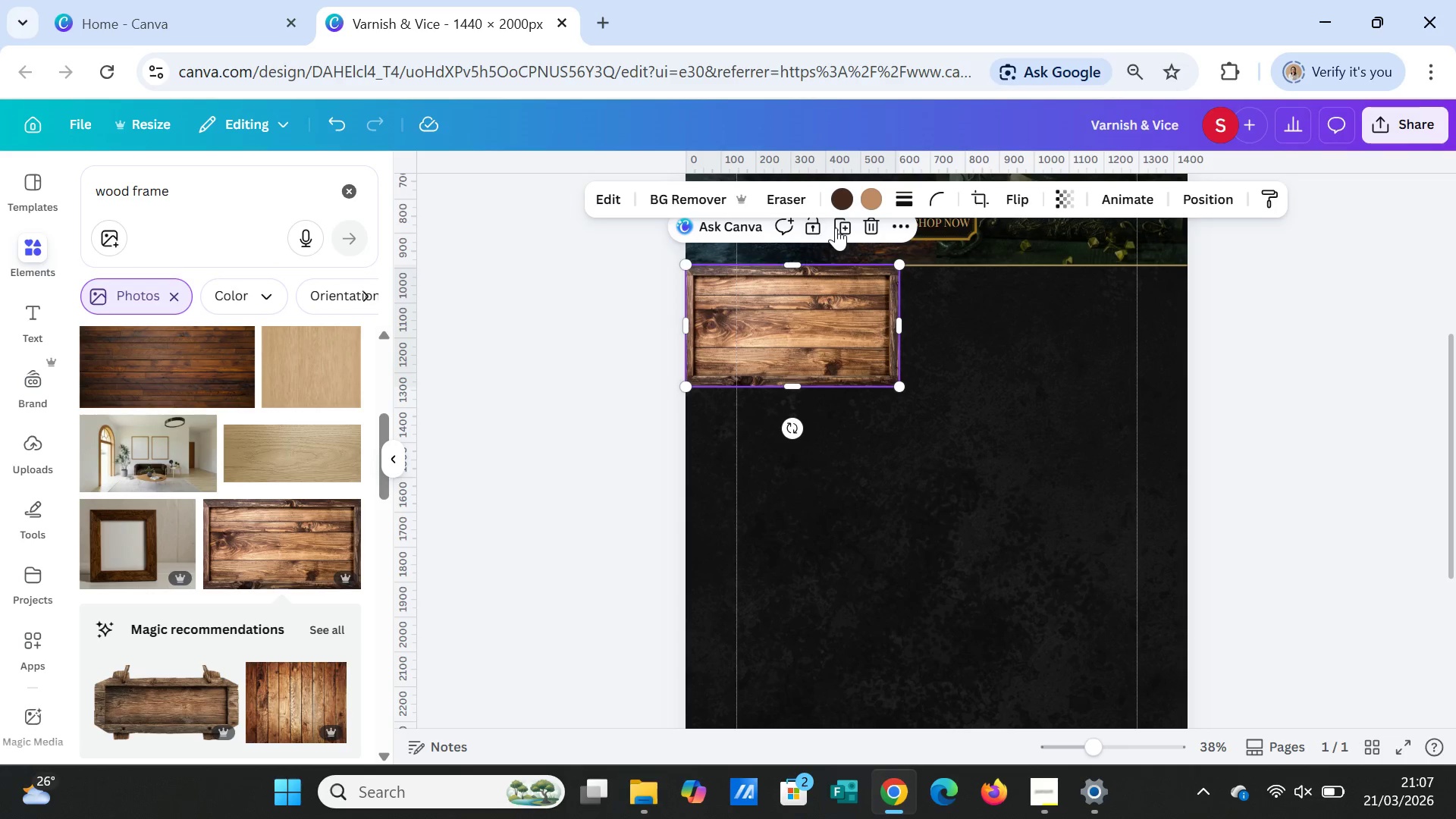 
left_click([836, 227])
 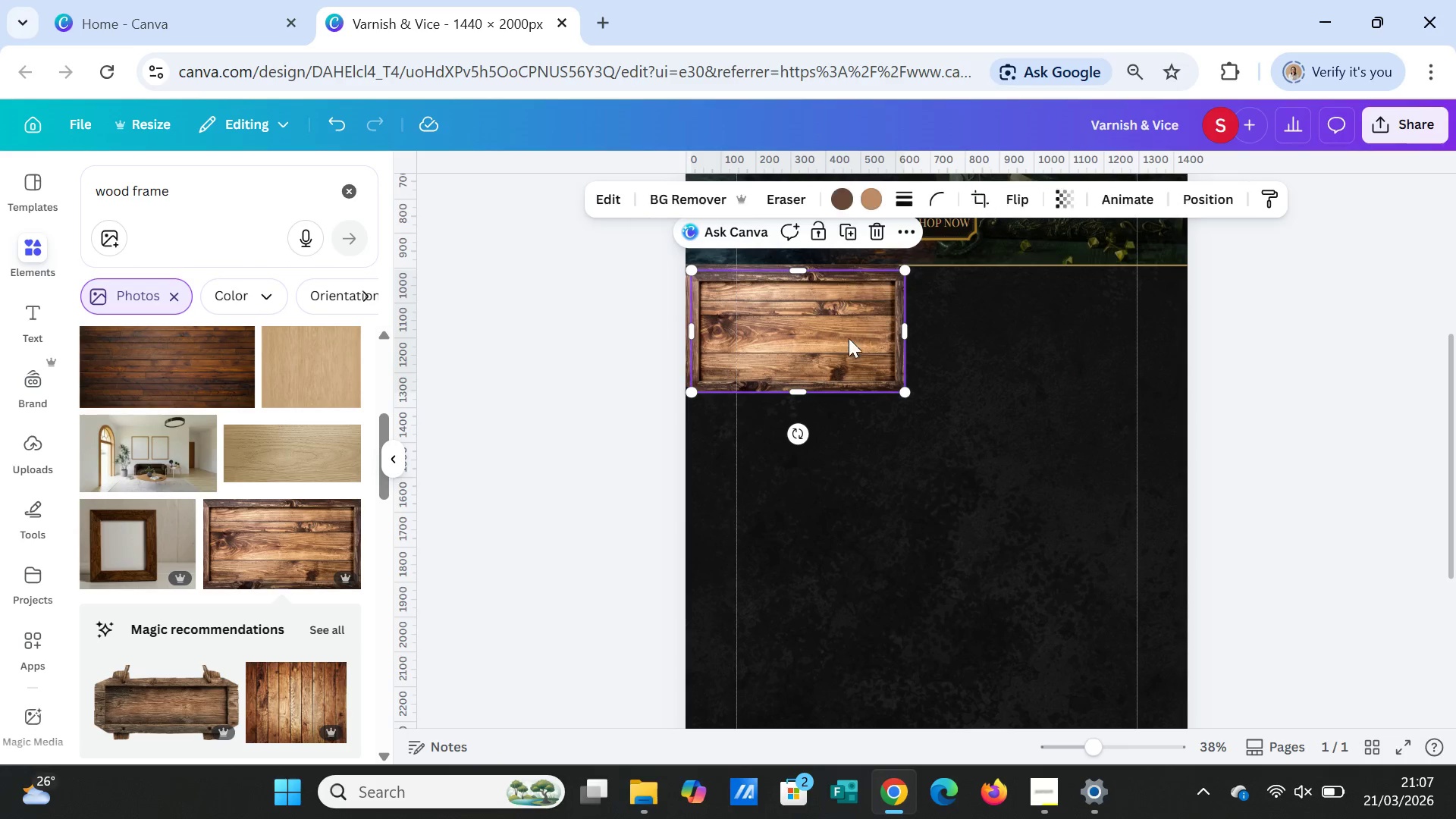 
left_click_drag(start_coordinate=[843, 337], to_coordinate=[1125, 332])
 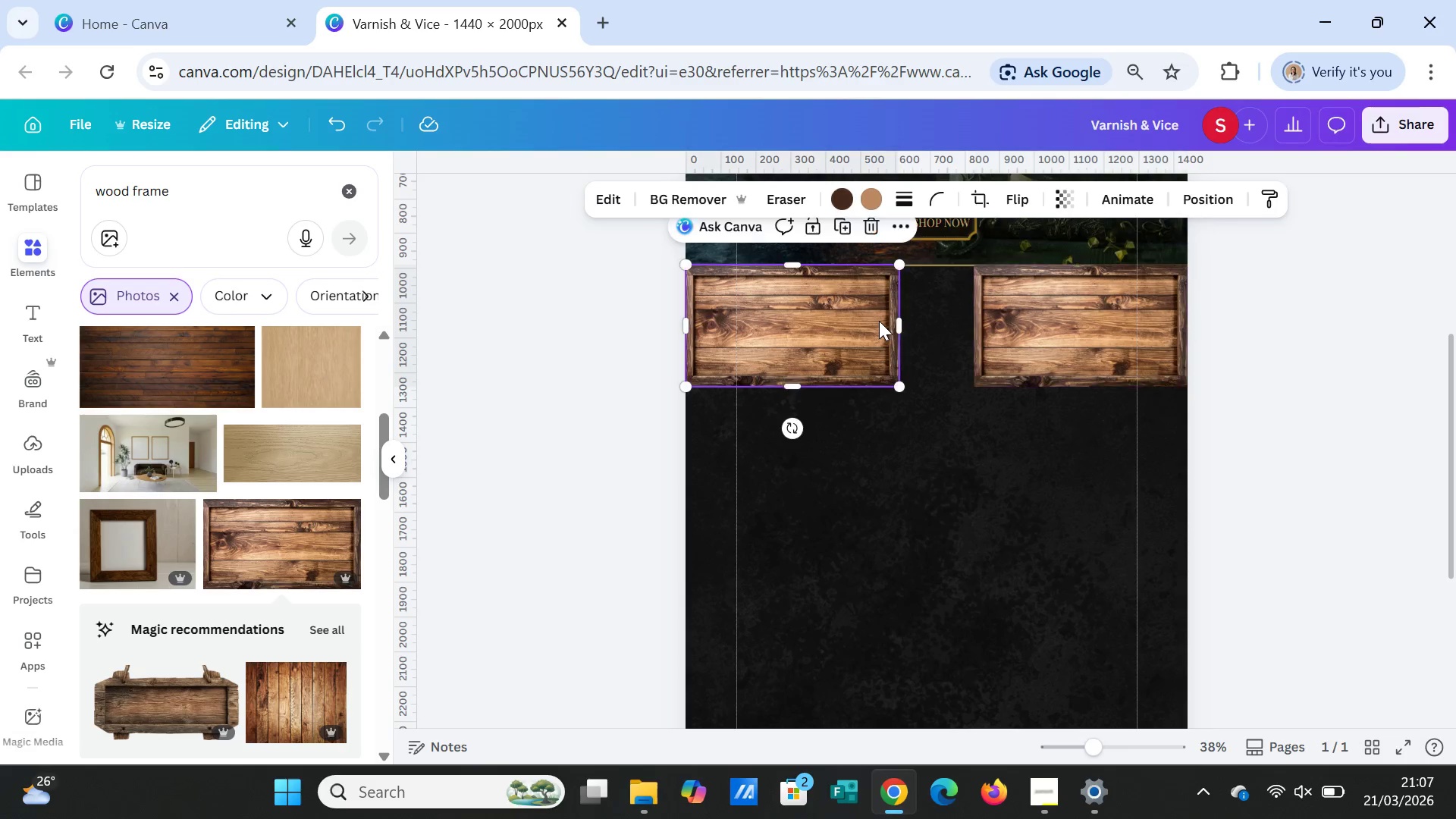 
left_click([879, 321])
 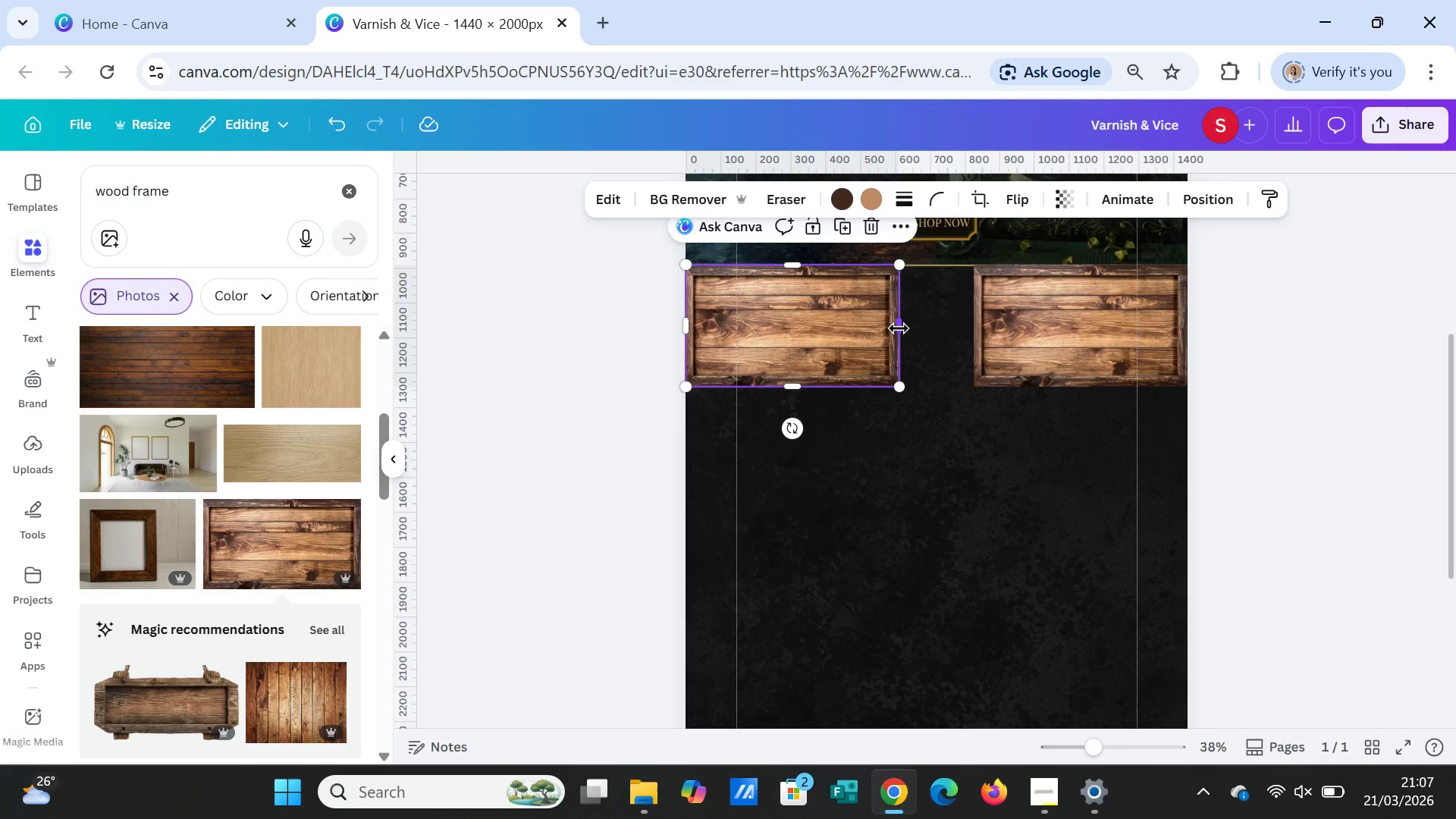 
left_click_drag(start_coordinate=[899, 328], to_coordinate=[918, 328])
 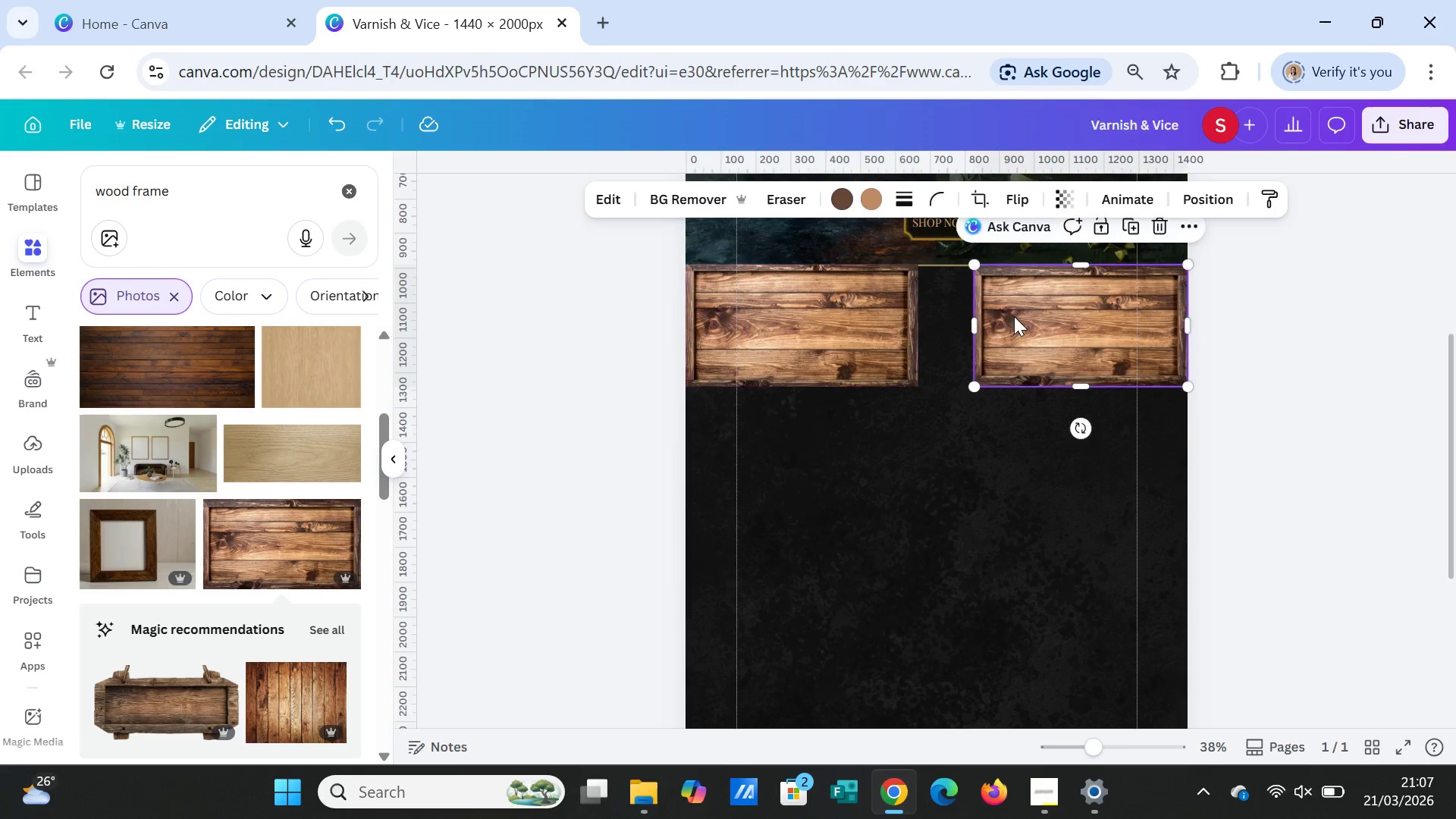 
left_click([1014, 316])
 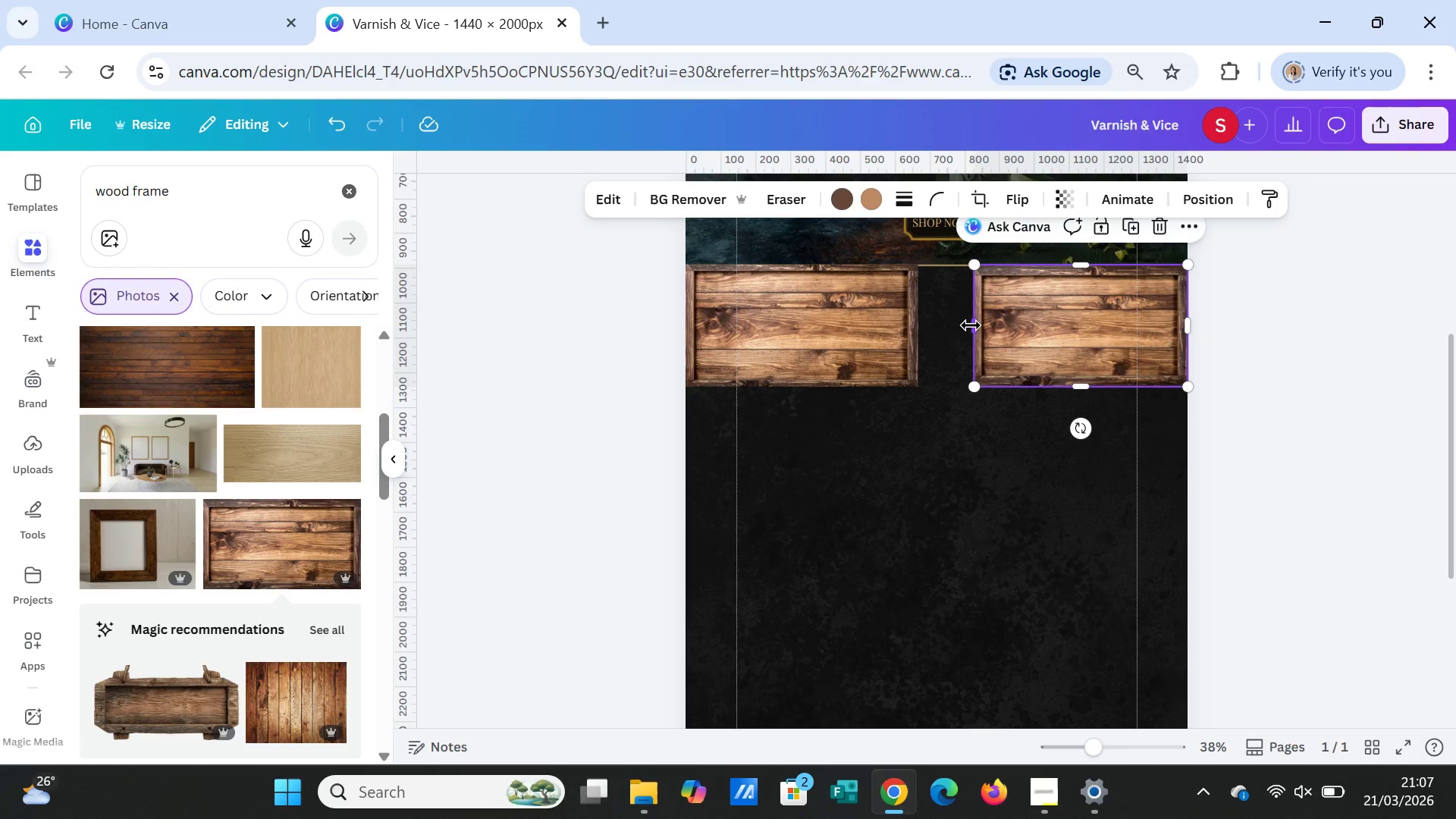 
left_click([971, 325])
 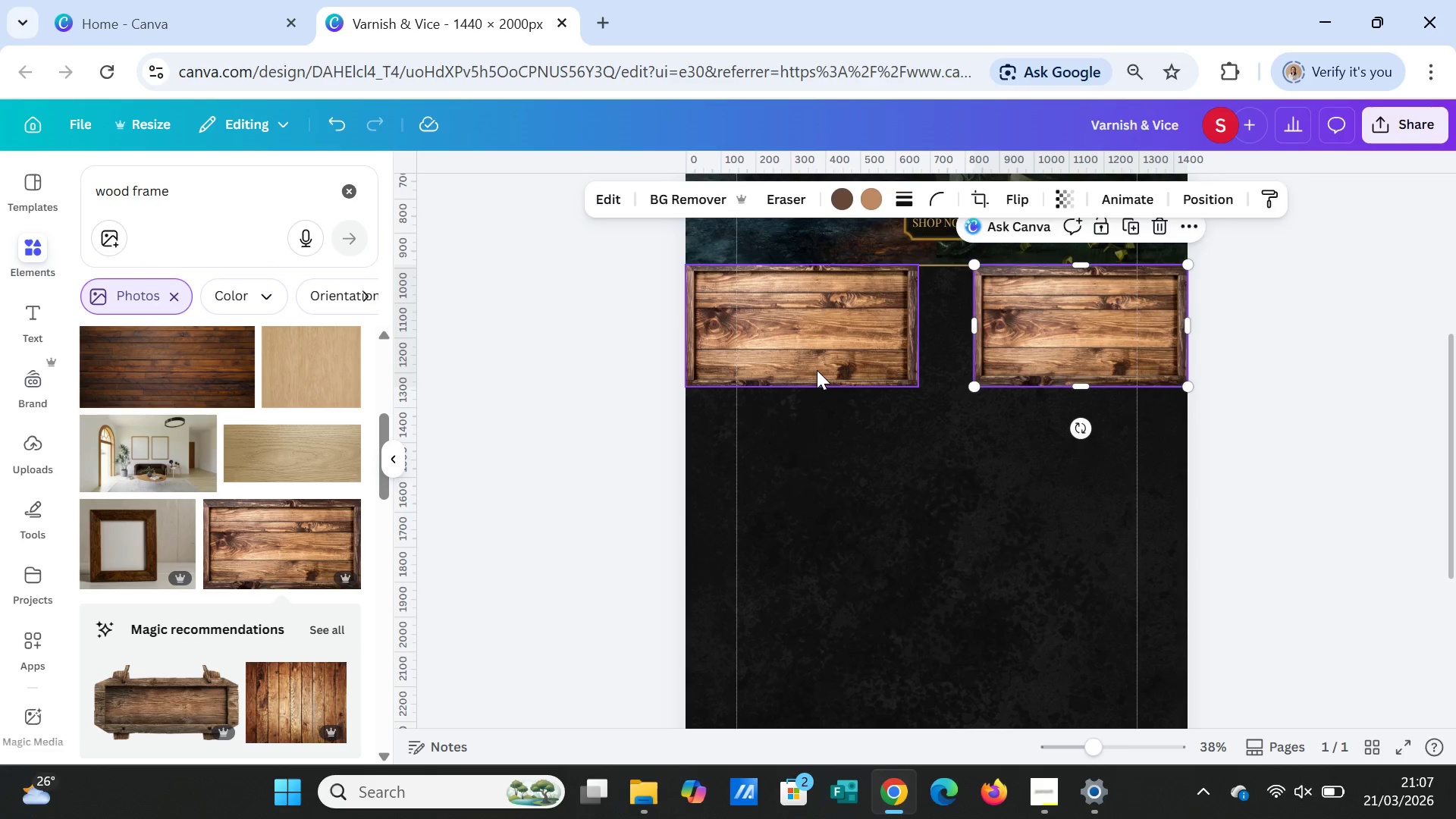 
left_click([817, 370])
 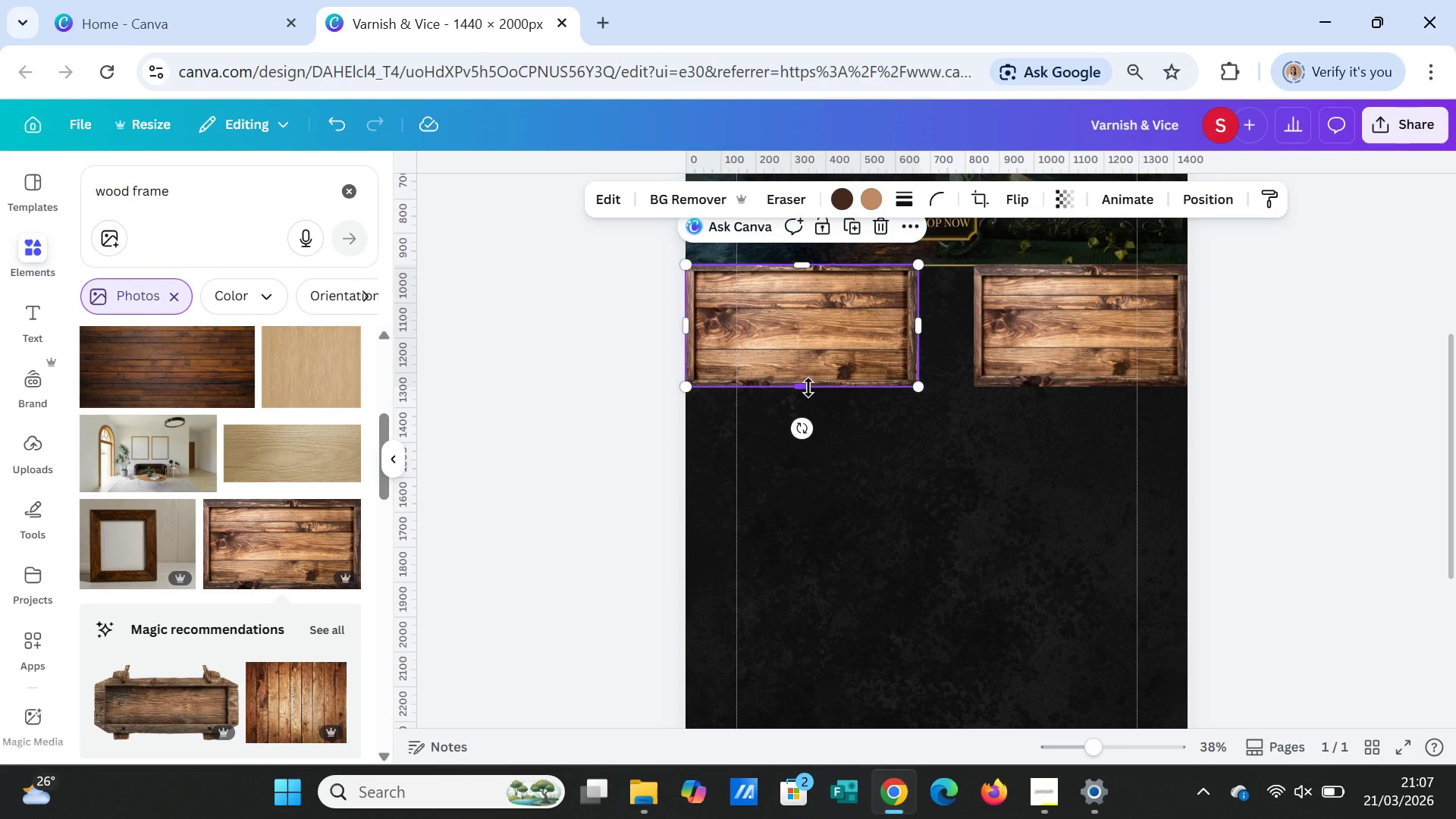 
left_click_drag(start_coordinate=[809, 383], to_coordinate=[808, 391])
 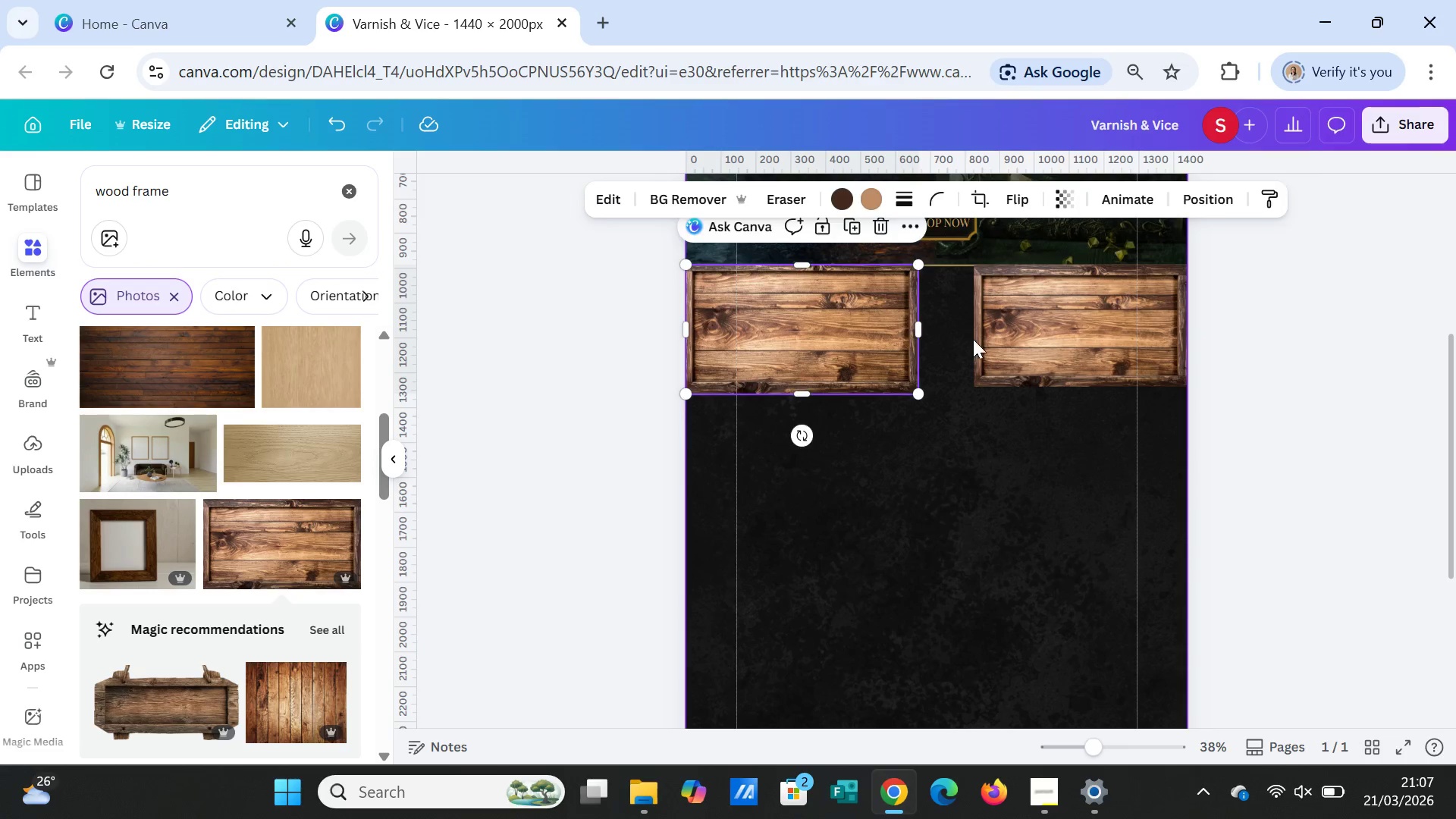 
left_click([967, 340])
 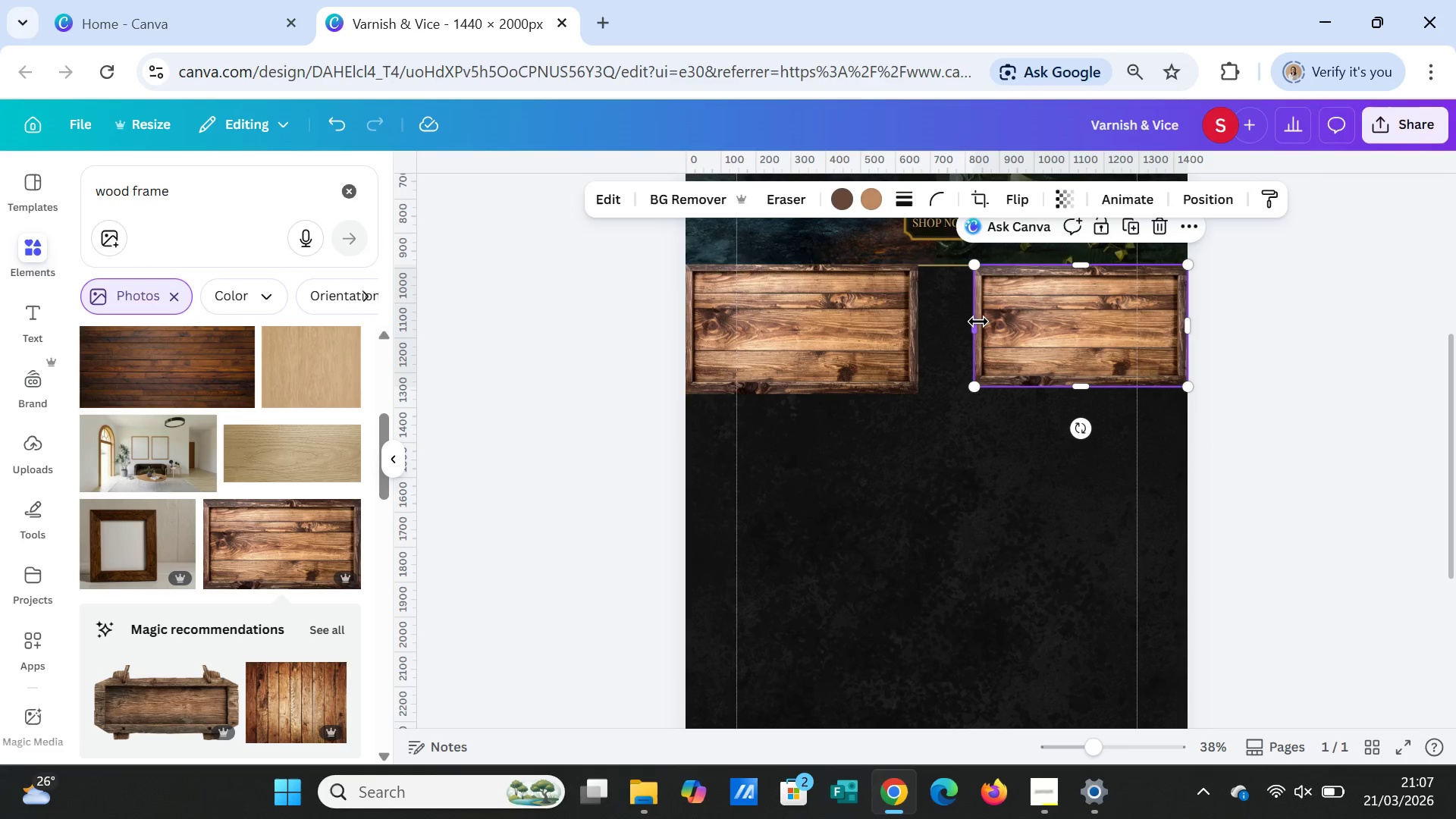 
left_click_drag(start_coordinate=[978, 322], to_coordinate=[944, 322])
 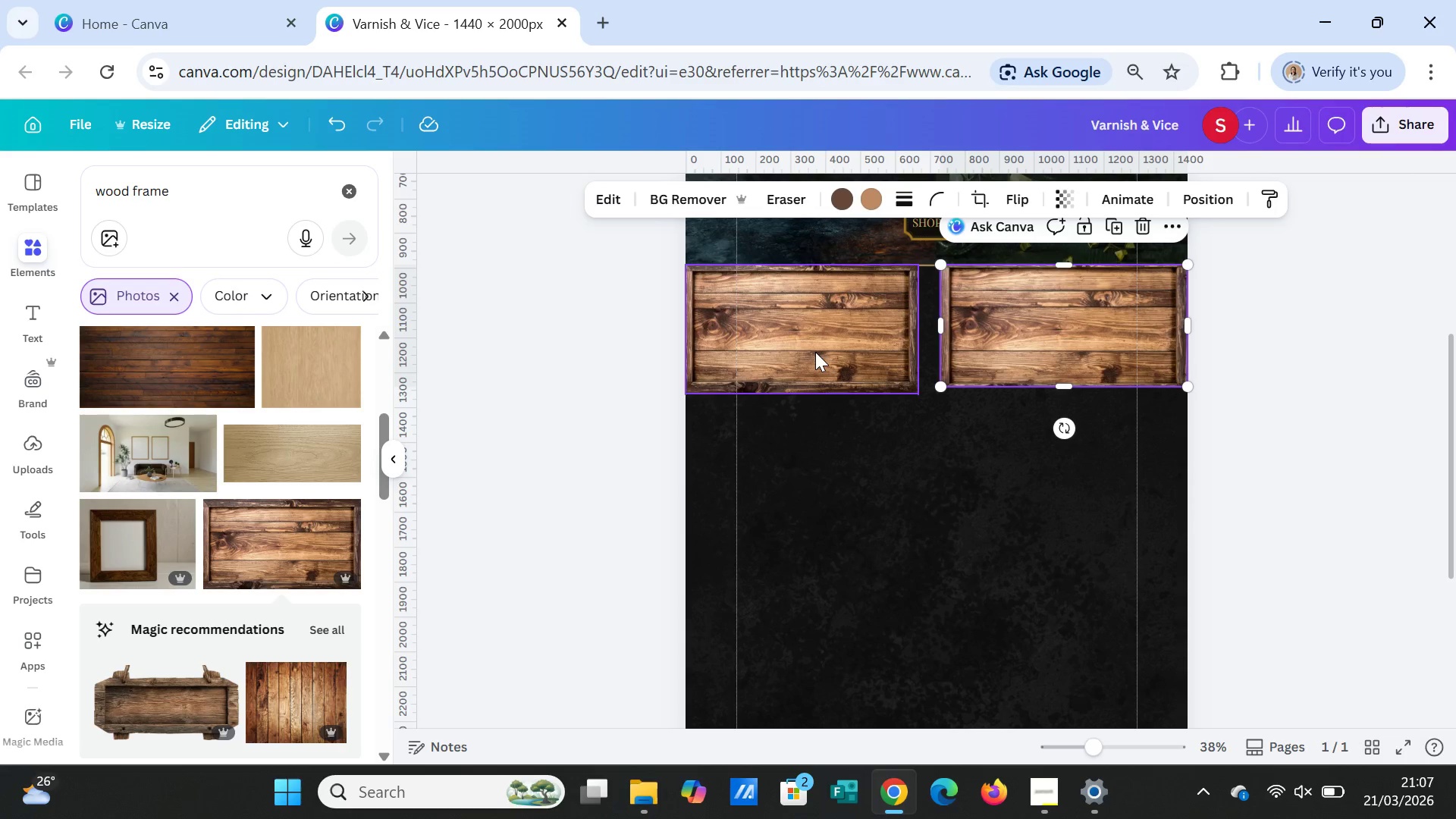 
left_click([815, 352])
 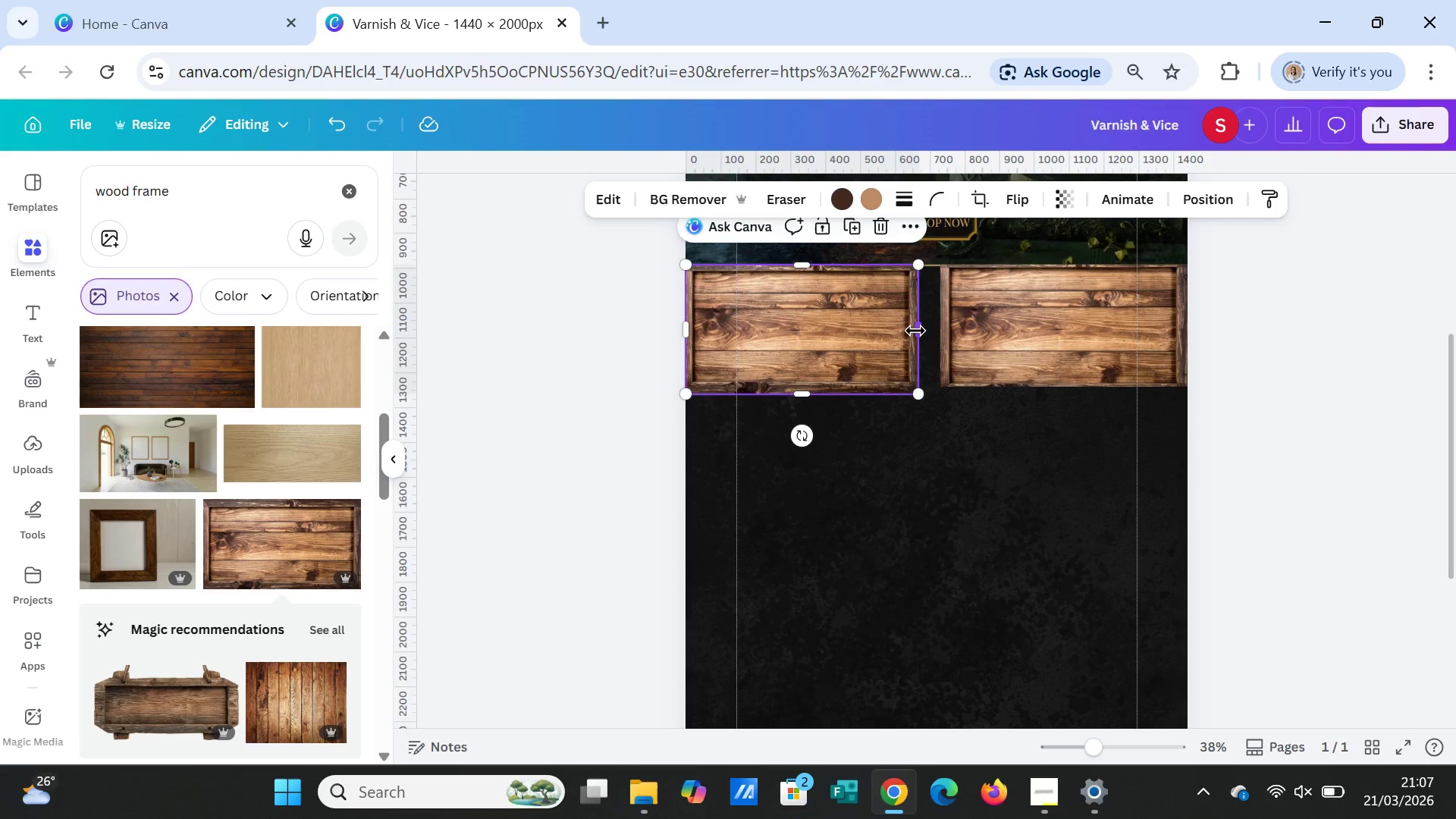 
left_click_drag(start_coordinate=[915, 331], to_coordinate=[937, 329])
 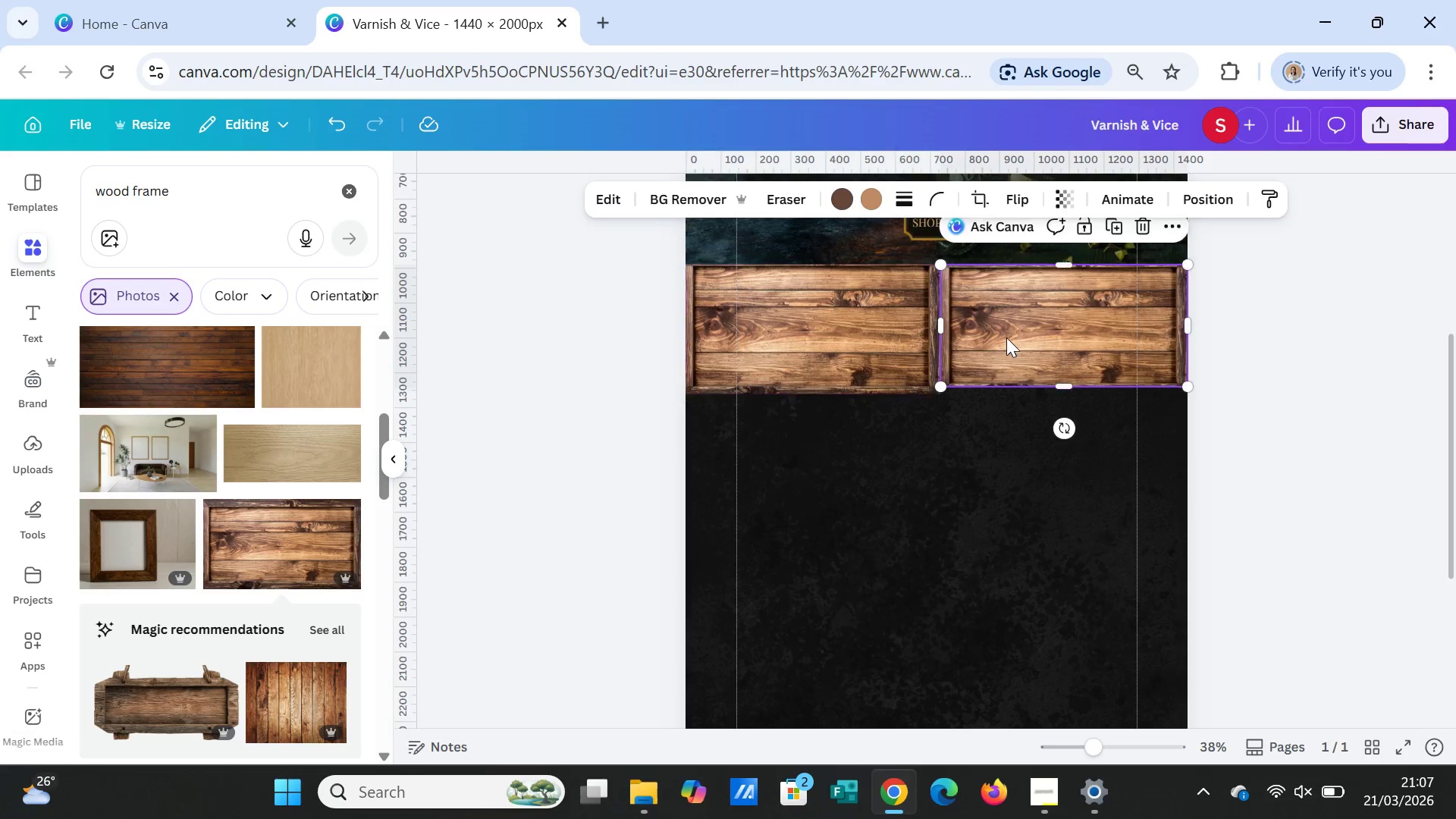 
left_click([1002, 335])
 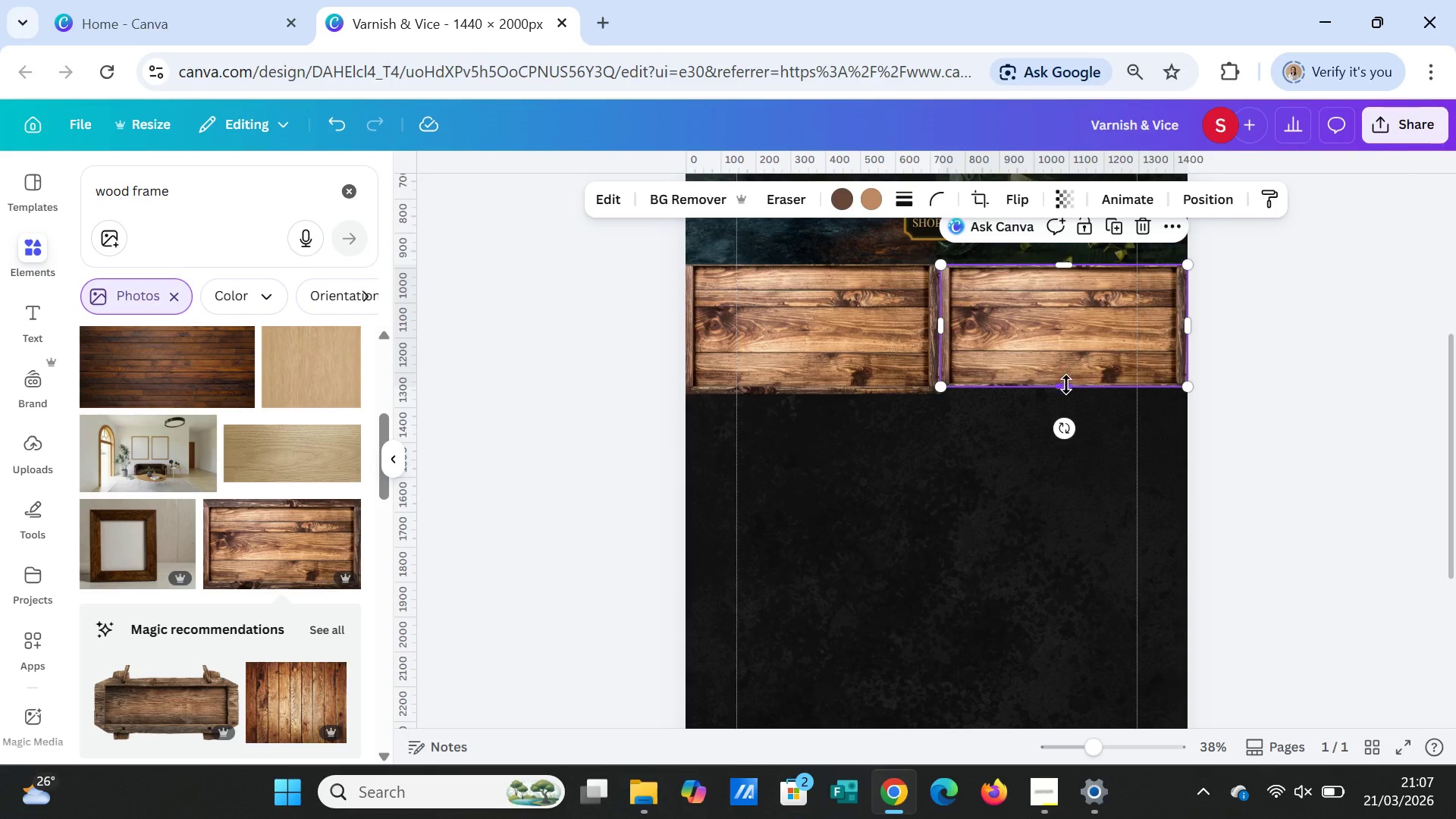 
left_click_drag(start_coordinate=[1066, 384], to_coordinate=[1067, 390])
 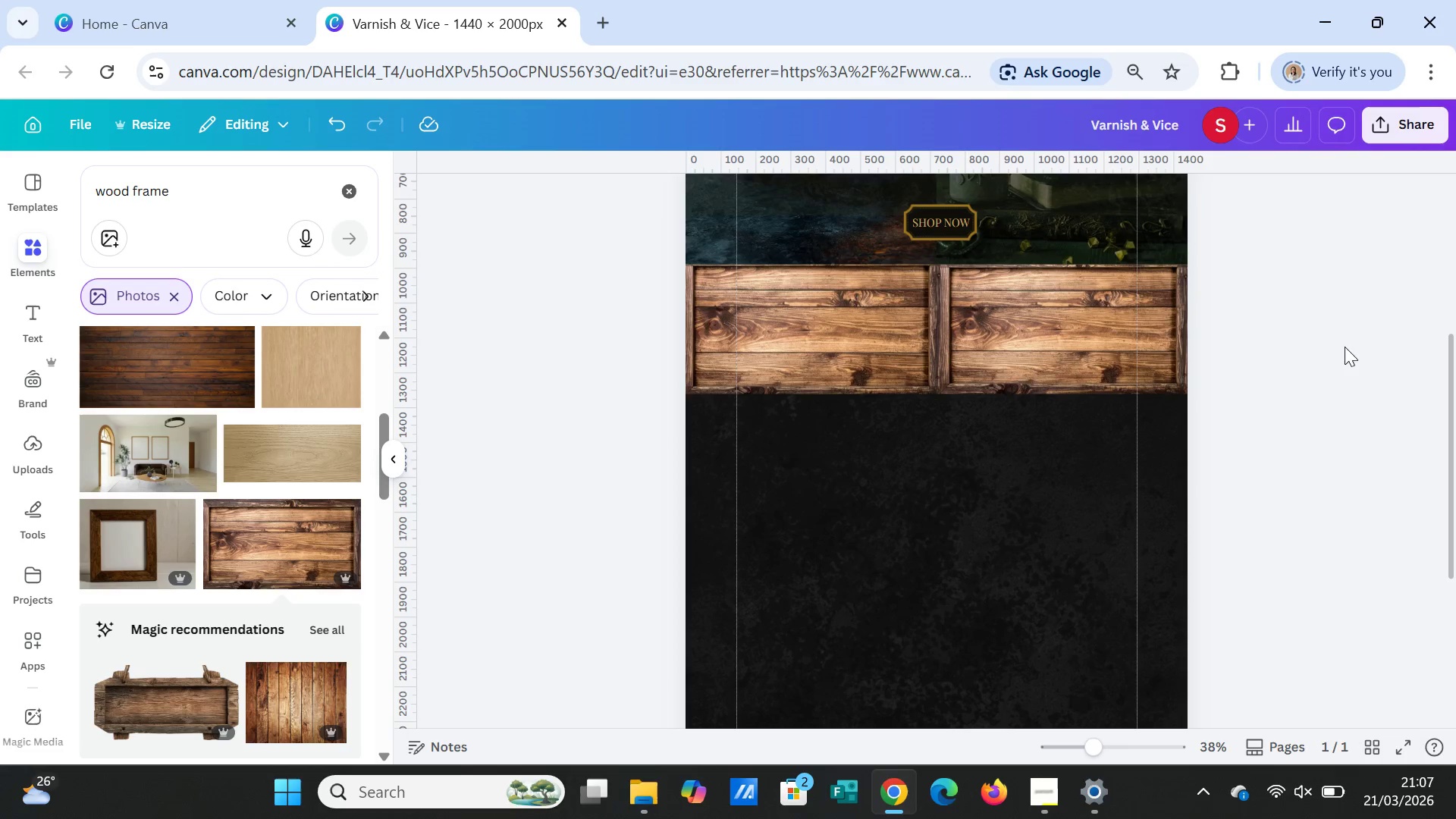 
left_click([1345, 347])
 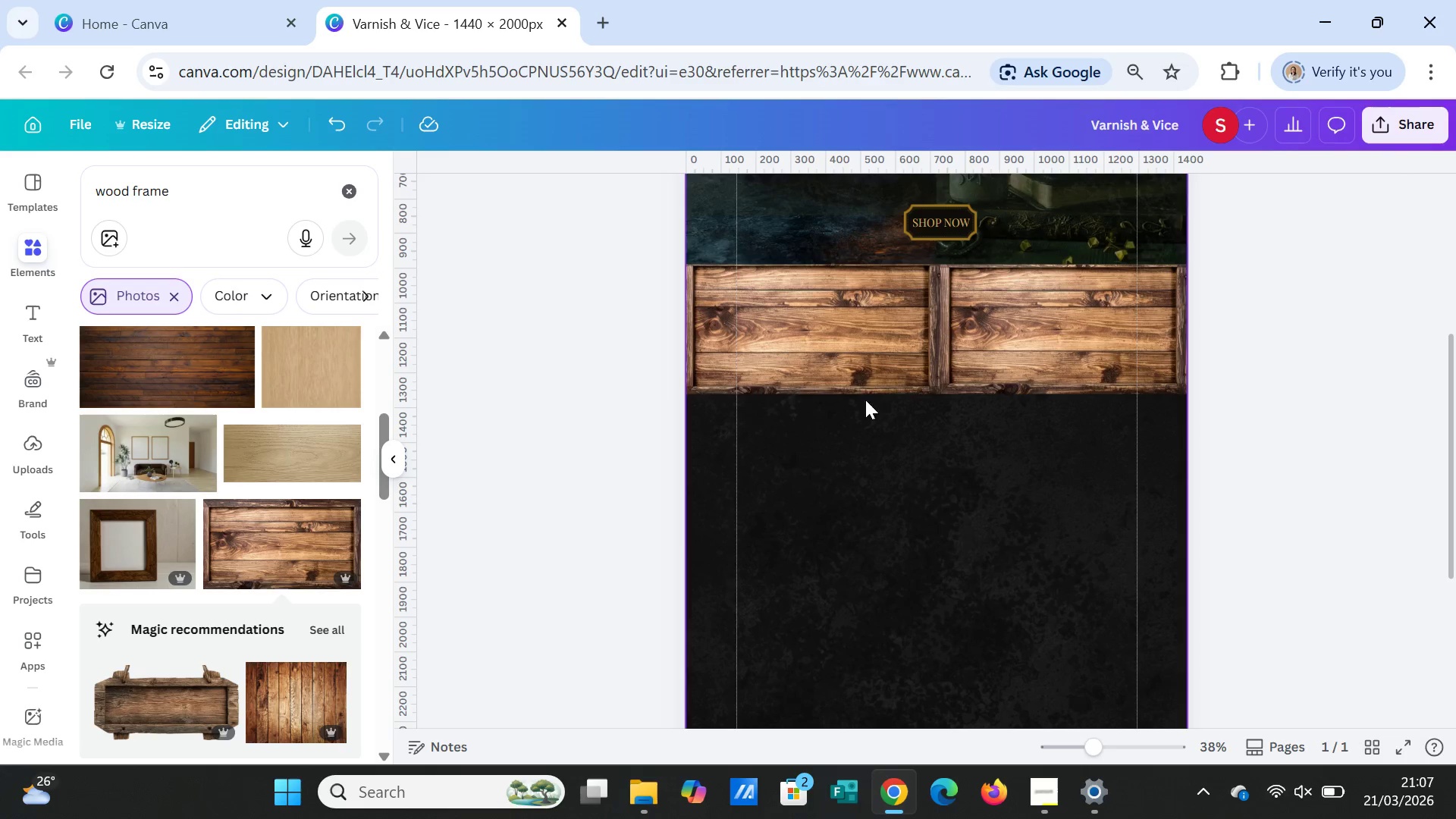 
left_click([849, 354])
 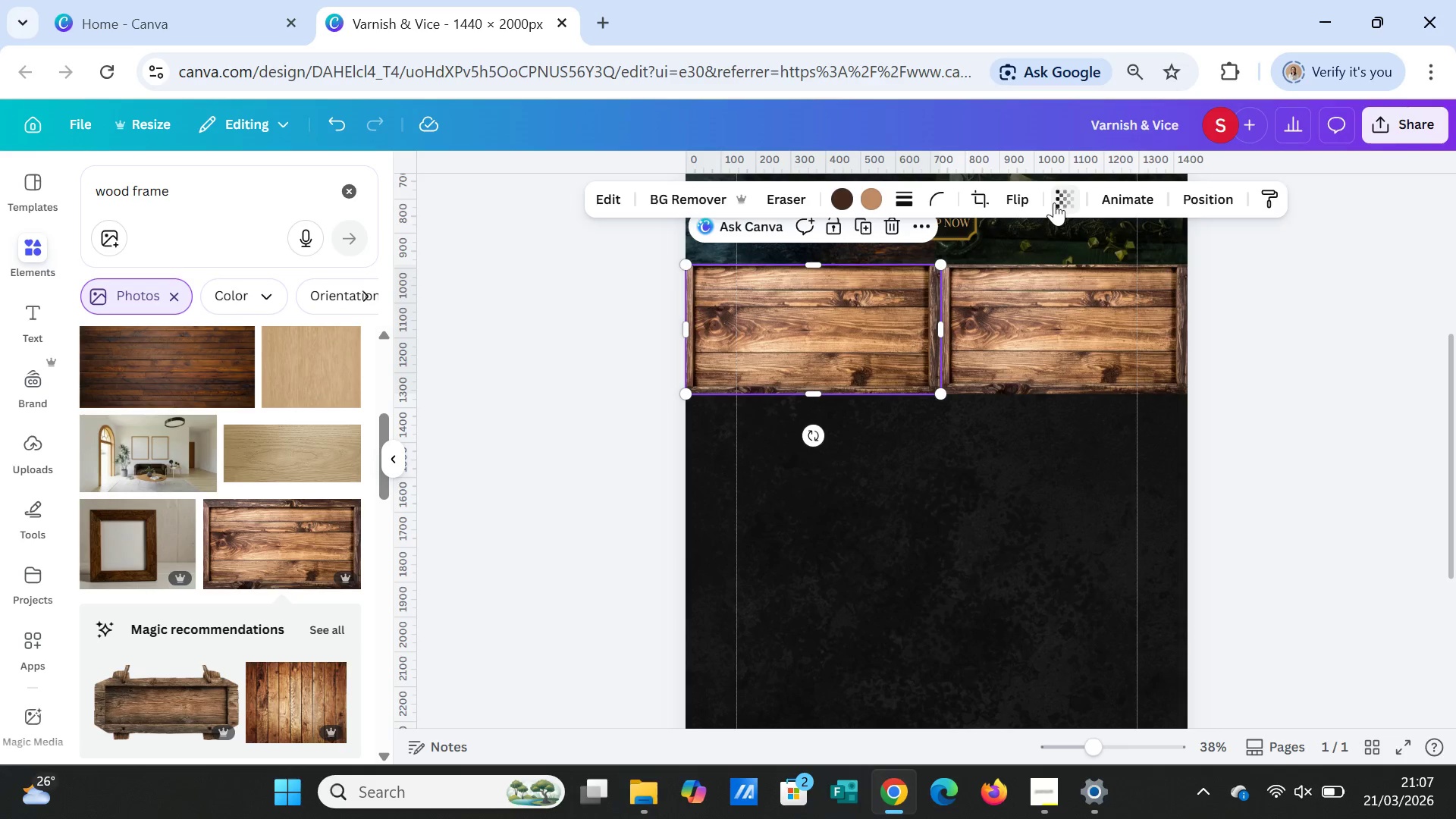 
left_click([1064, 192])
 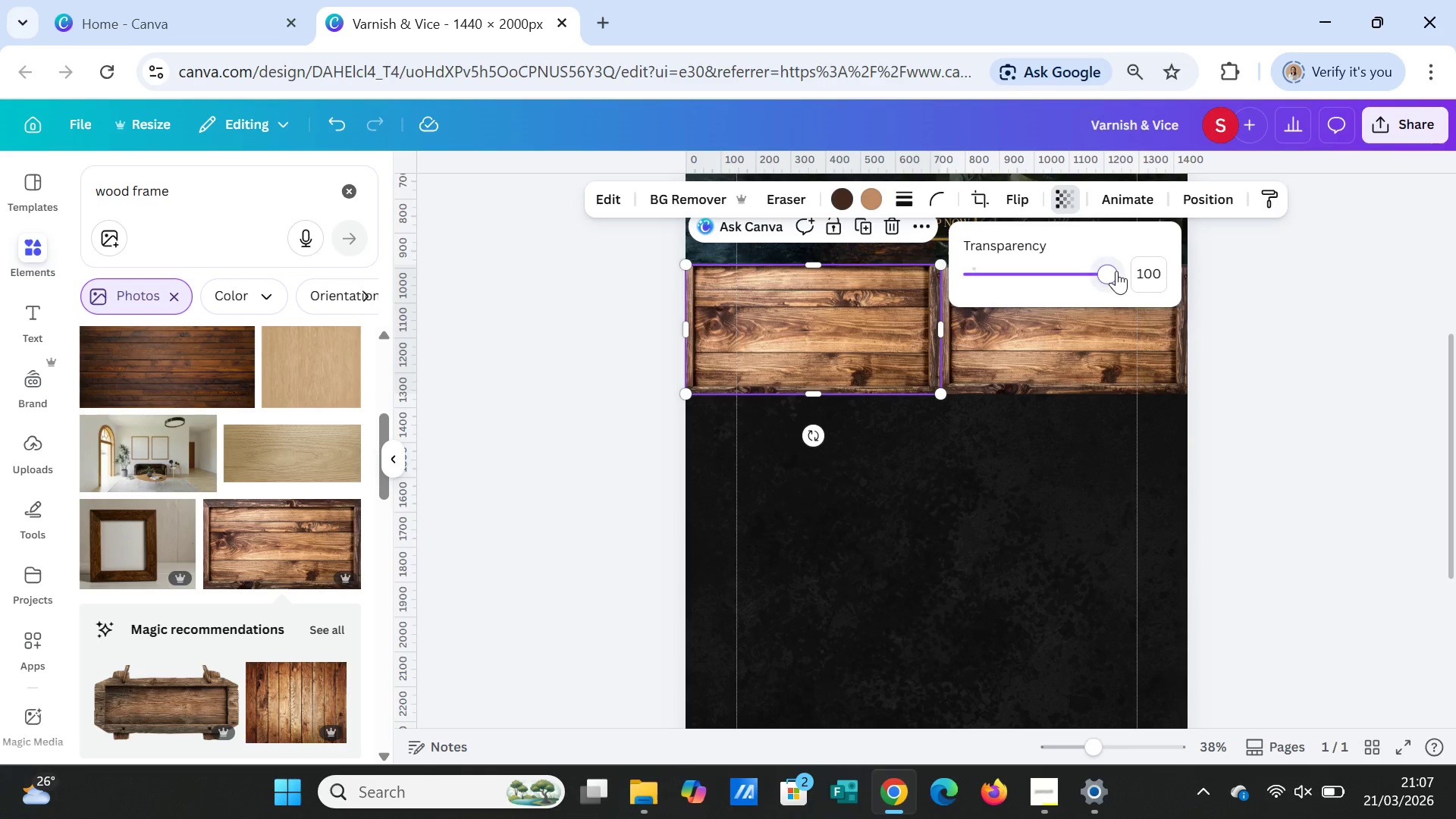 
left_click_drag(start_coordinate=[1116, 271], to_coordinate=[1061, 278])
 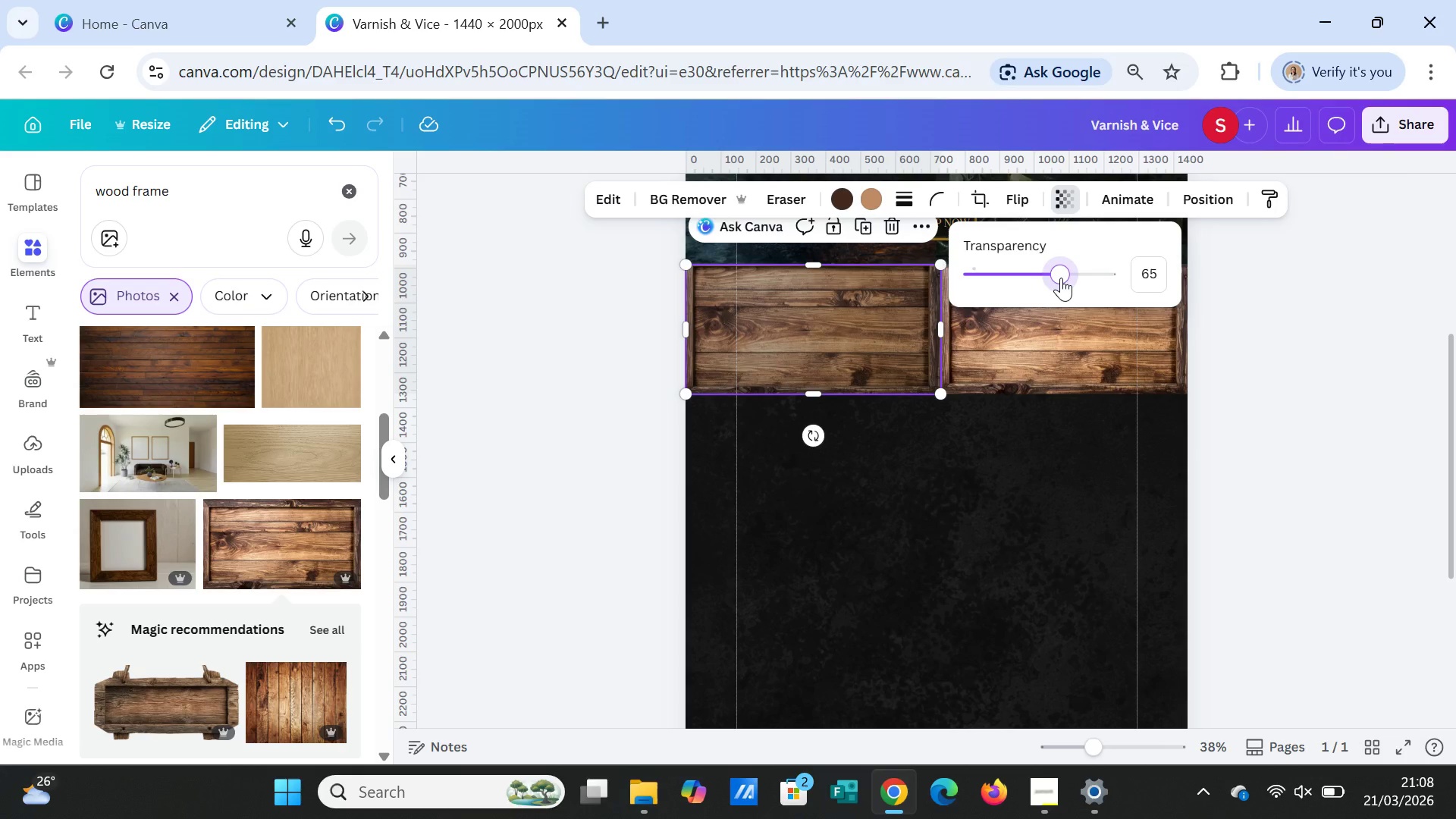 
wait(9.23)
 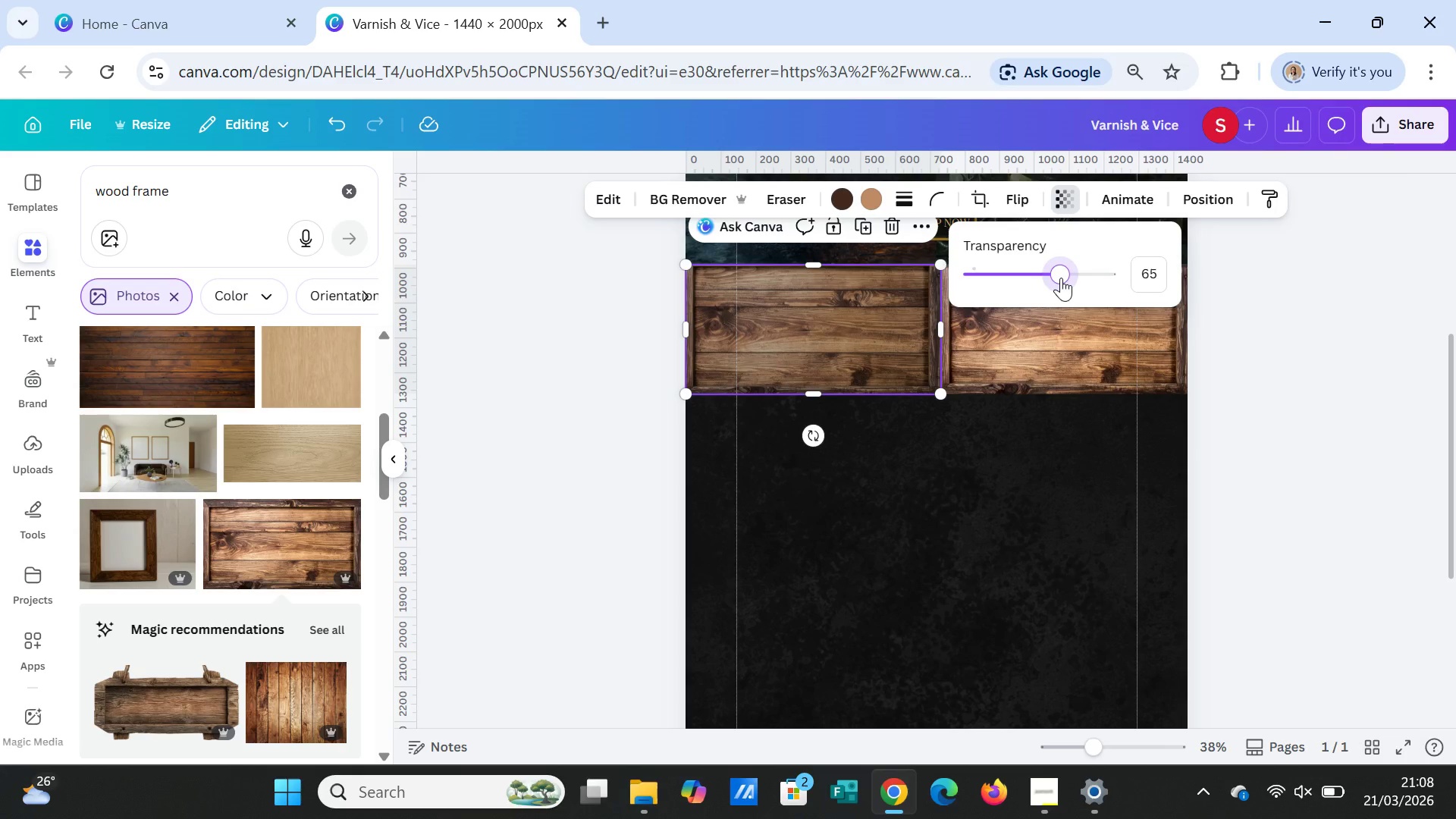 
left_click([1285, 454])
 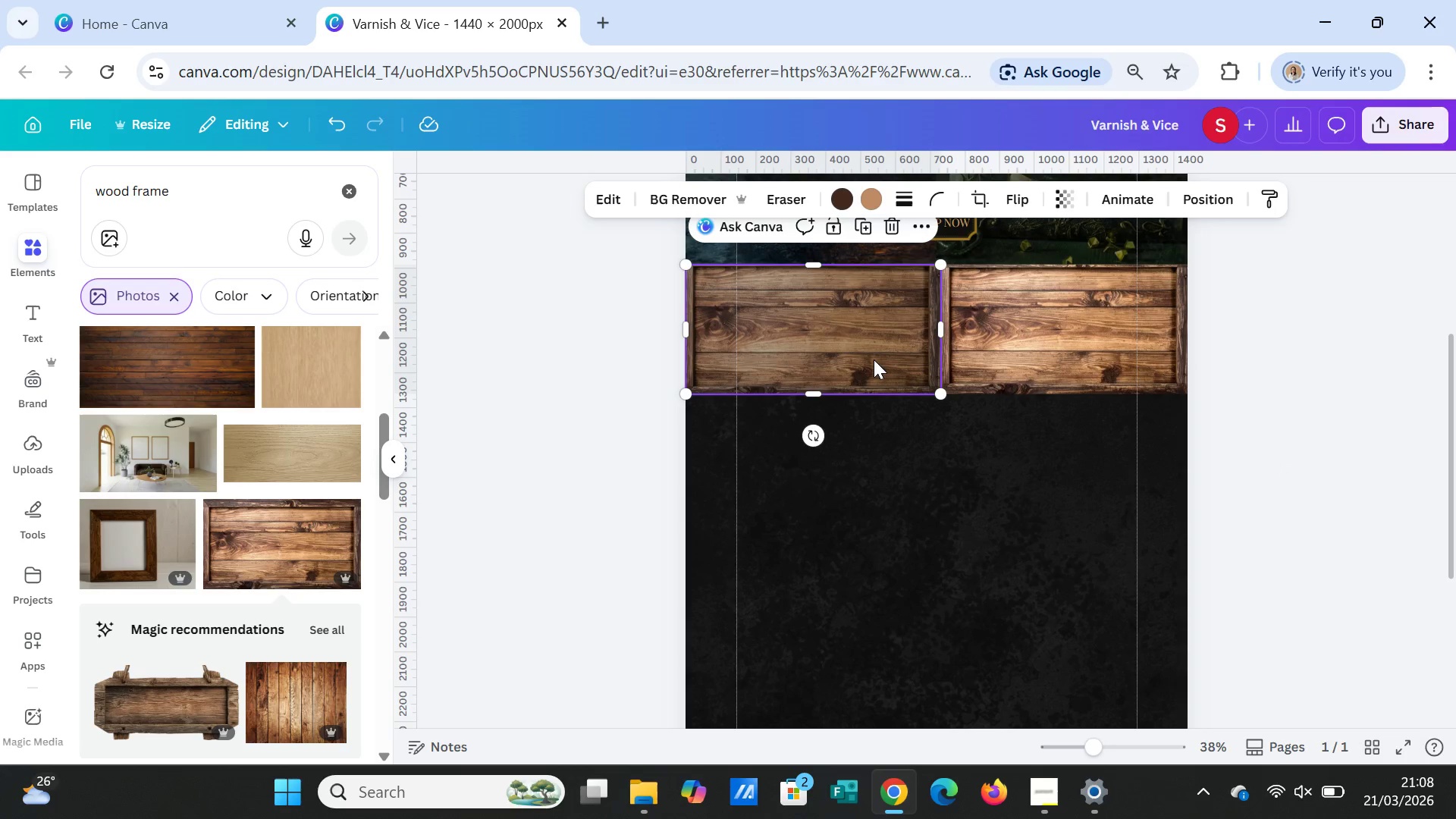 
left_click([874, 359])
 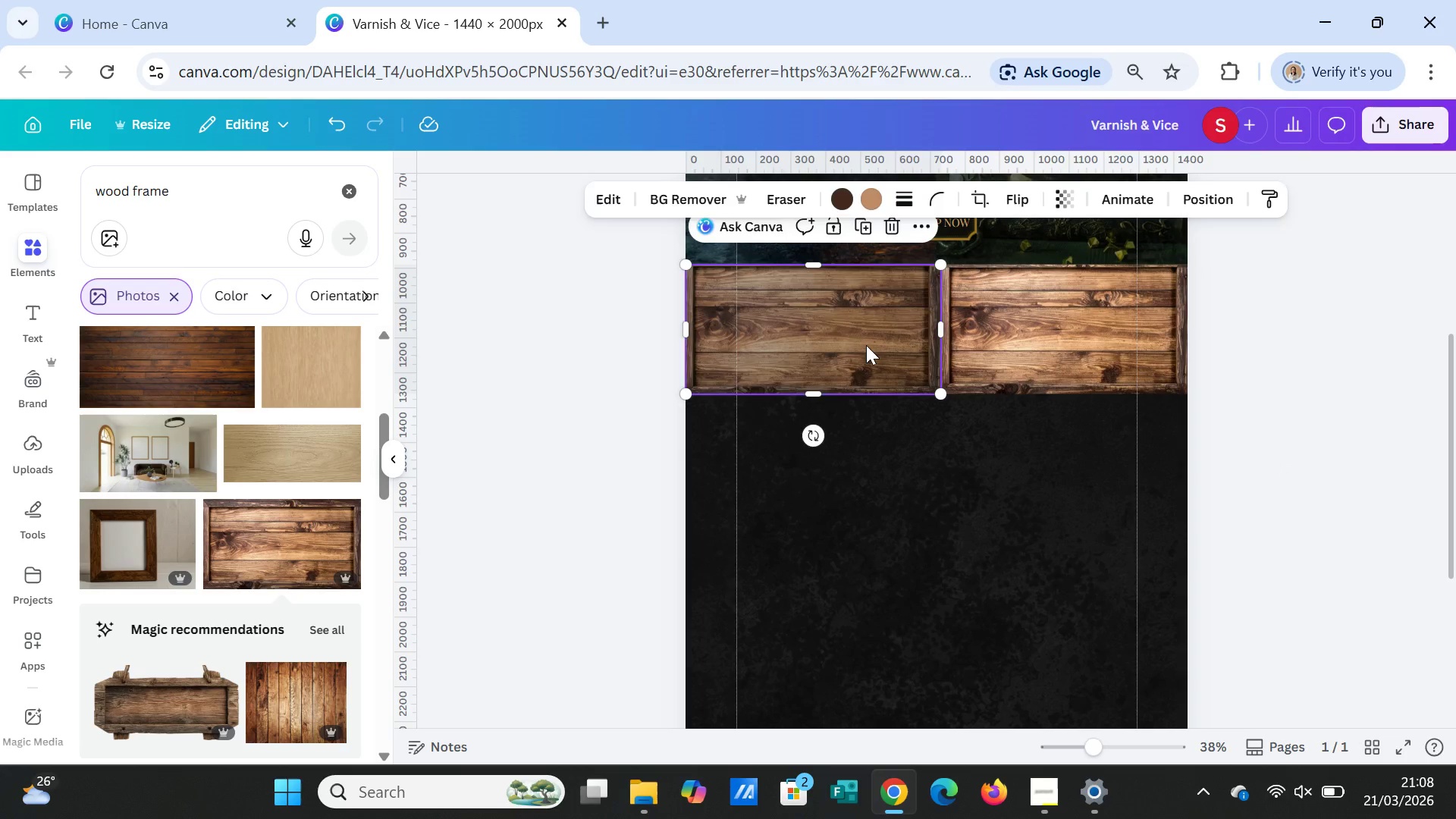 
key(Delete)
 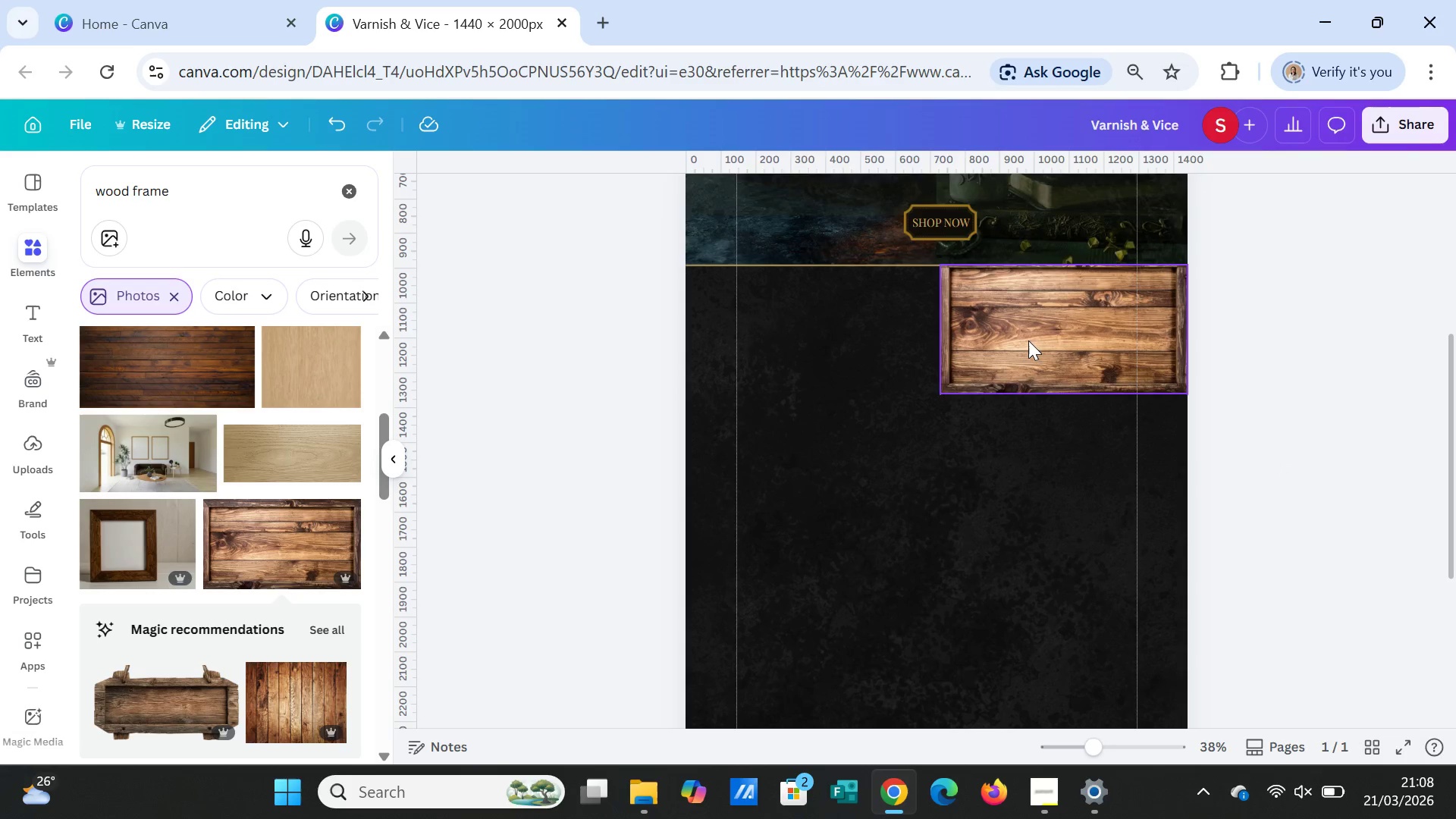 
left_click([1028, 340])
 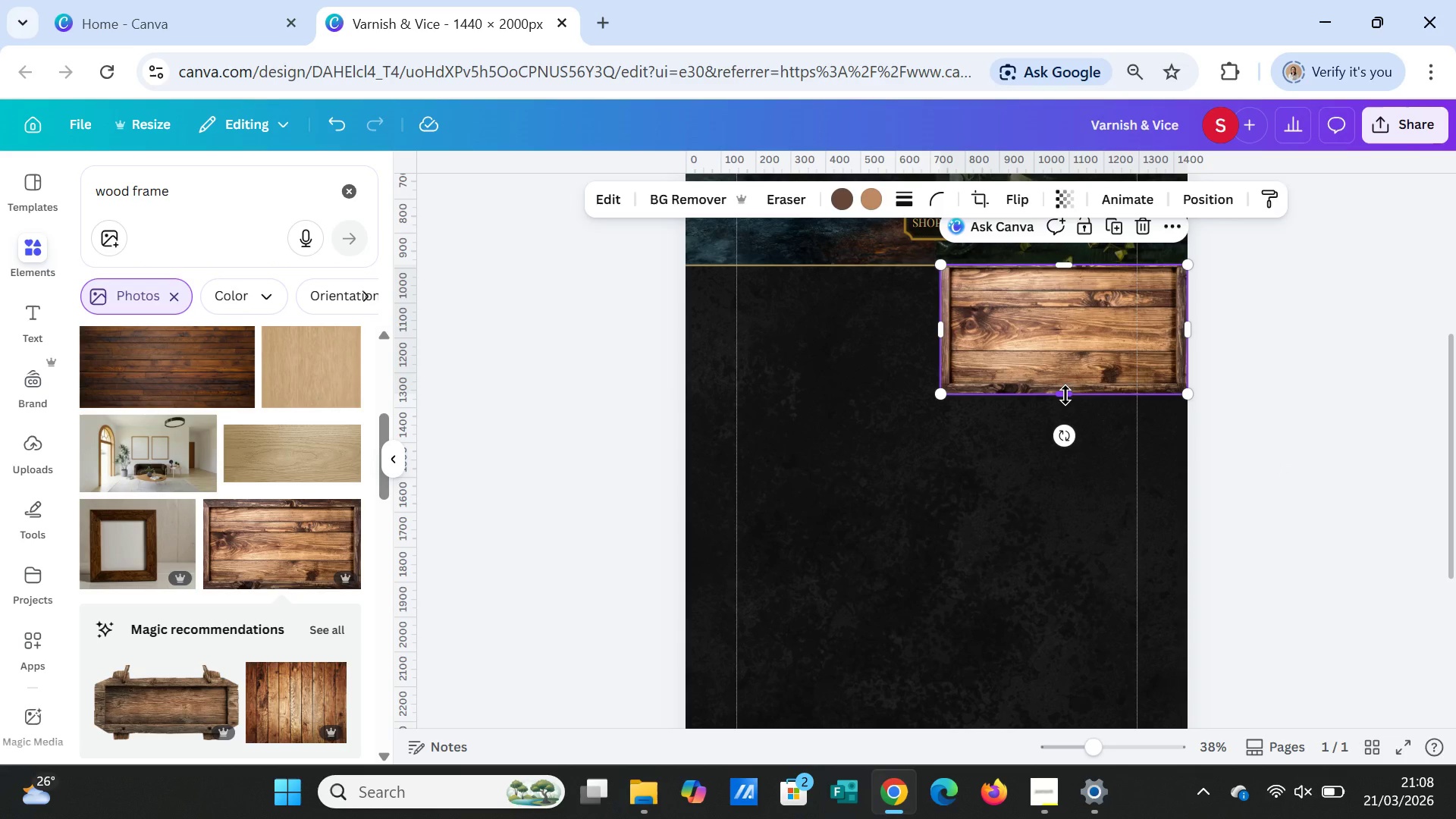 
wait(7.5)
 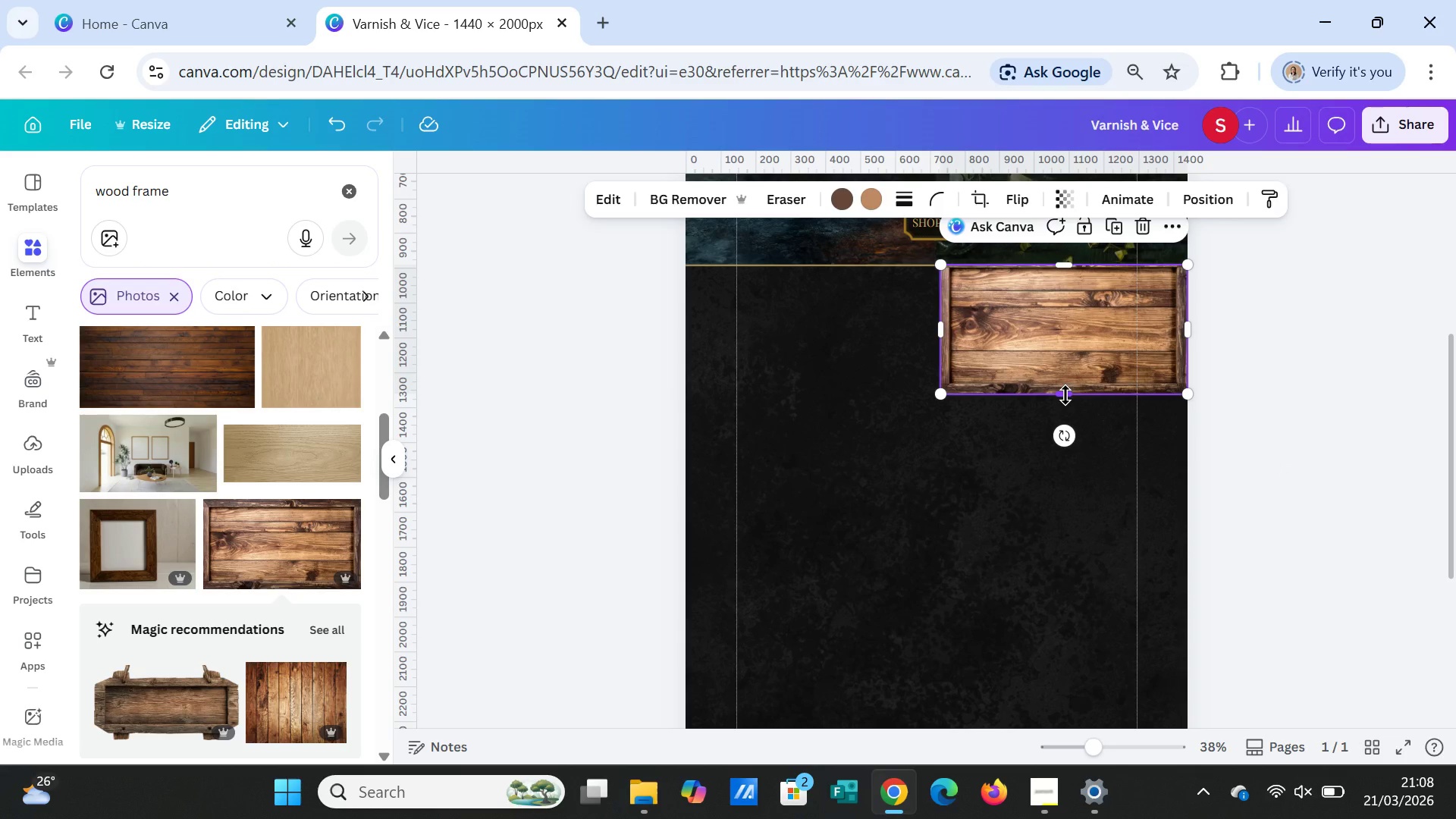 
left_click([1065, 395])
 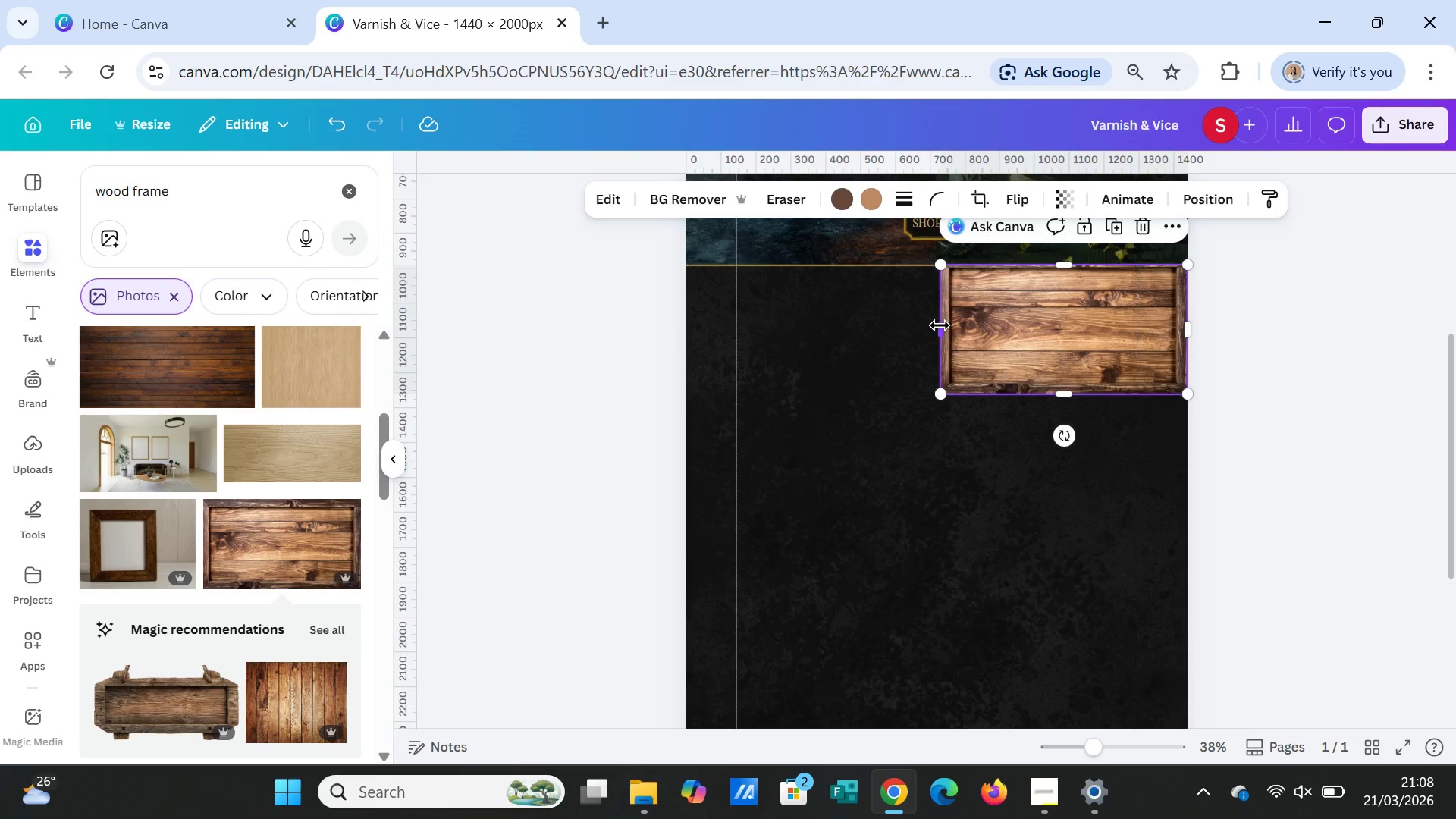 
left_click_drag(start_coordinate=[940, 328], to_coordinate=[685, 353])
 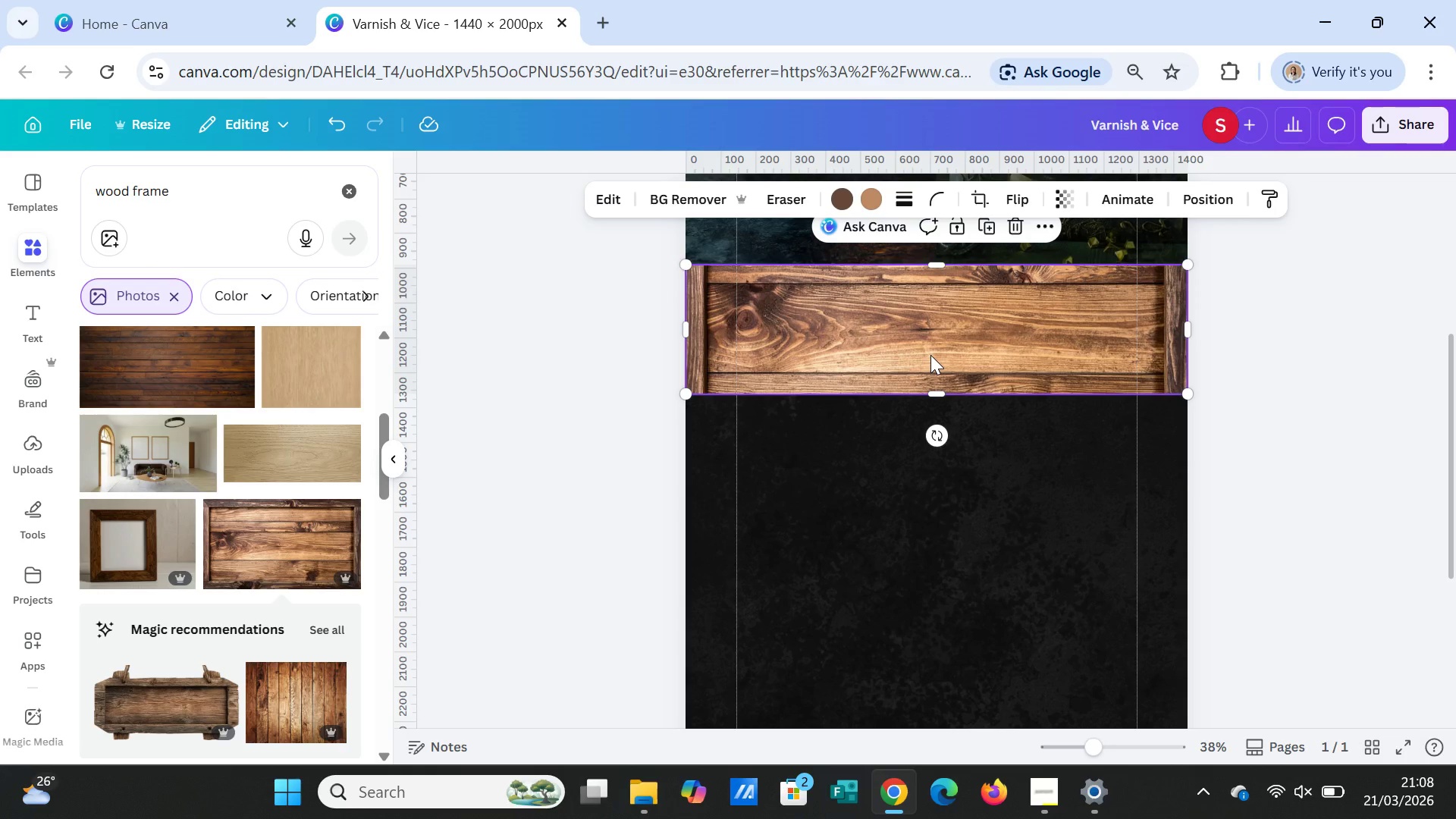 
left_click_drag(start_coordinate=[930, 355], to_coordinate=[930, 381])
 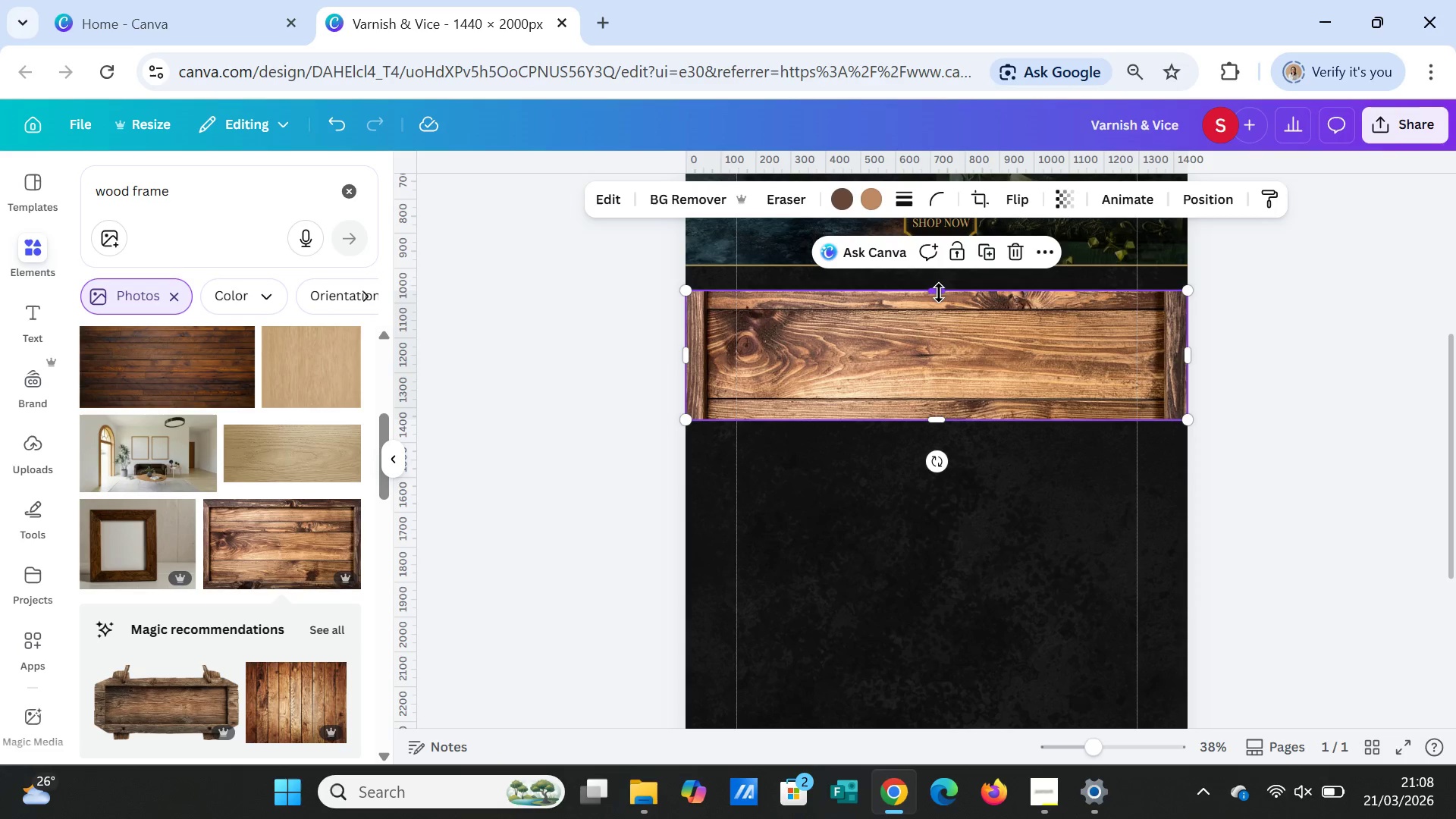 
left_click_drag(start_coordinate=[939, 293], to_coordinate=[937, 268])
 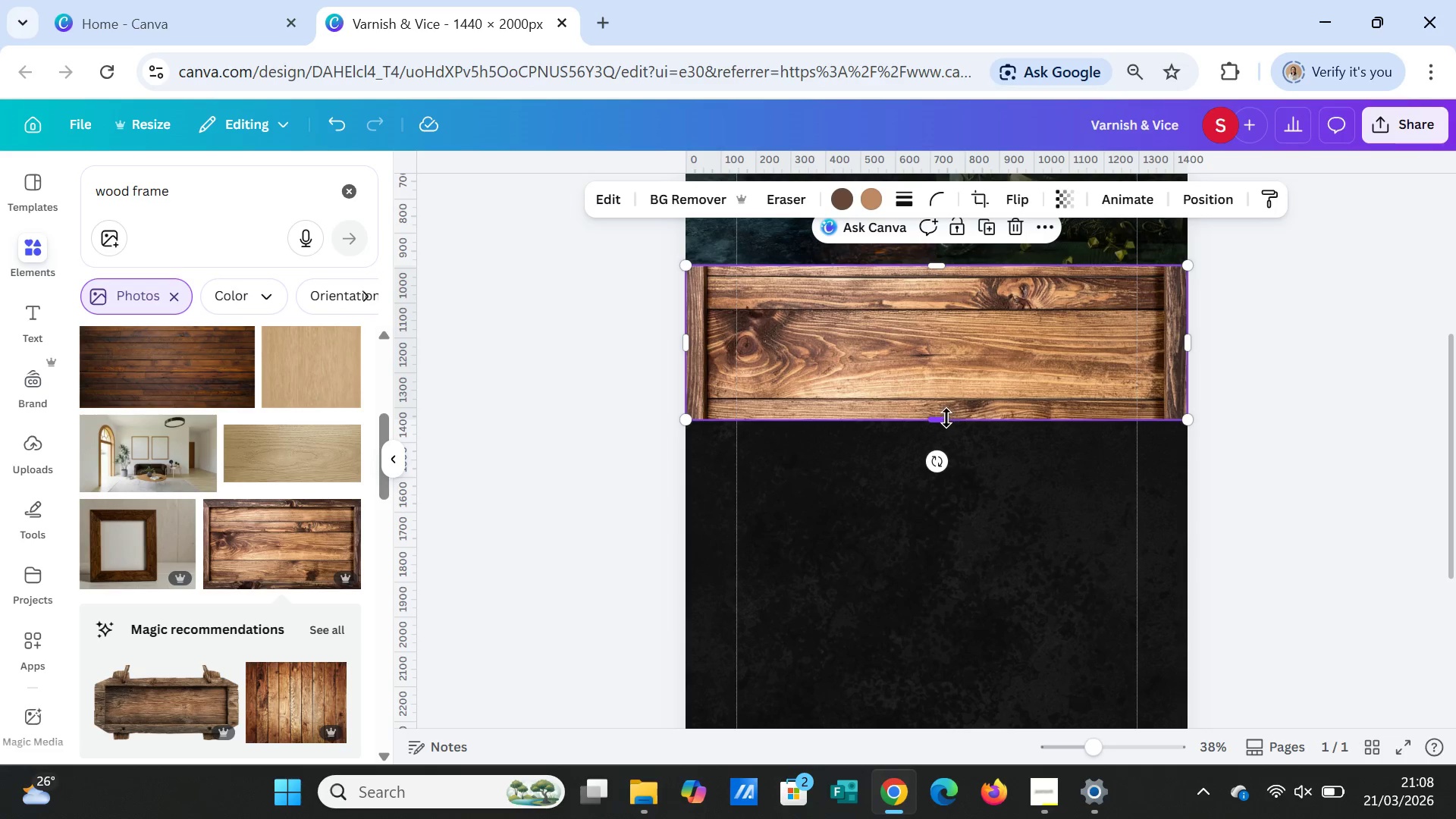 
left_click_drag(start_coordinate=[946, 419], to_coordinate=[949, 453])
 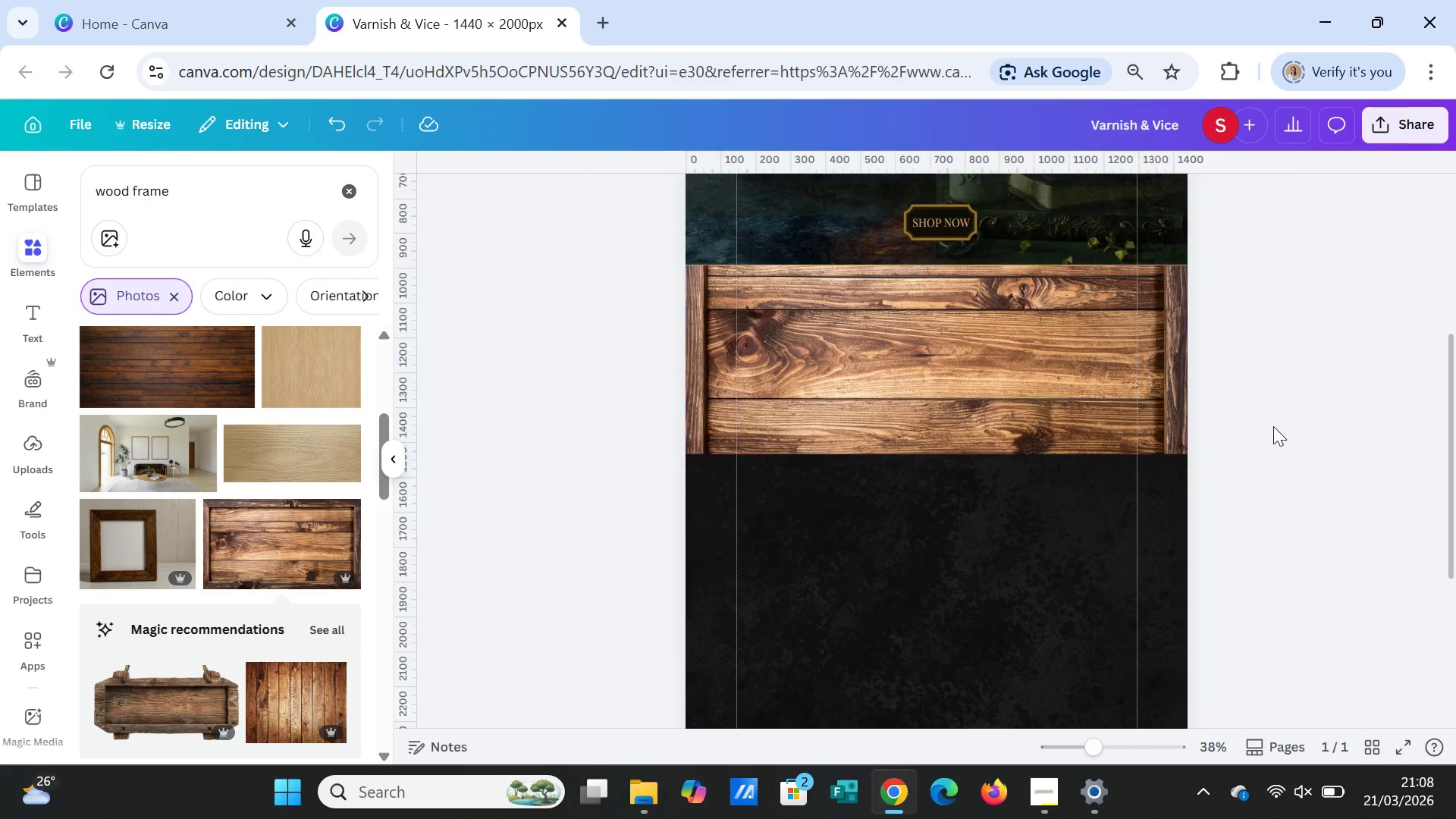 
left_click([1282, 426])
 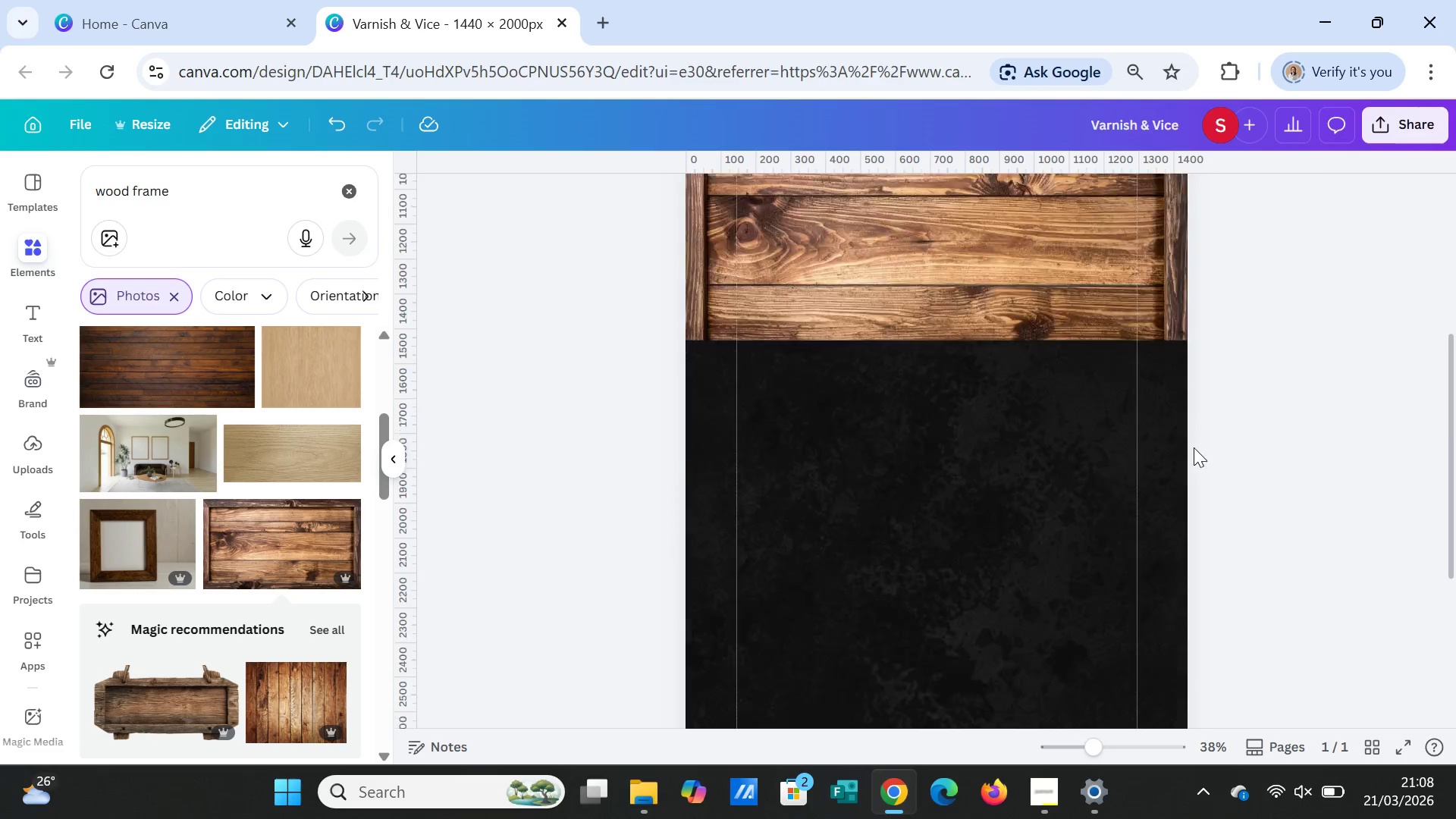 
scroll: coordinate [1194, 447], scroll_direction: down, amount: 3.0
 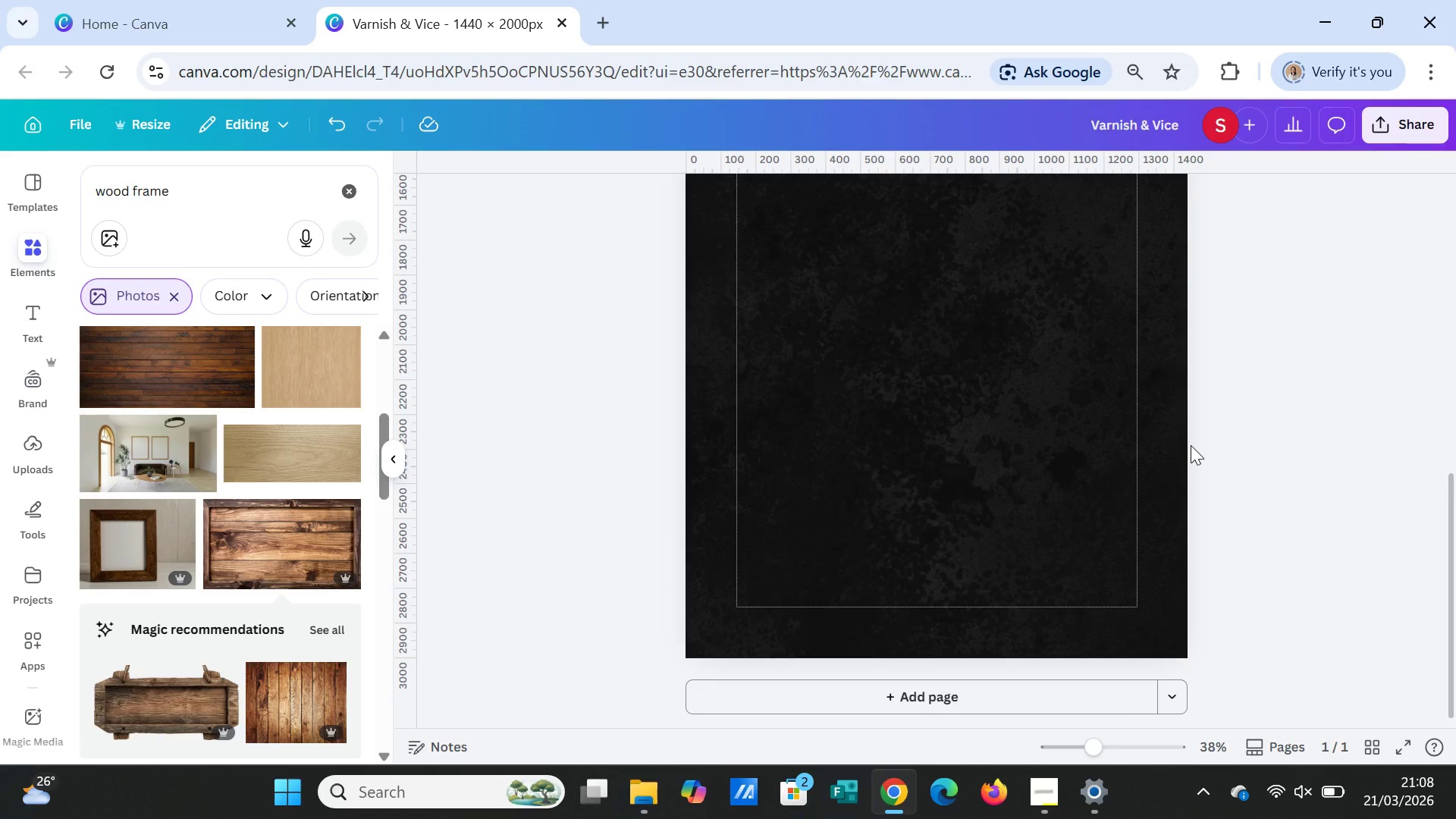 
scroll: coordinate [1191, 445], scroll_direction: up, amount: 4.0
 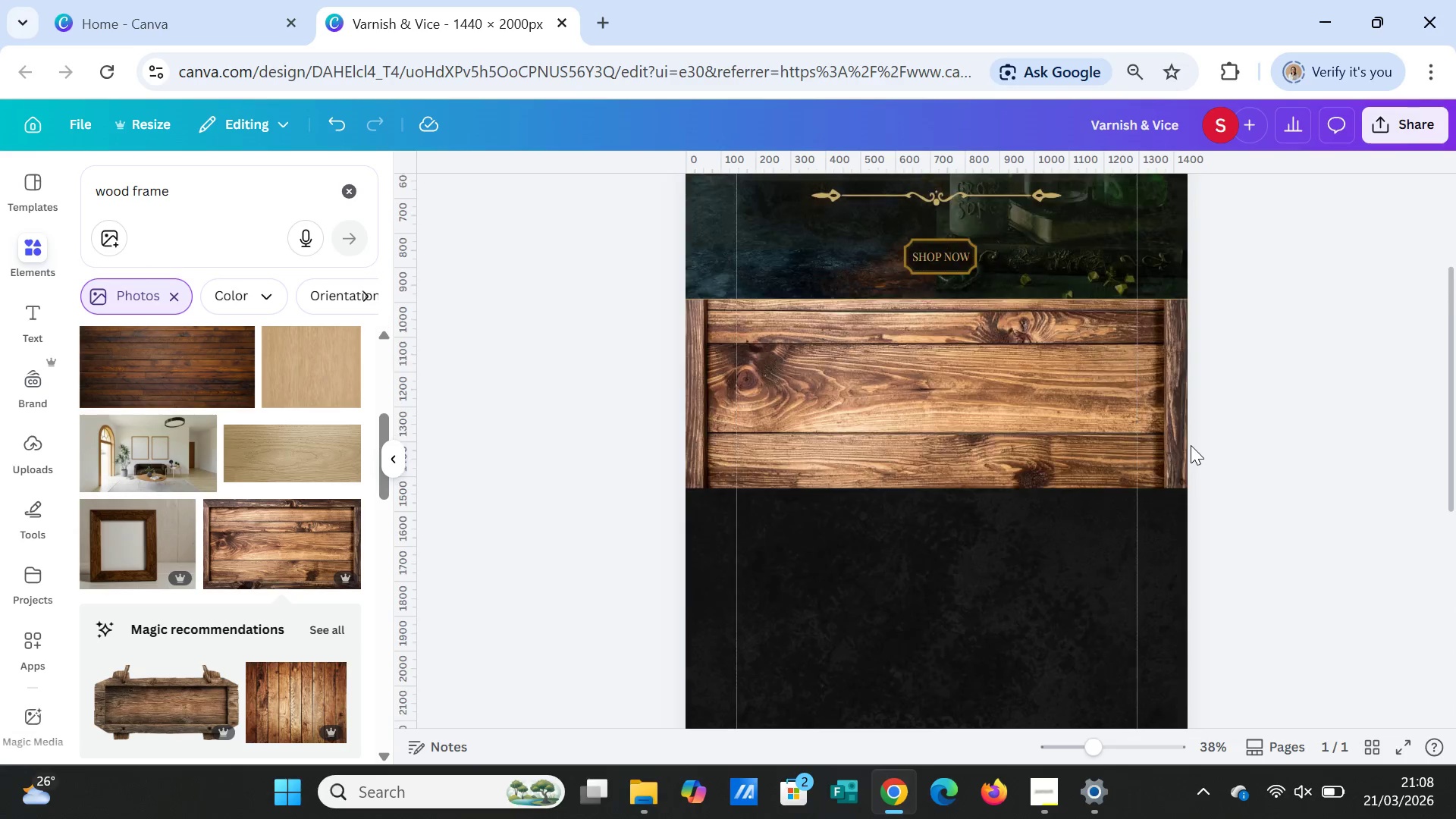 
scroll: coordinate [1191, 445], scroll_direction: down, amount: 1.0
 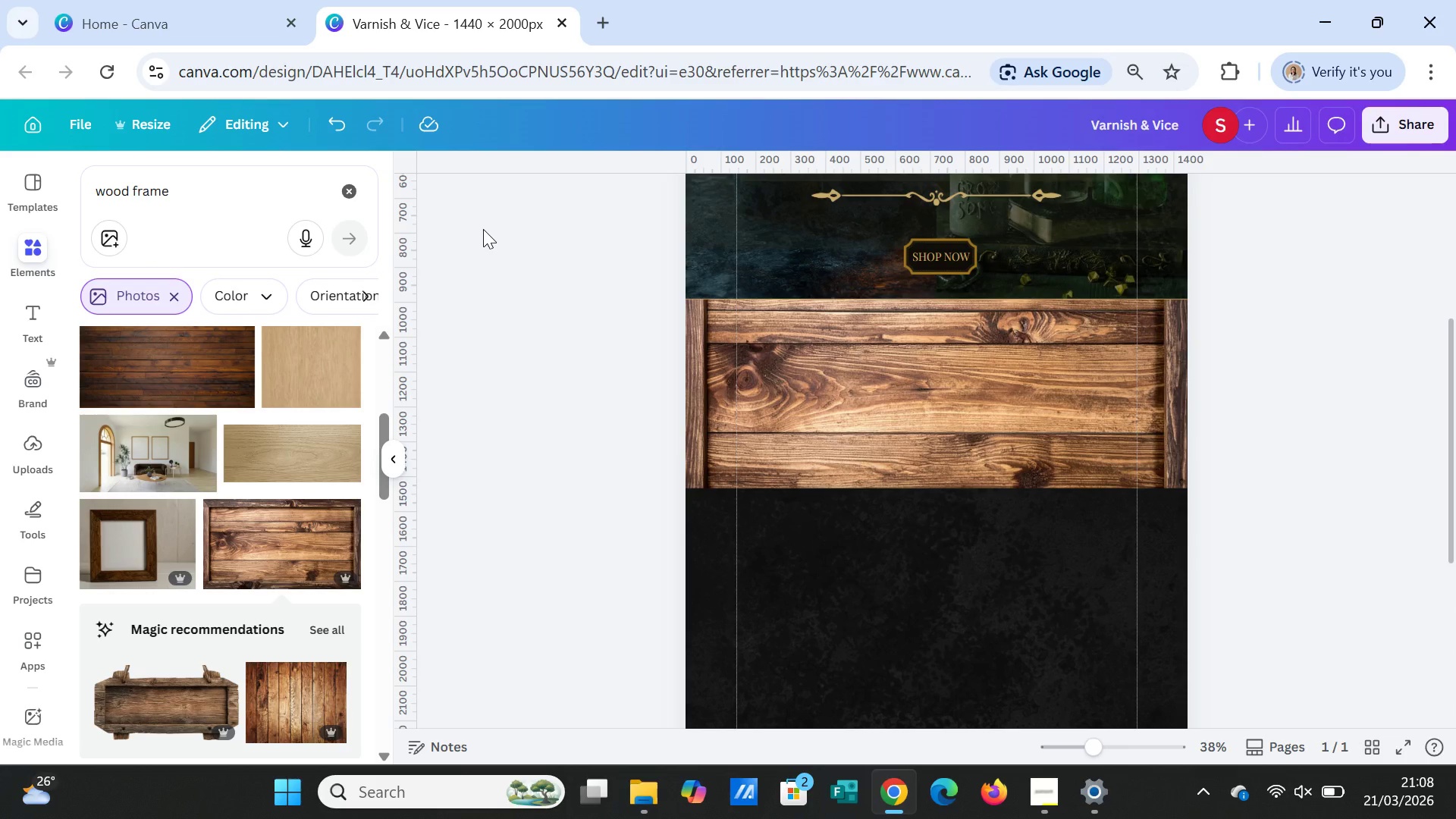 
wait(6.52)
 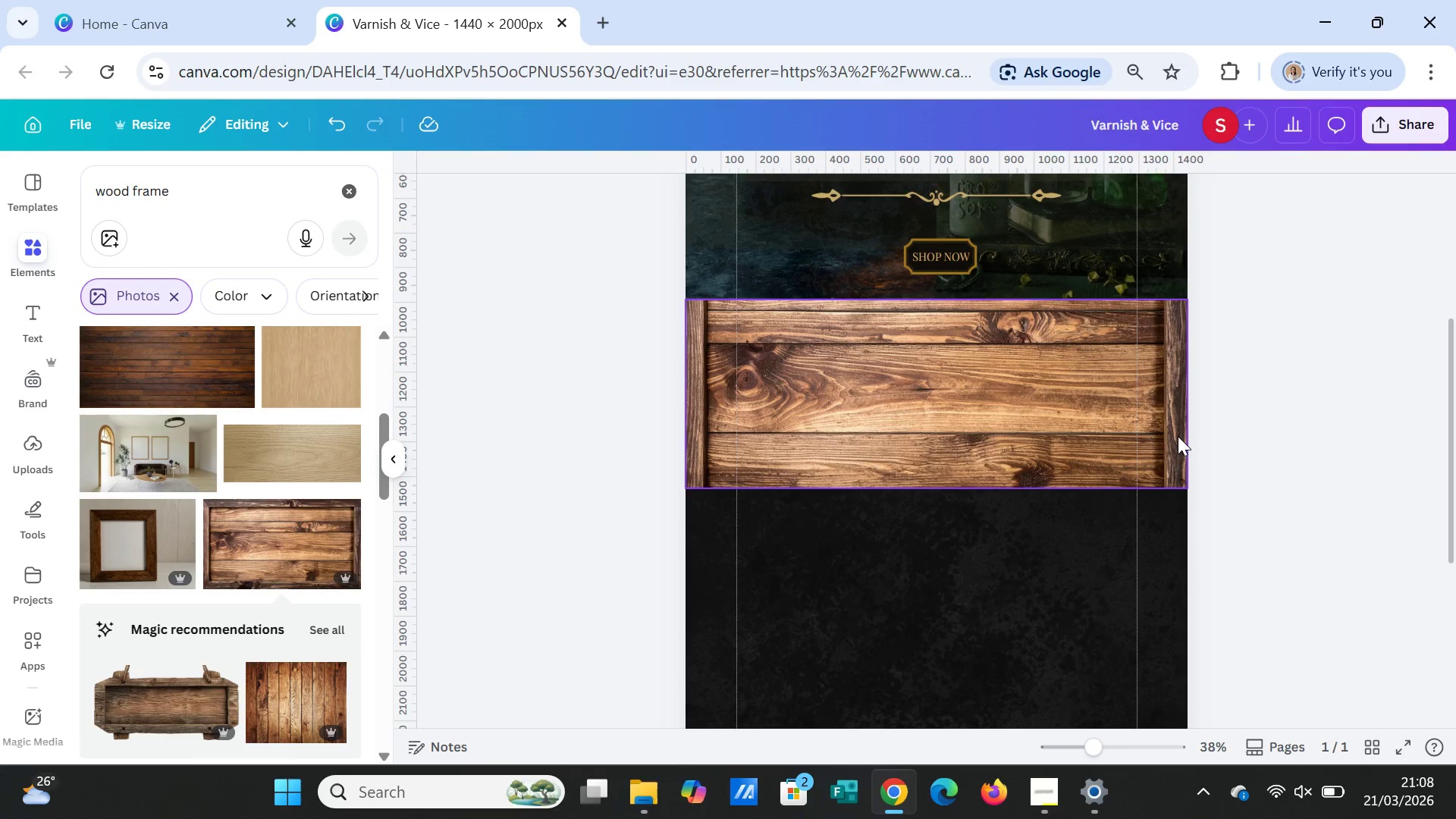 
left_click([814, 351])
 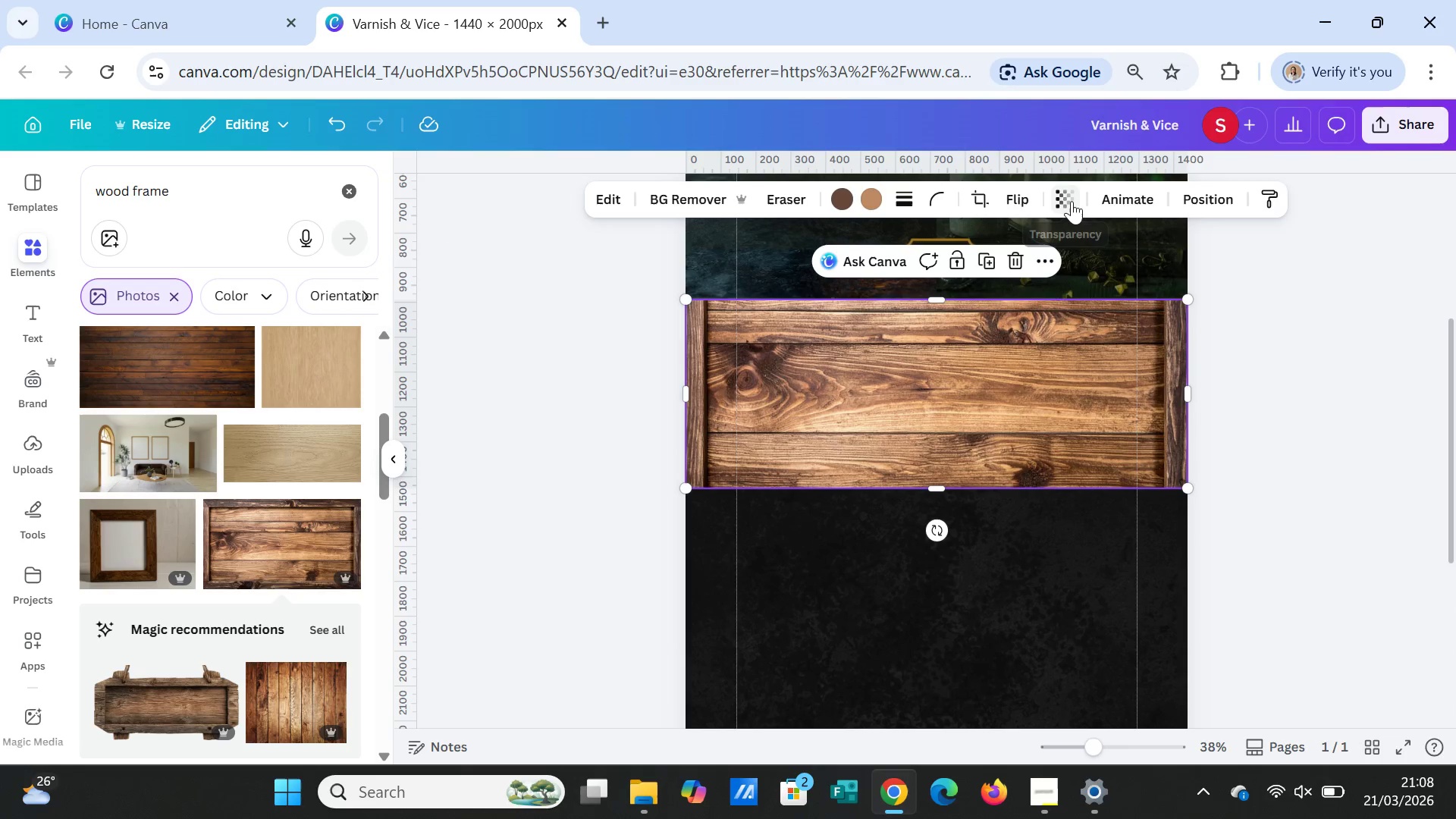 
left_click([1071, 199])
 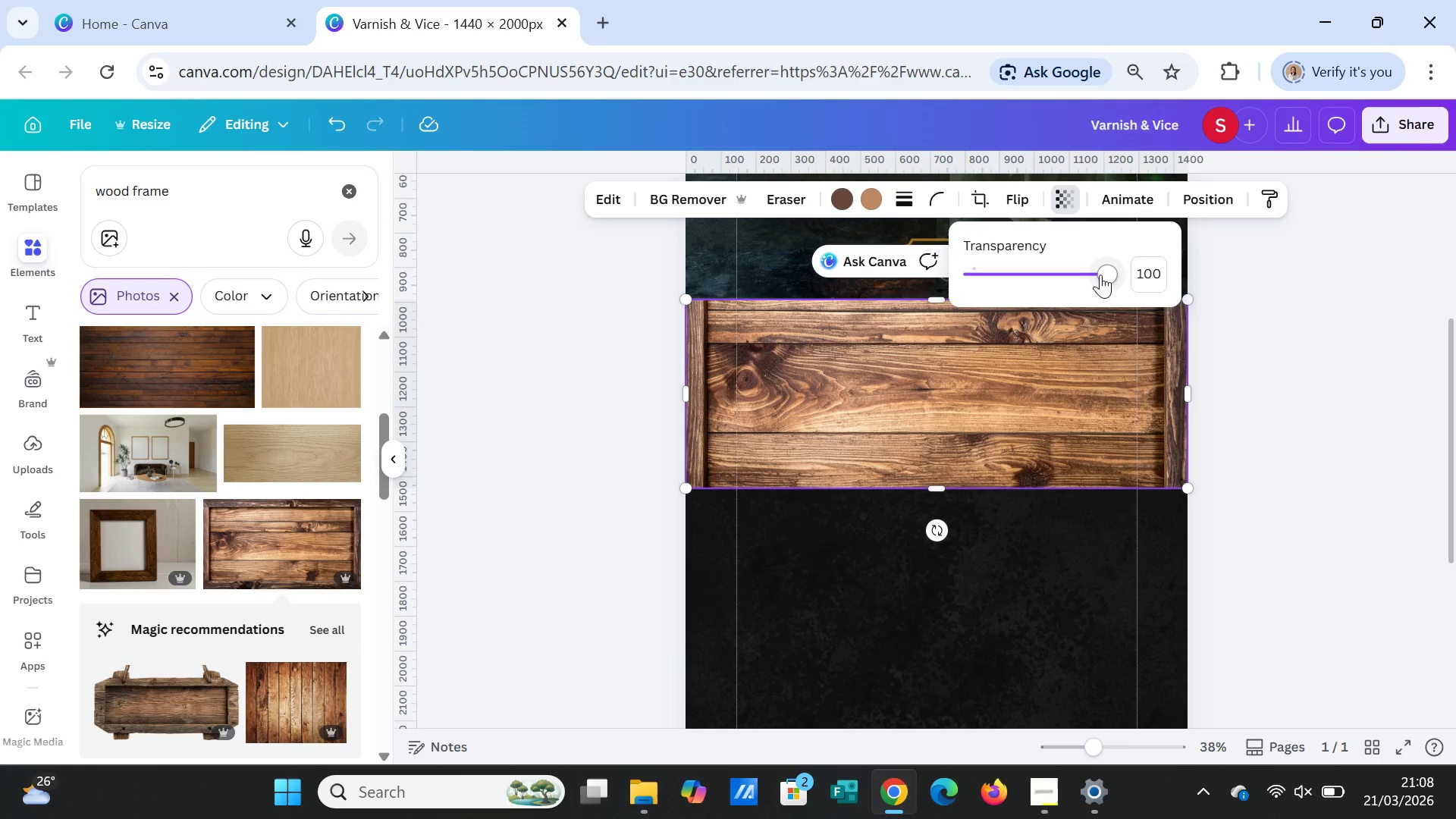 
left_click_drag(start_coordinate=[1100, 275], to_coordinate=[1042, 275])
 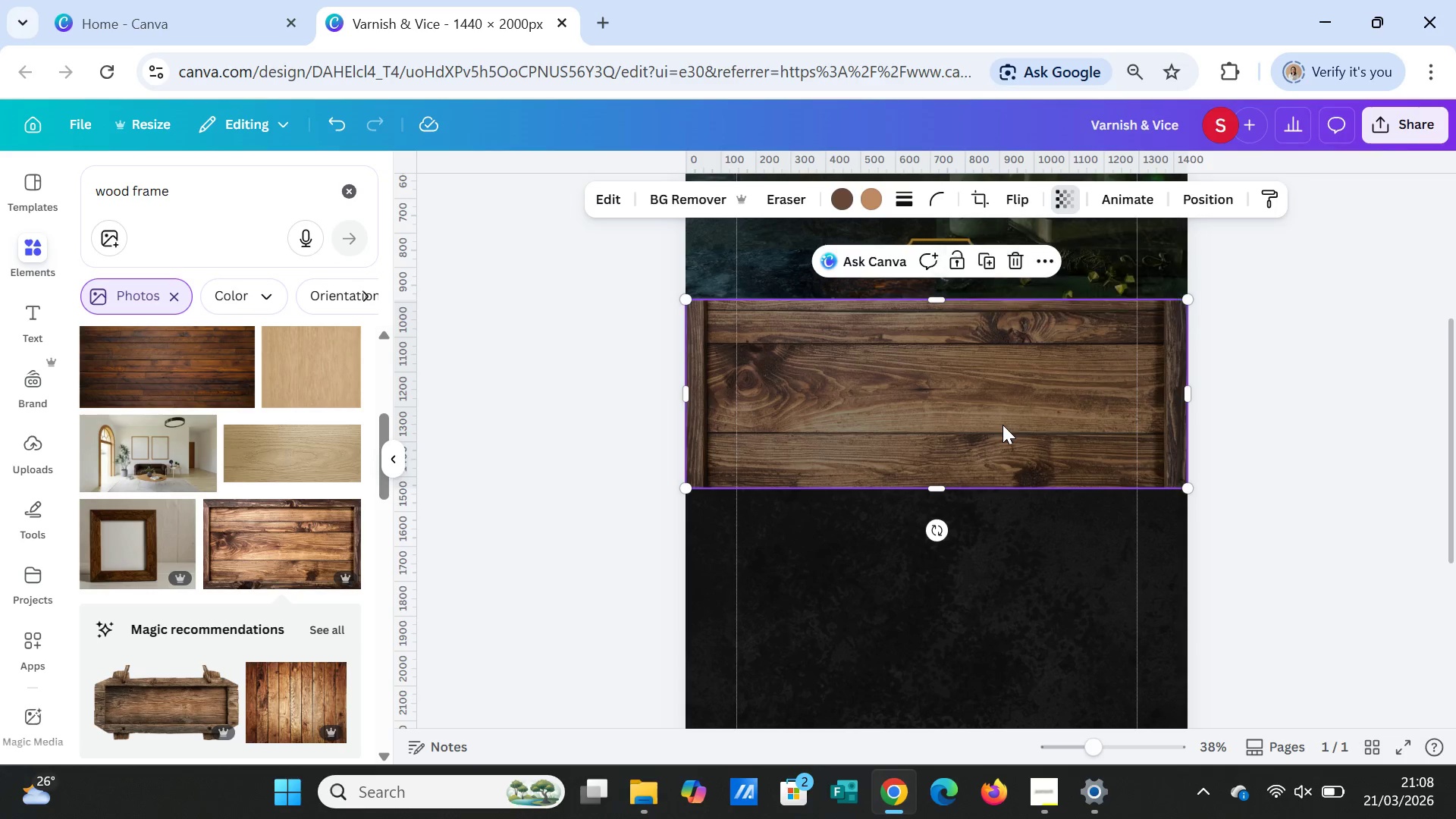 
left_click([1003, 425])
 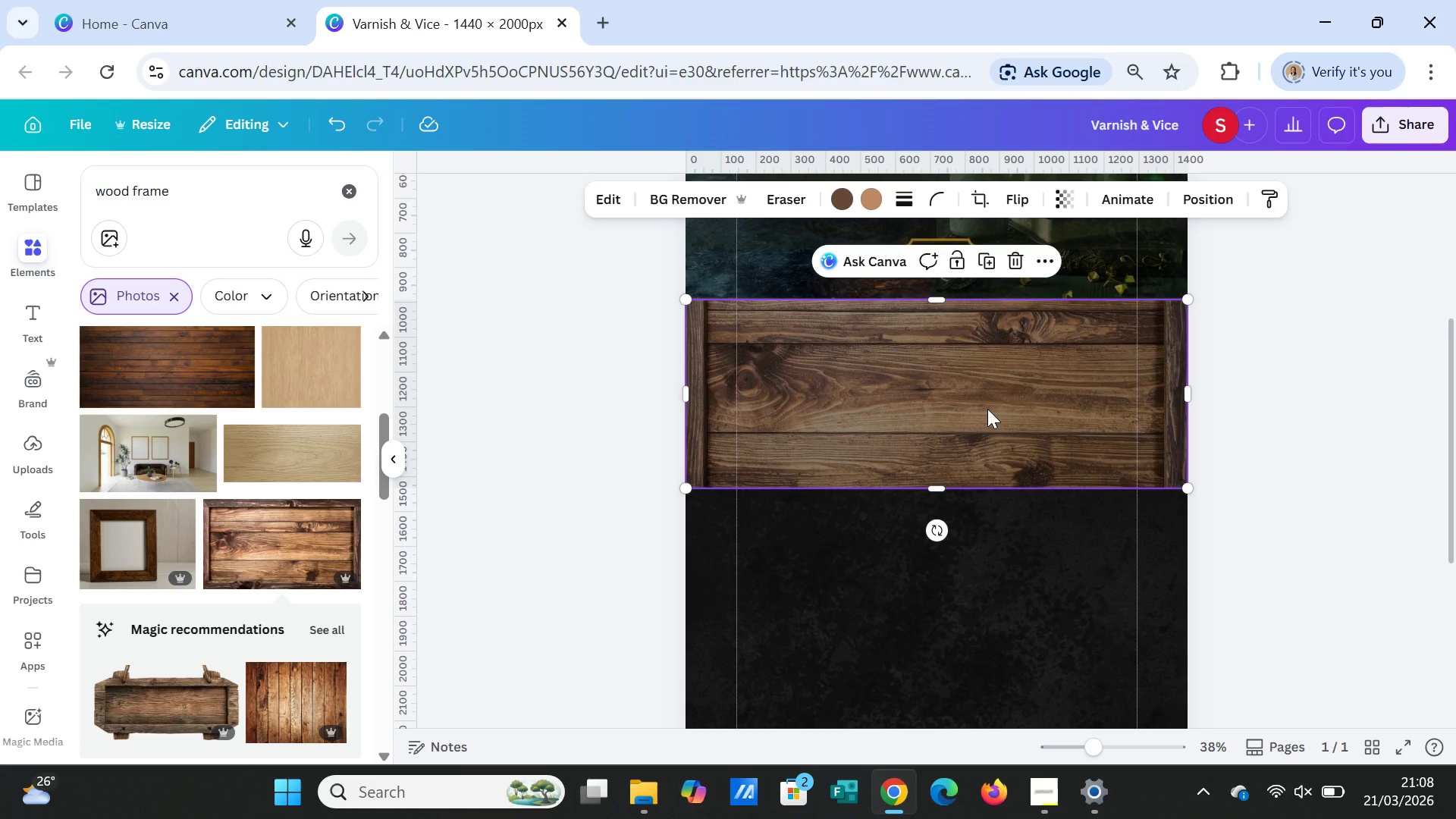 
key(Delete)
 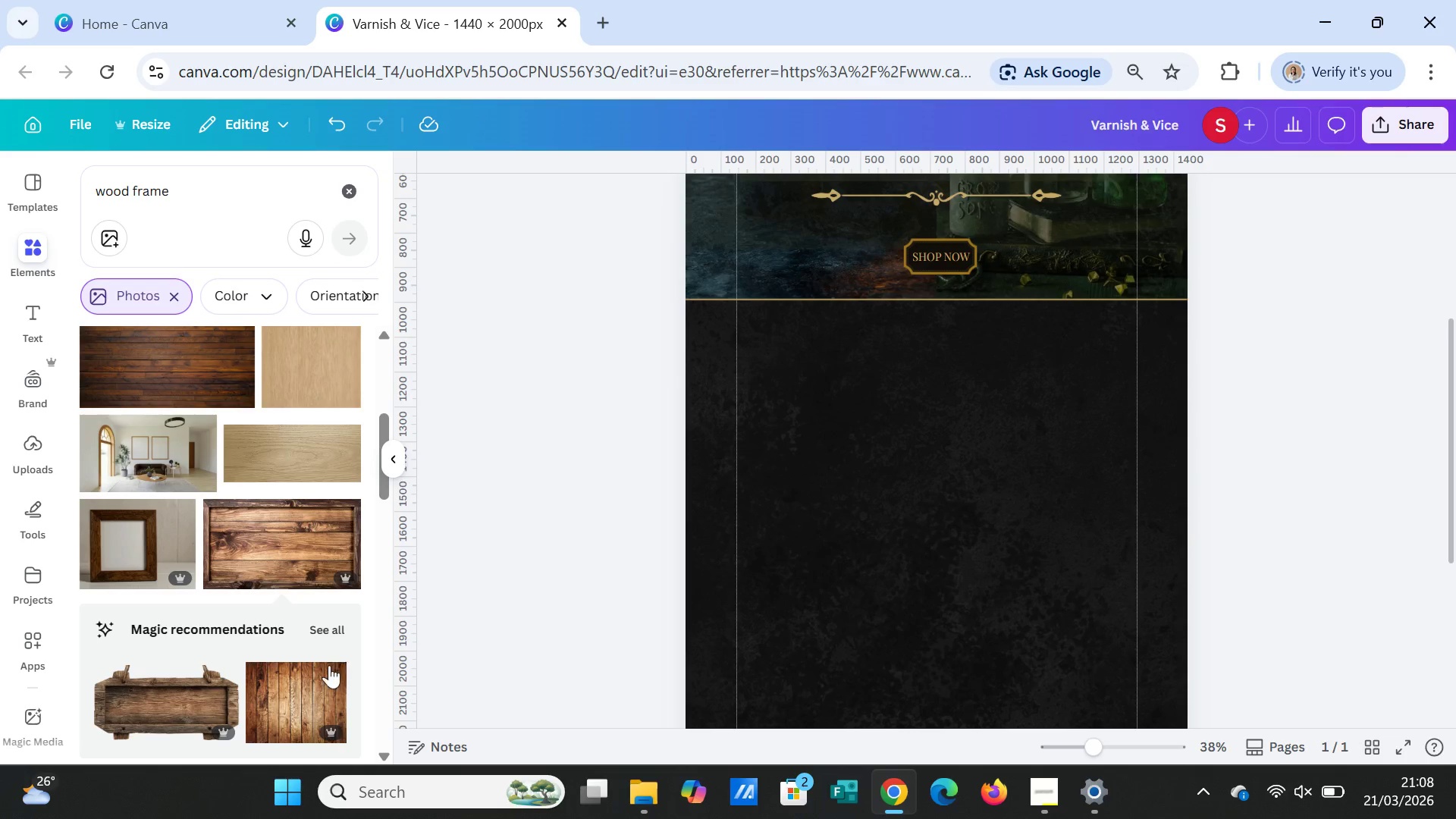 
left_click([297, 700])
 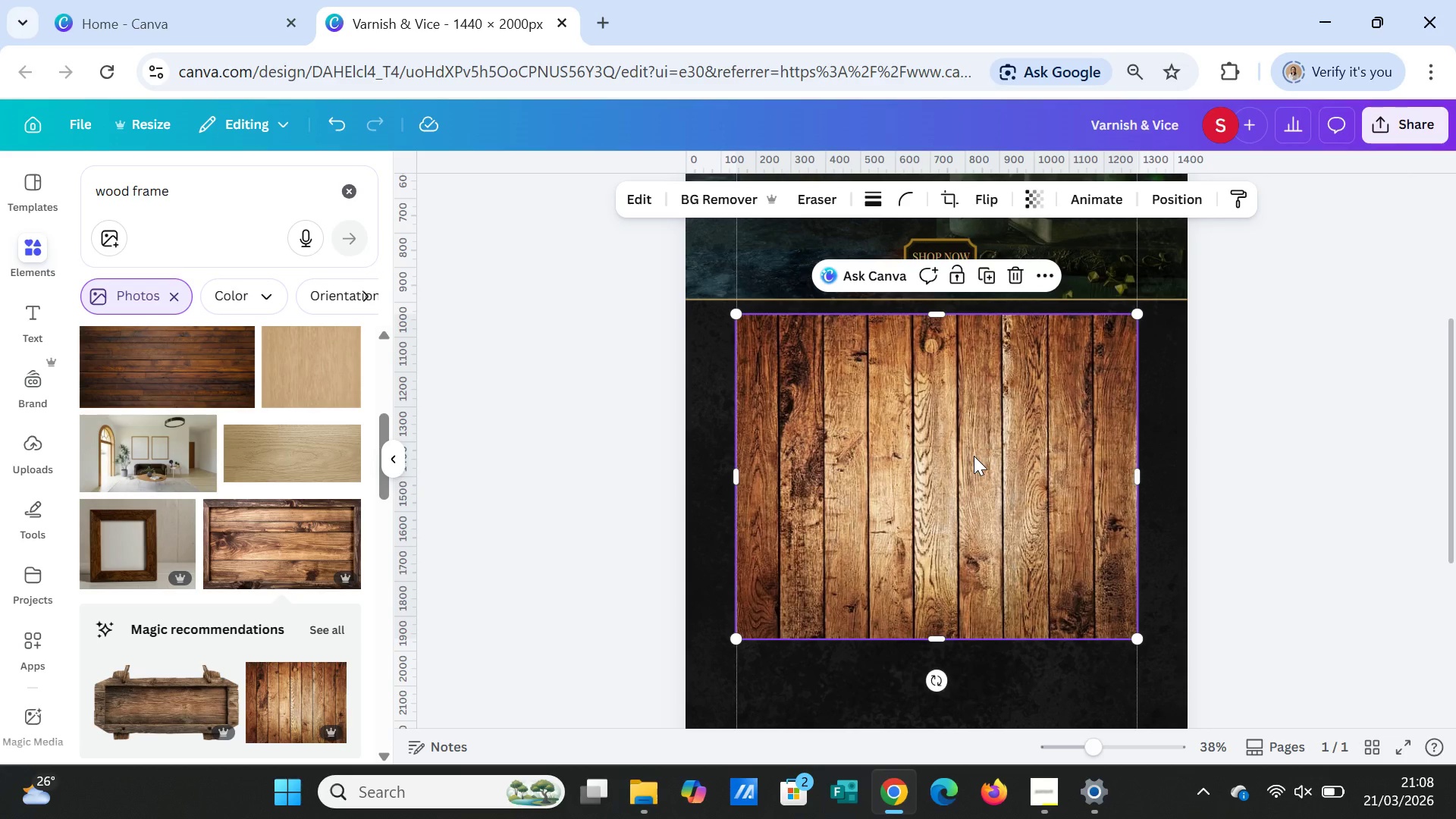 
left_click_drag(start_coordinate=[974, 456], to_coordinate=[973, 444])
 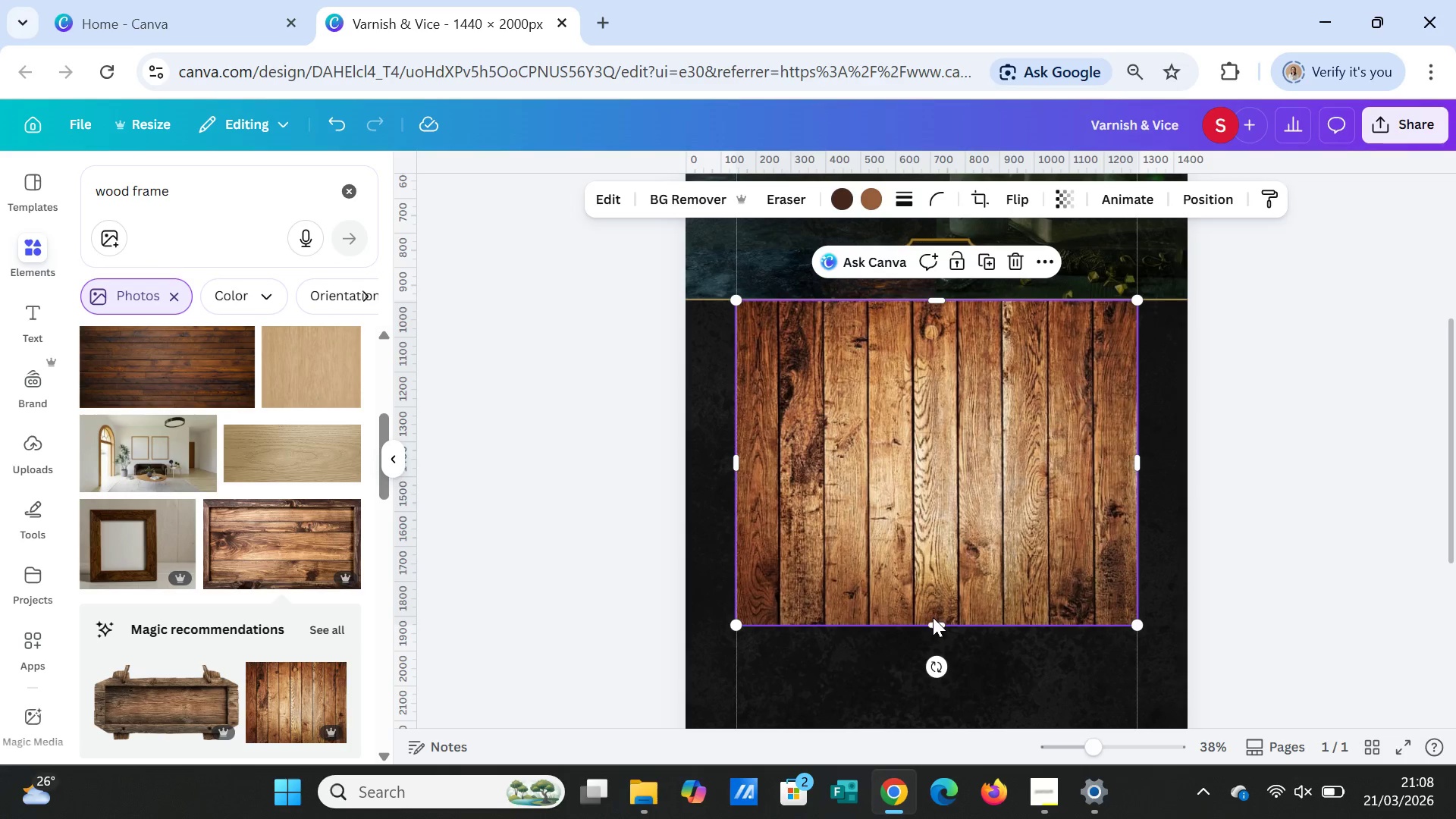 
left_click([934, 618])
 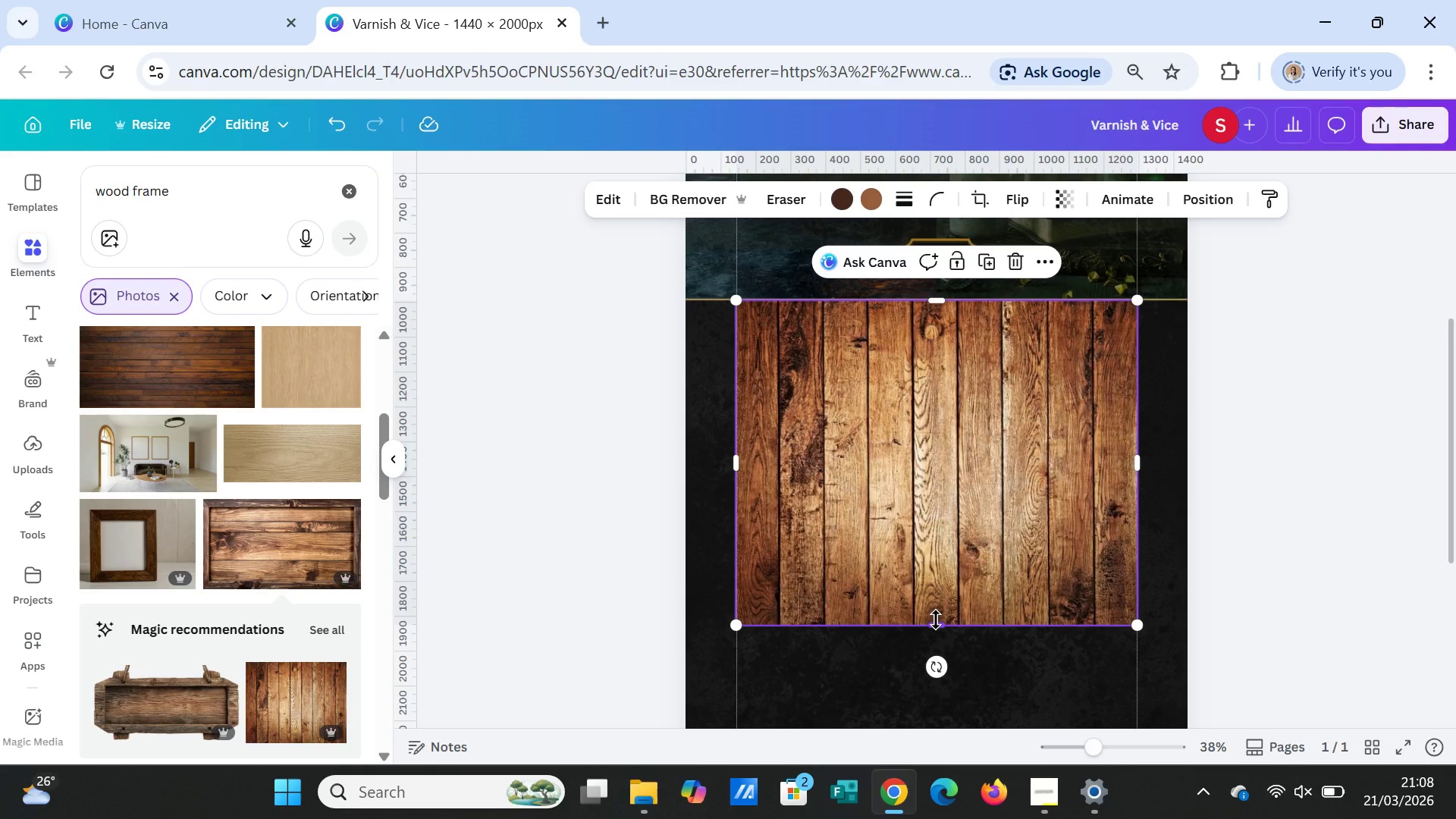 
left_click_drag(start_coordinate=[936, 620], to_coordinate=[951, 515])
 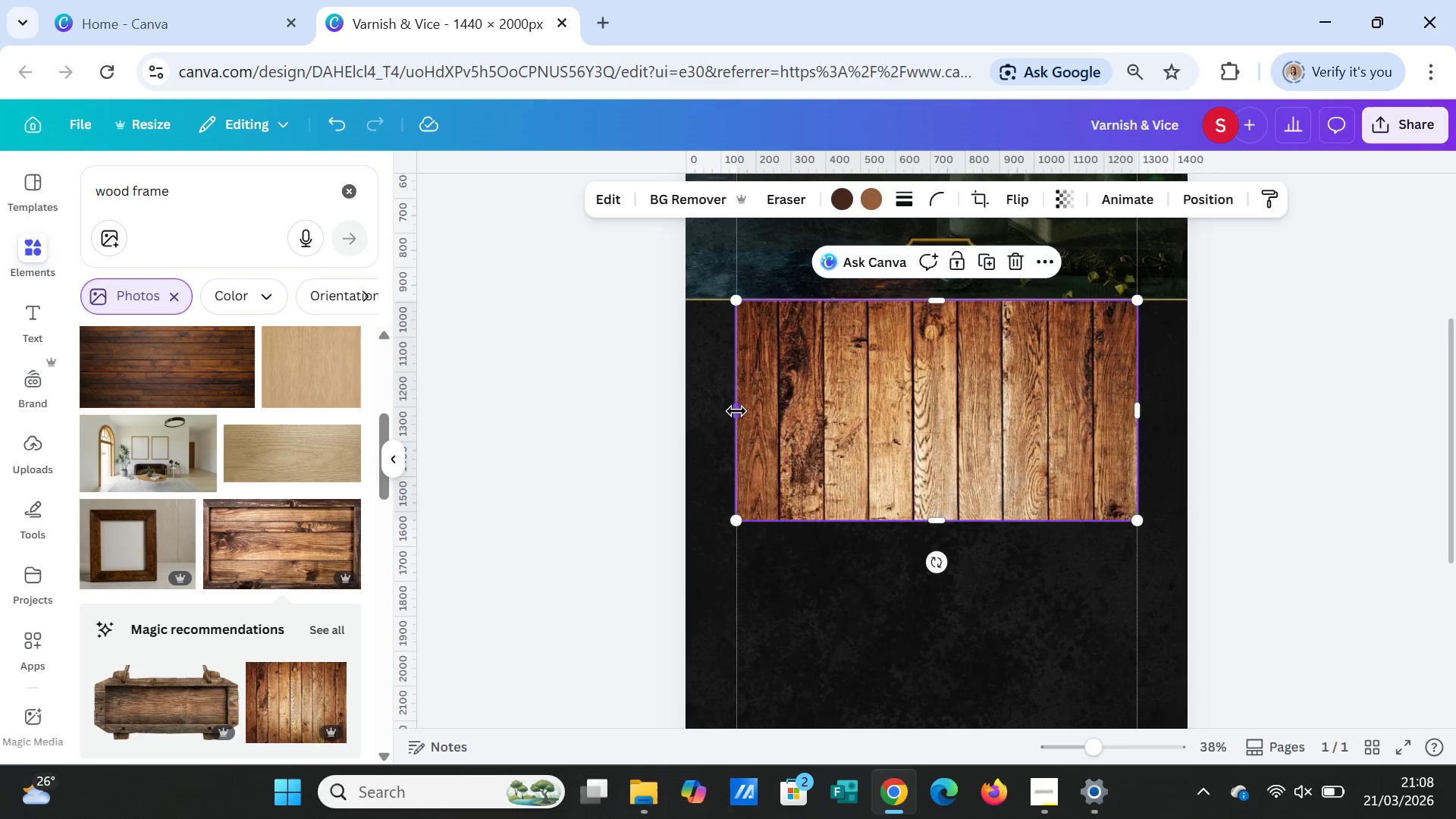 
left_click_drag(start_coordinate=[736, 411], to_coordinate=[686, 415])
 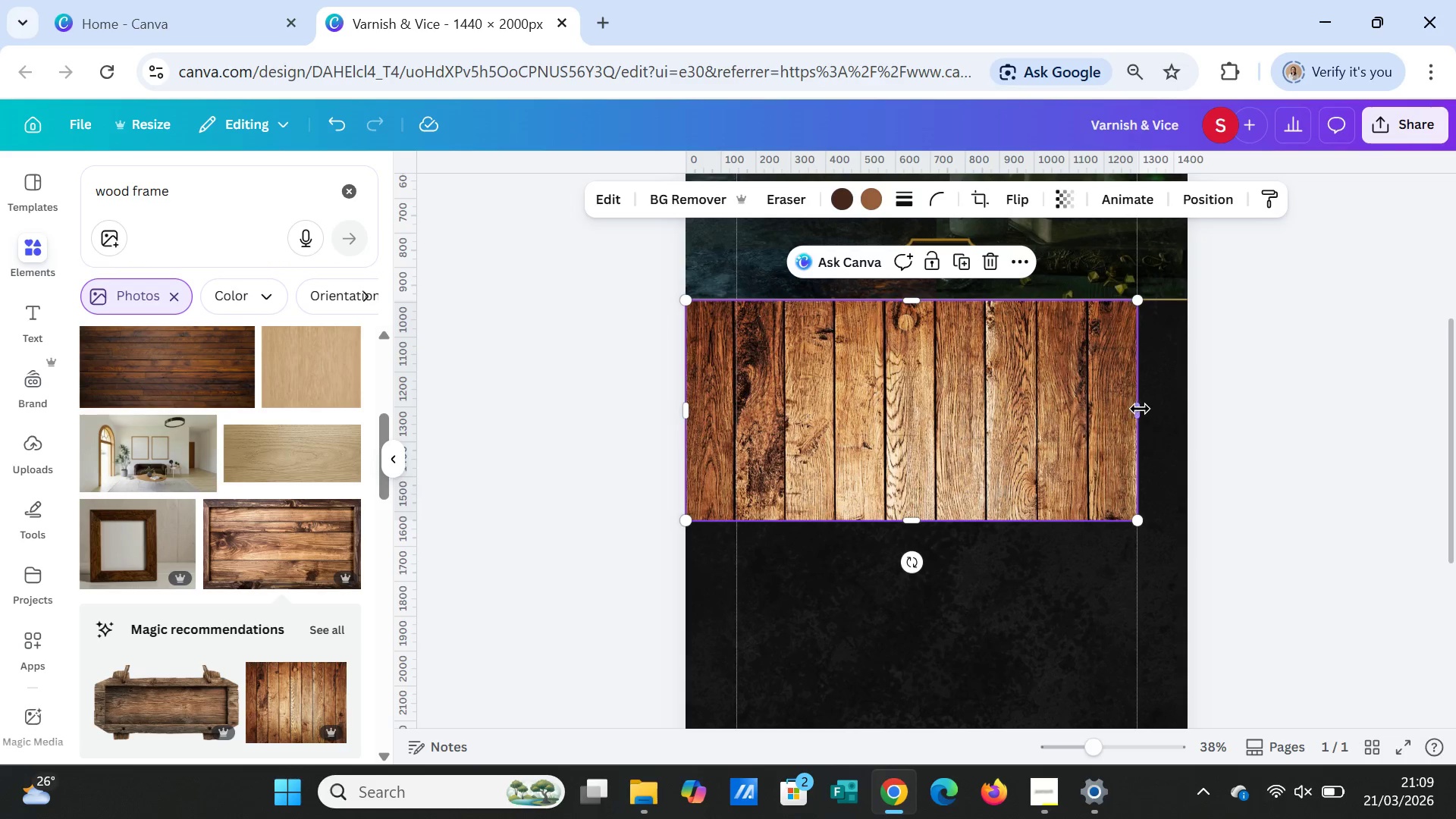 
left_click_drag(start_coordinate=[1138, 409], to_coordinate=[1185, 410])
 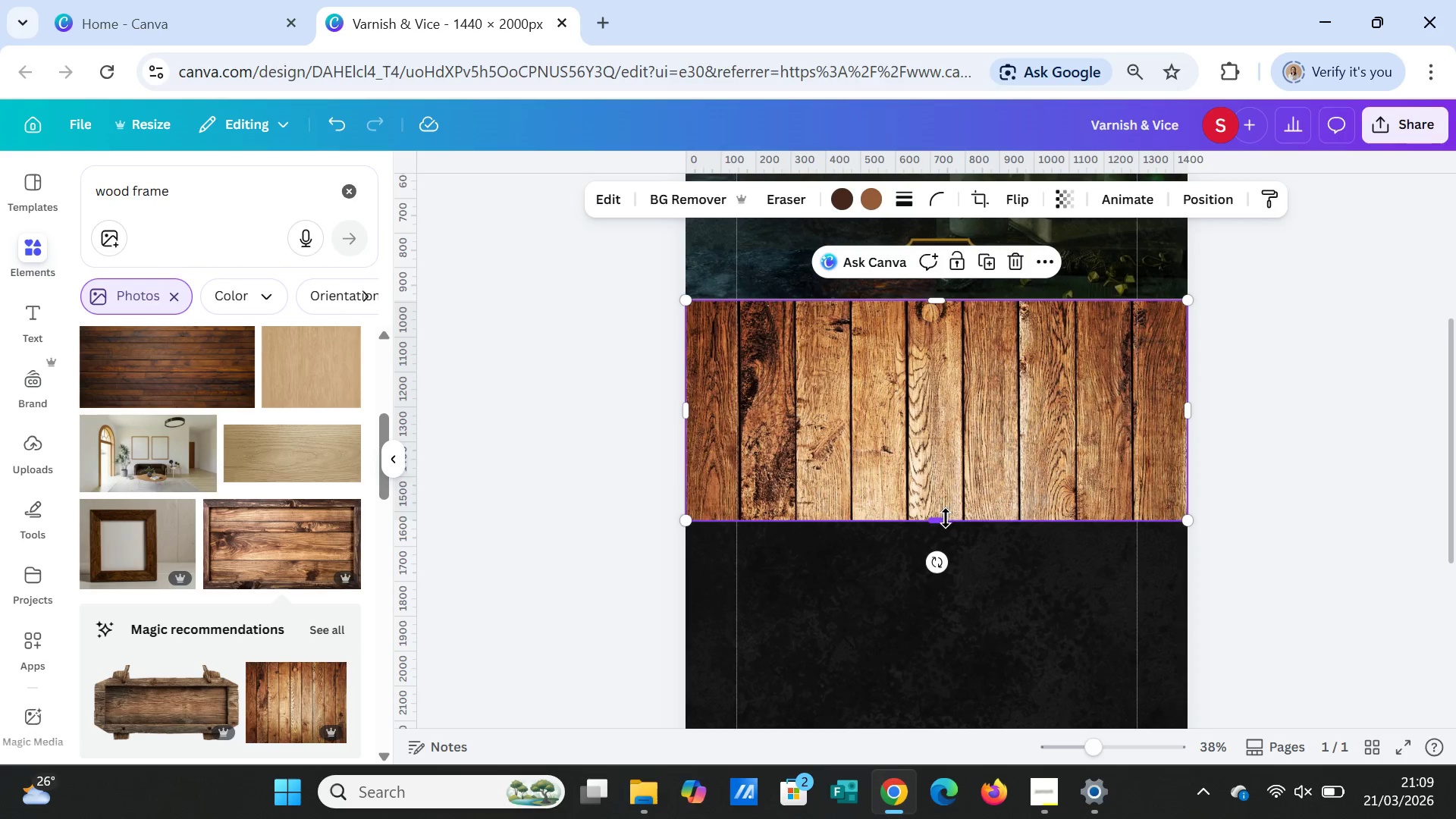 
left_click_drag(start_coordinate=[946, 518], to_coordinate=[946, 536])
 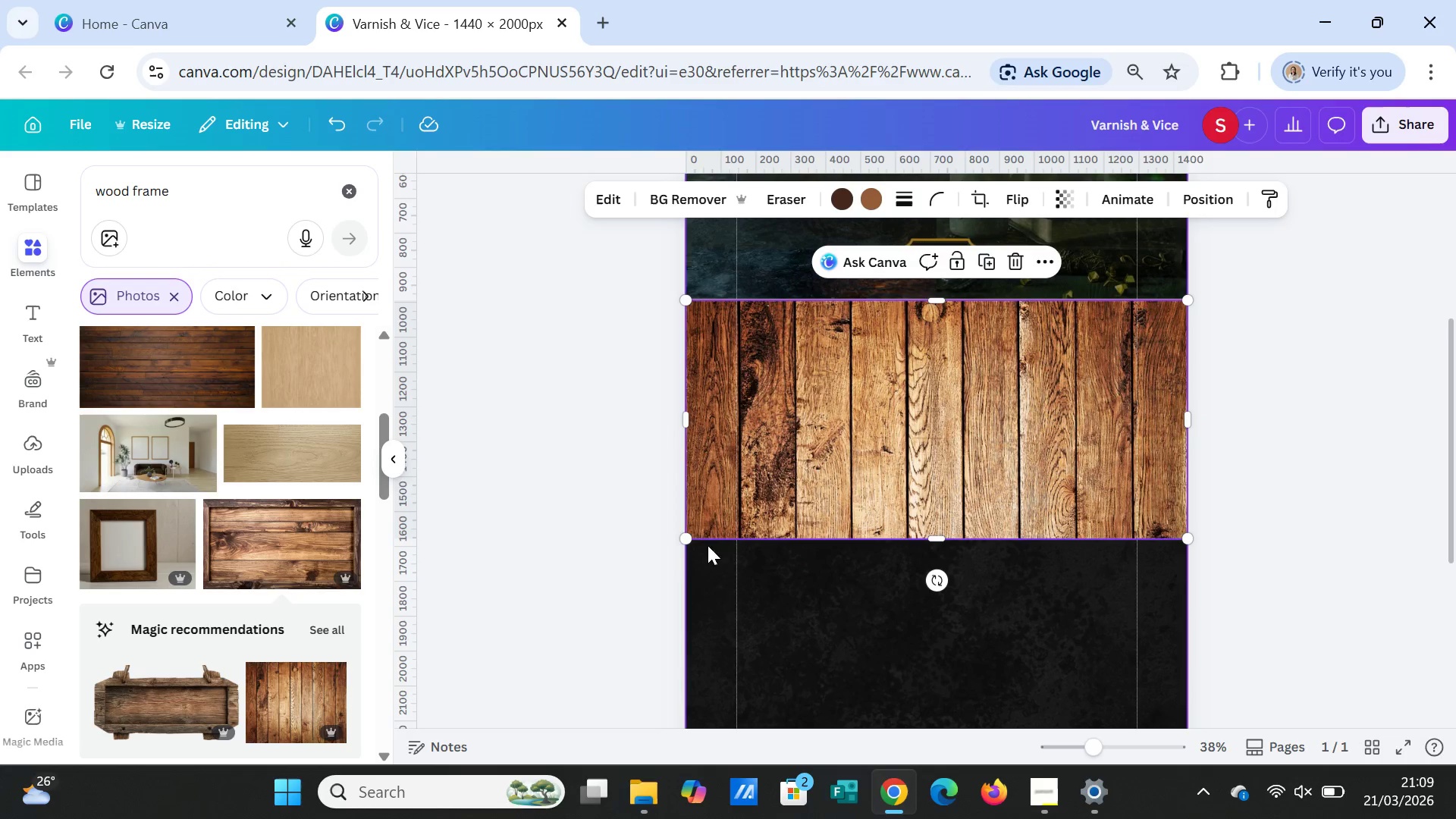 
left_click_drag(start_coordinate=[691, 539], to_coordinate=[722, 513])
 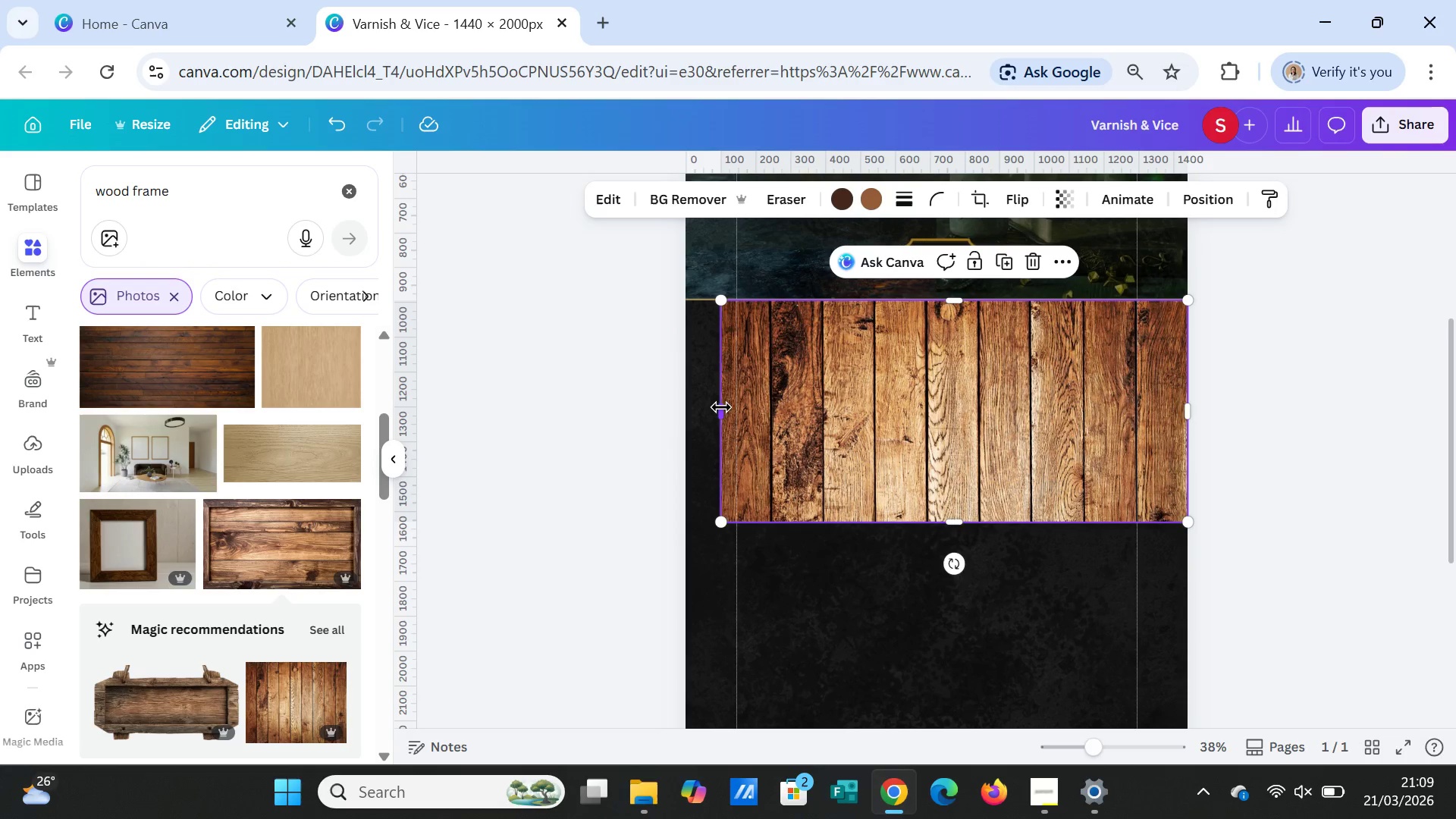 
left_click_drag(start_coordinate=[720, 408], to_coordinate=[686, 403])
 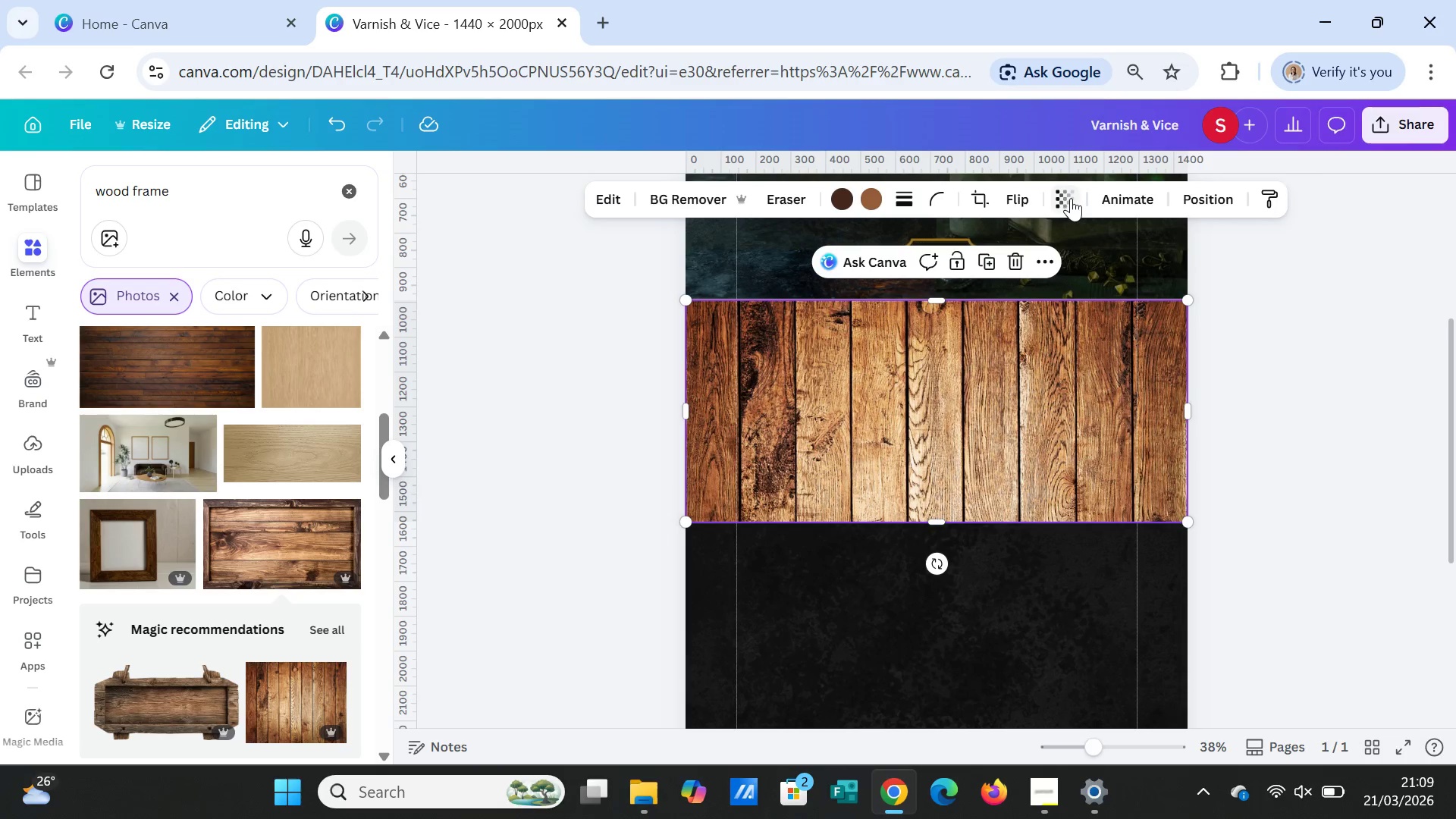 
left_click([1071, 198])
 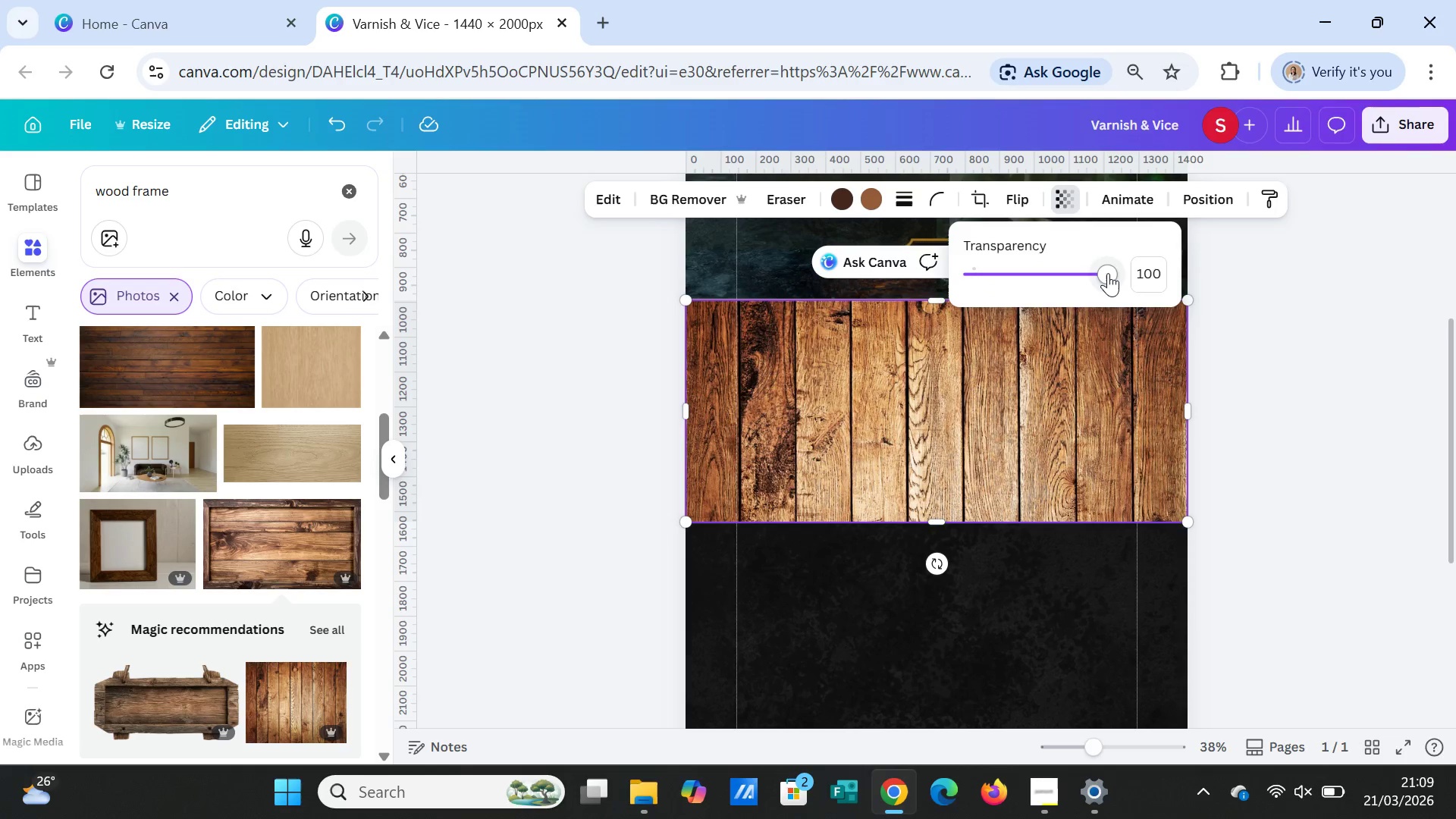 
left_click_drag(start_coordinate=[1109, 273], to_coordinate=[1009, 271])
 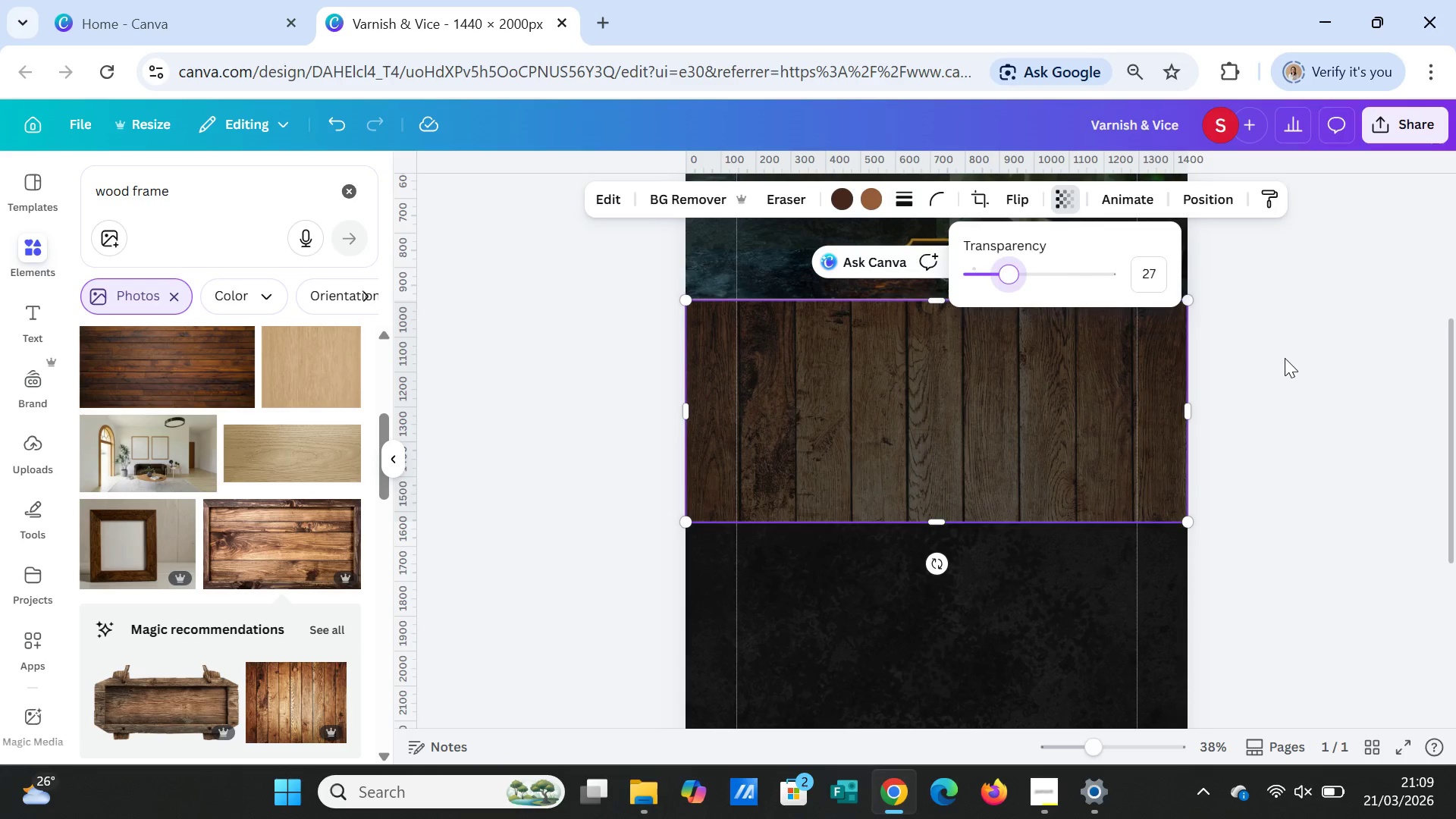 
left_click([1285, 358])
 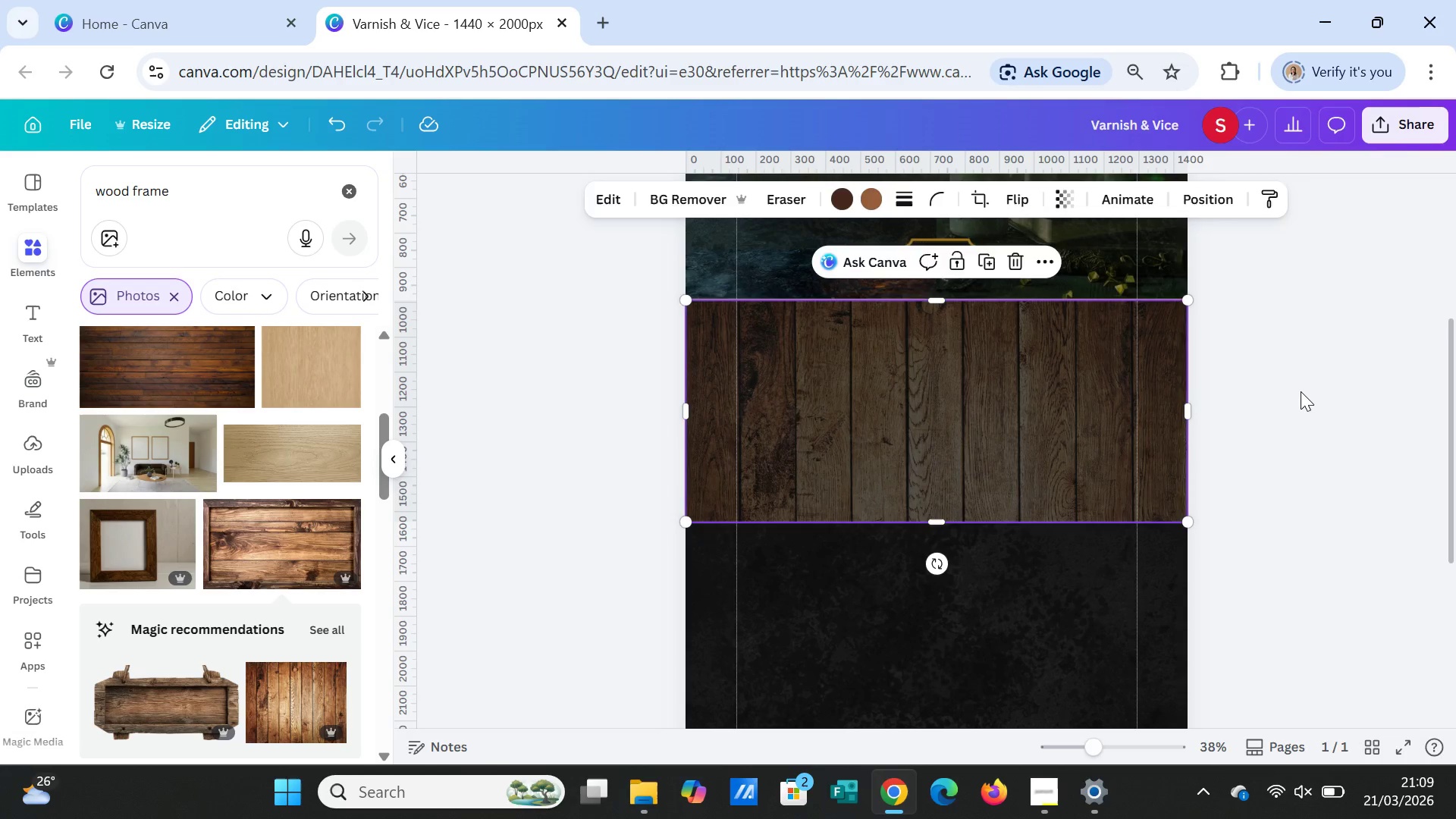 
left_click([1301, 391])
 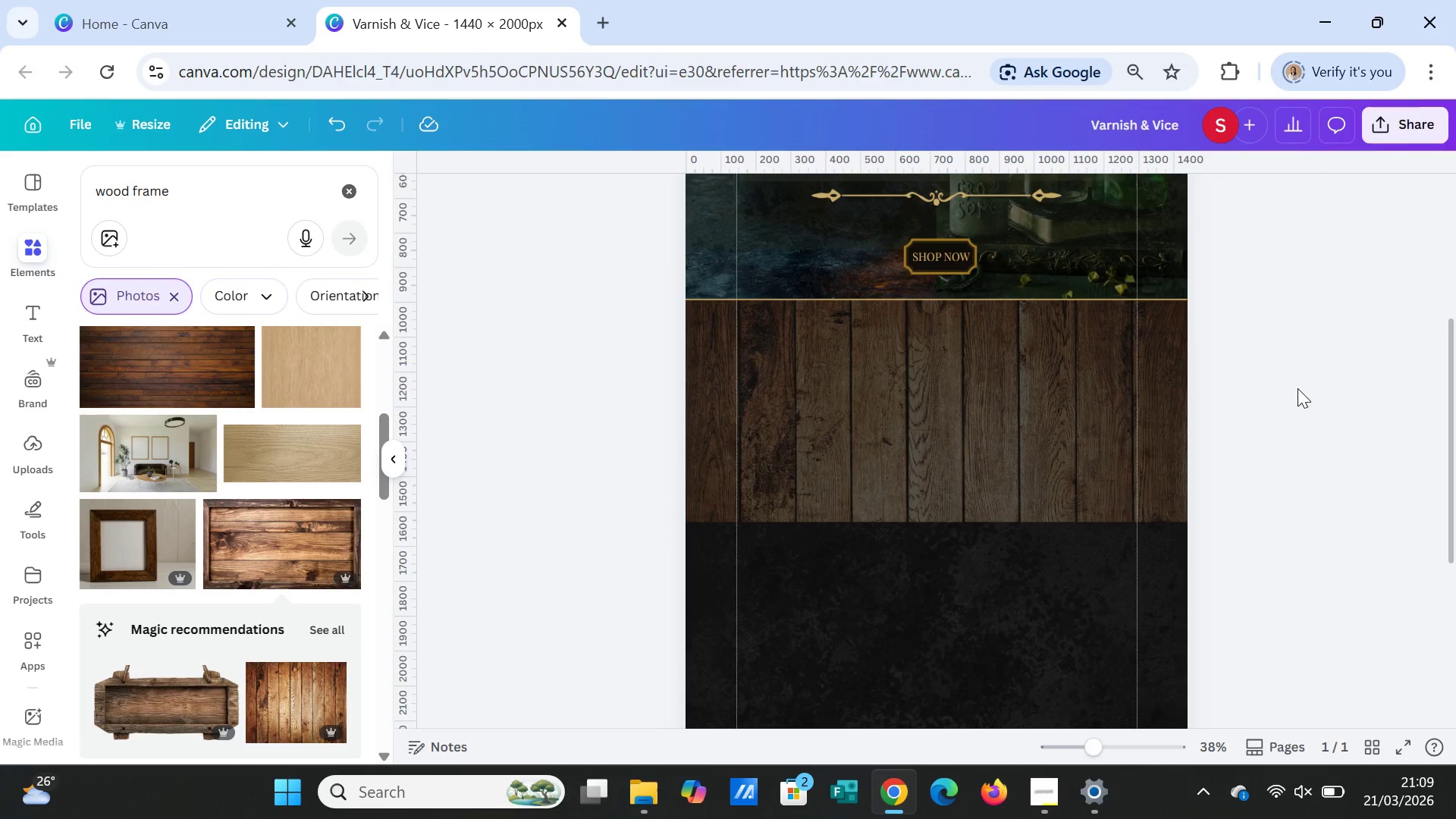 
scroll: coordinate [1316, 433], scroll_direction: down, amount: 3.0
 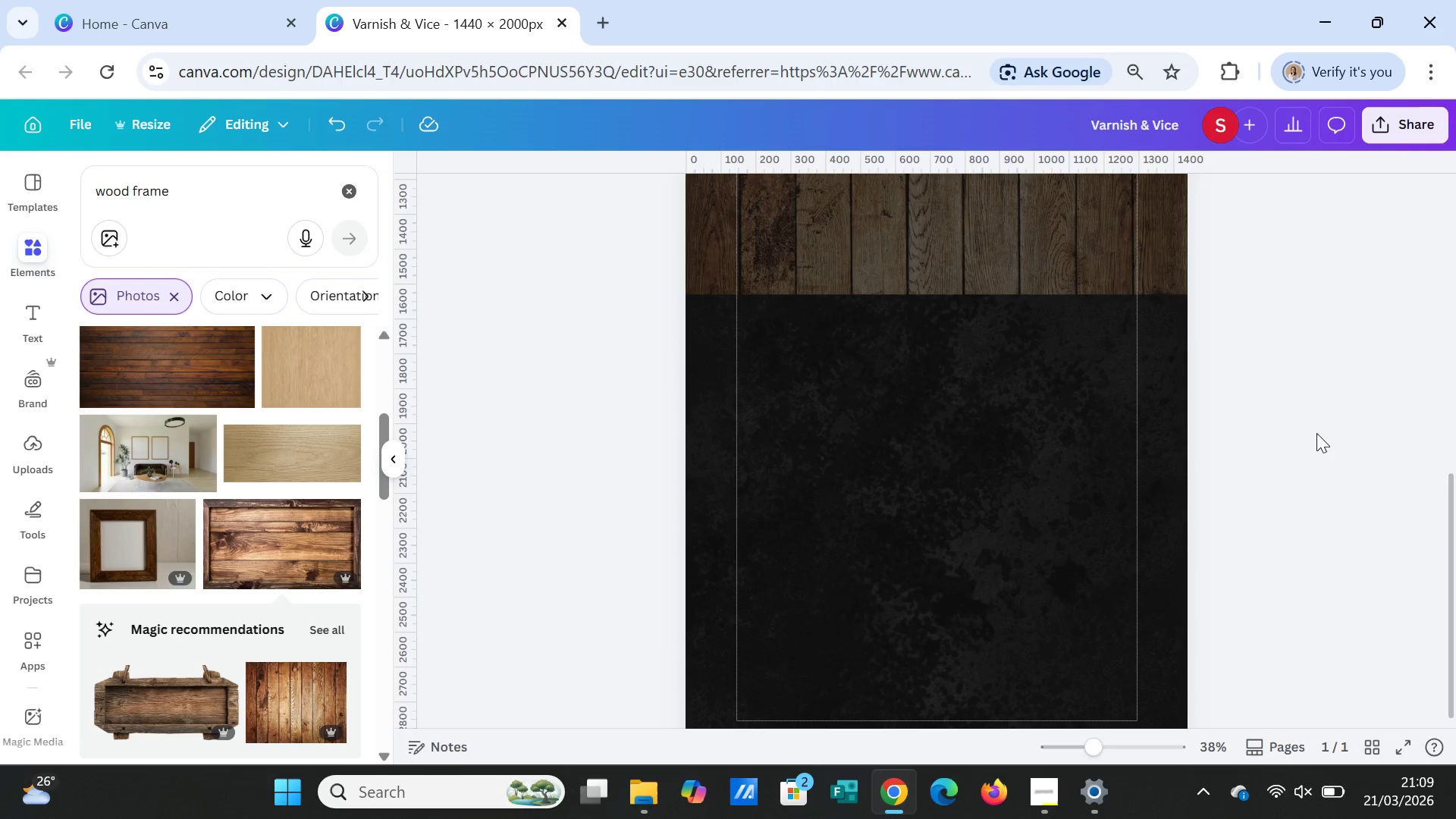 
scroll: coordinate [1316, 433], scroll_direction: up, amount: 3.0
 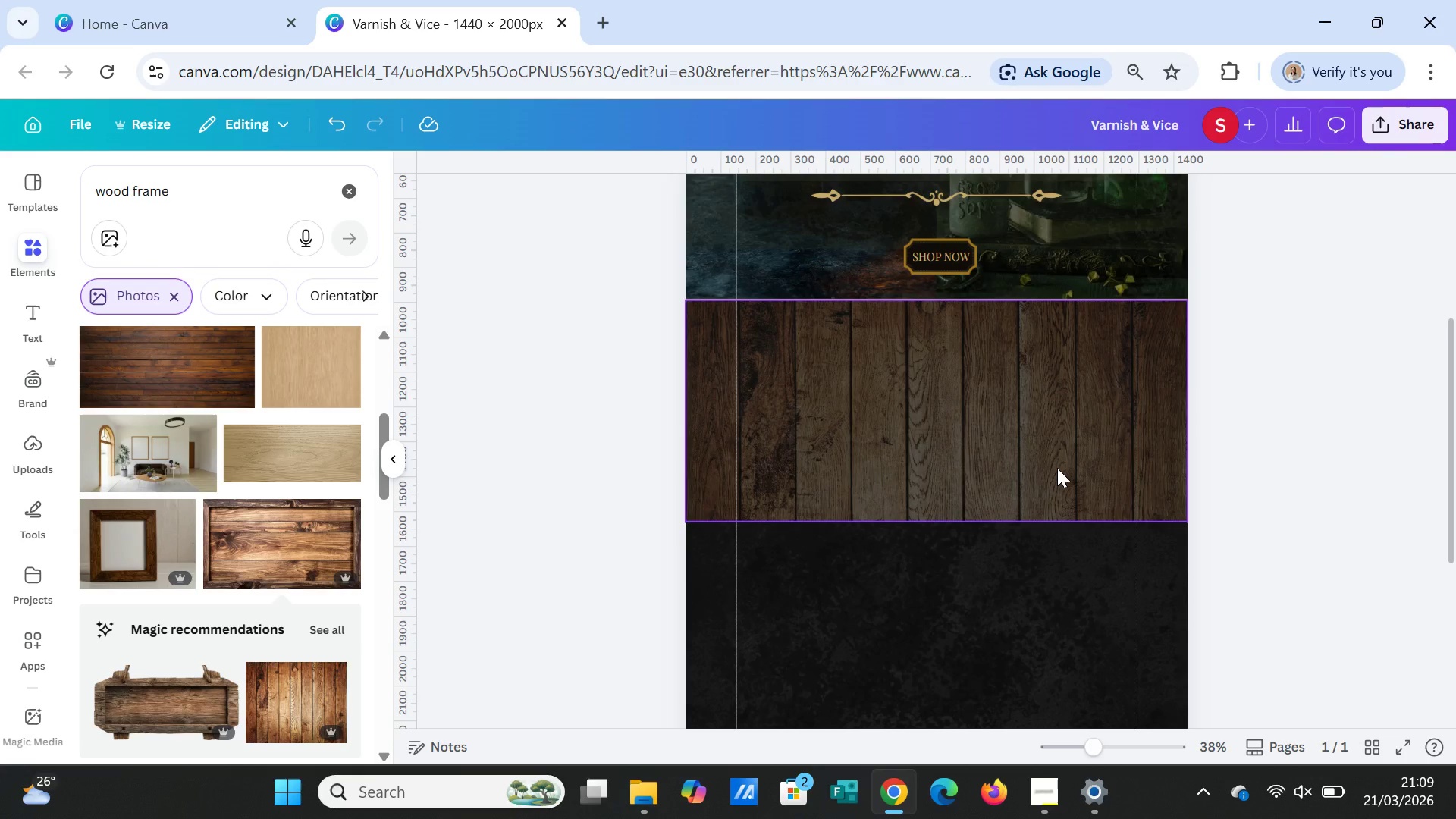 
left_click([1057, 468])
 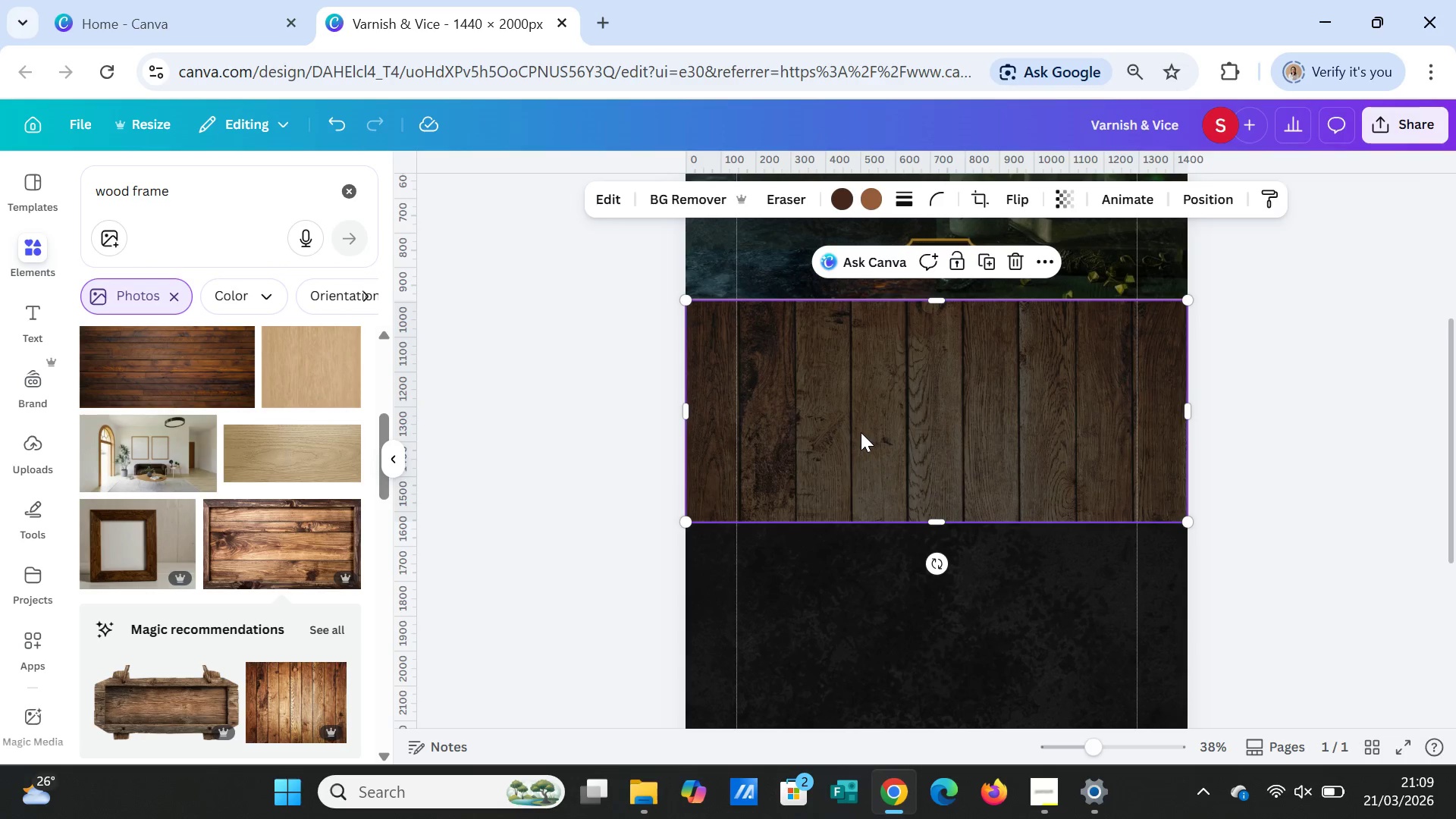 
key(Delete)
 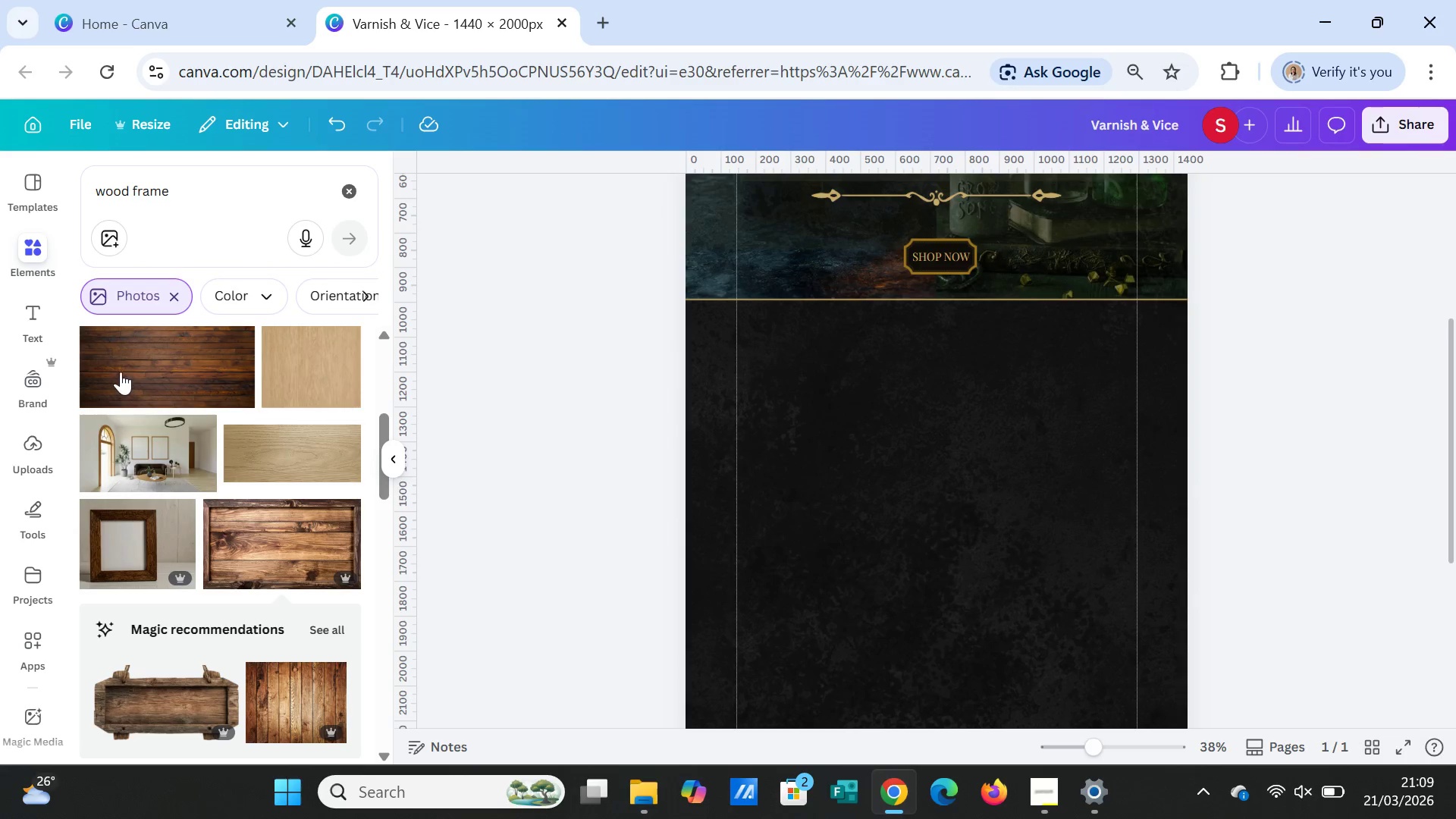 
left_click([121, 372])
 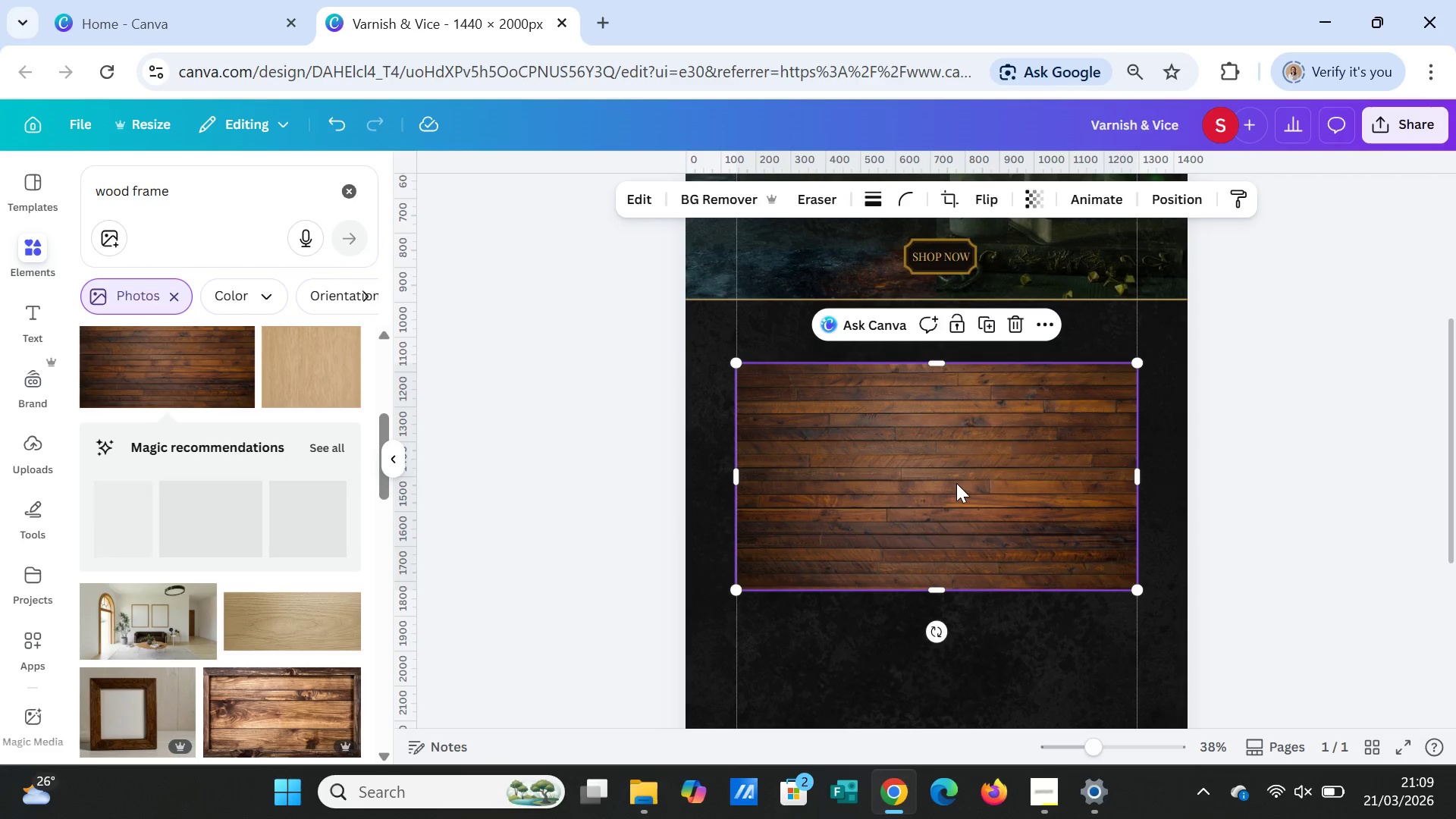 
left_click_drag(start_coordinate=[956, 483], to_coordinate=[956, 419])
 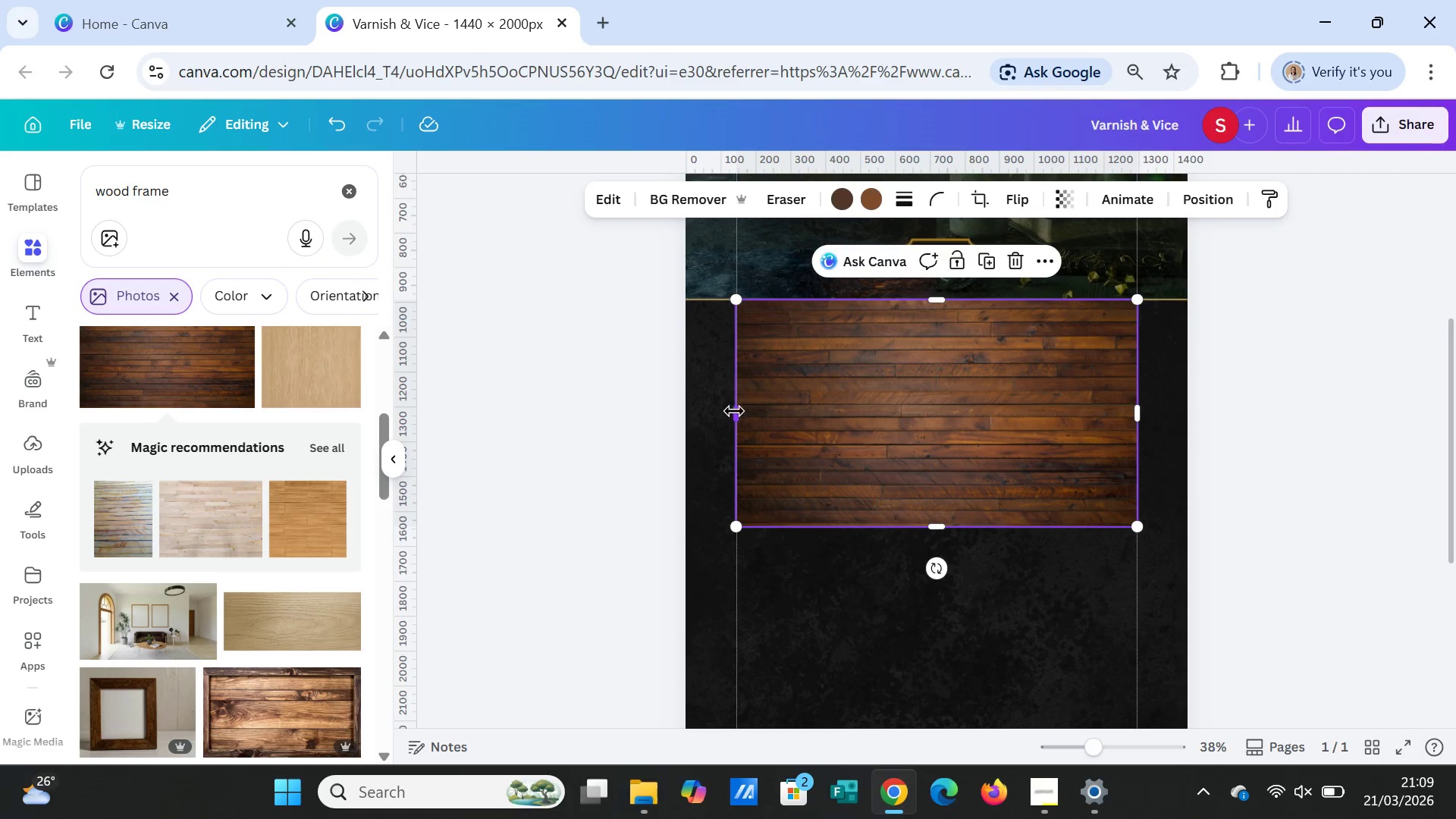 
left_click_drag(start_coordinate=[734, 411], to_coordinate=[679, 409])
 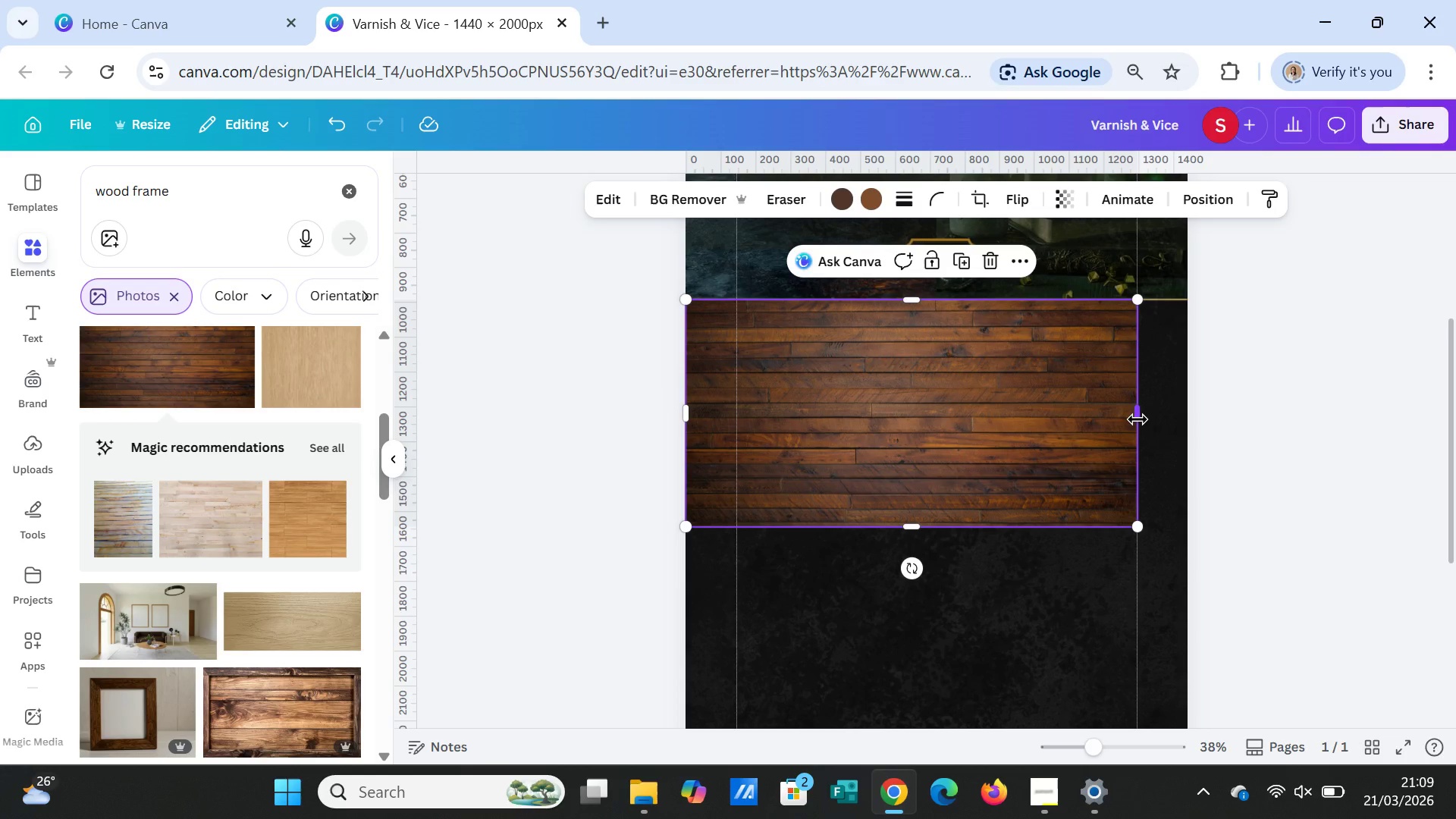 
left_click_drag(start_coordinate=[1138, 419], to_coordinate=[1187, 416])
 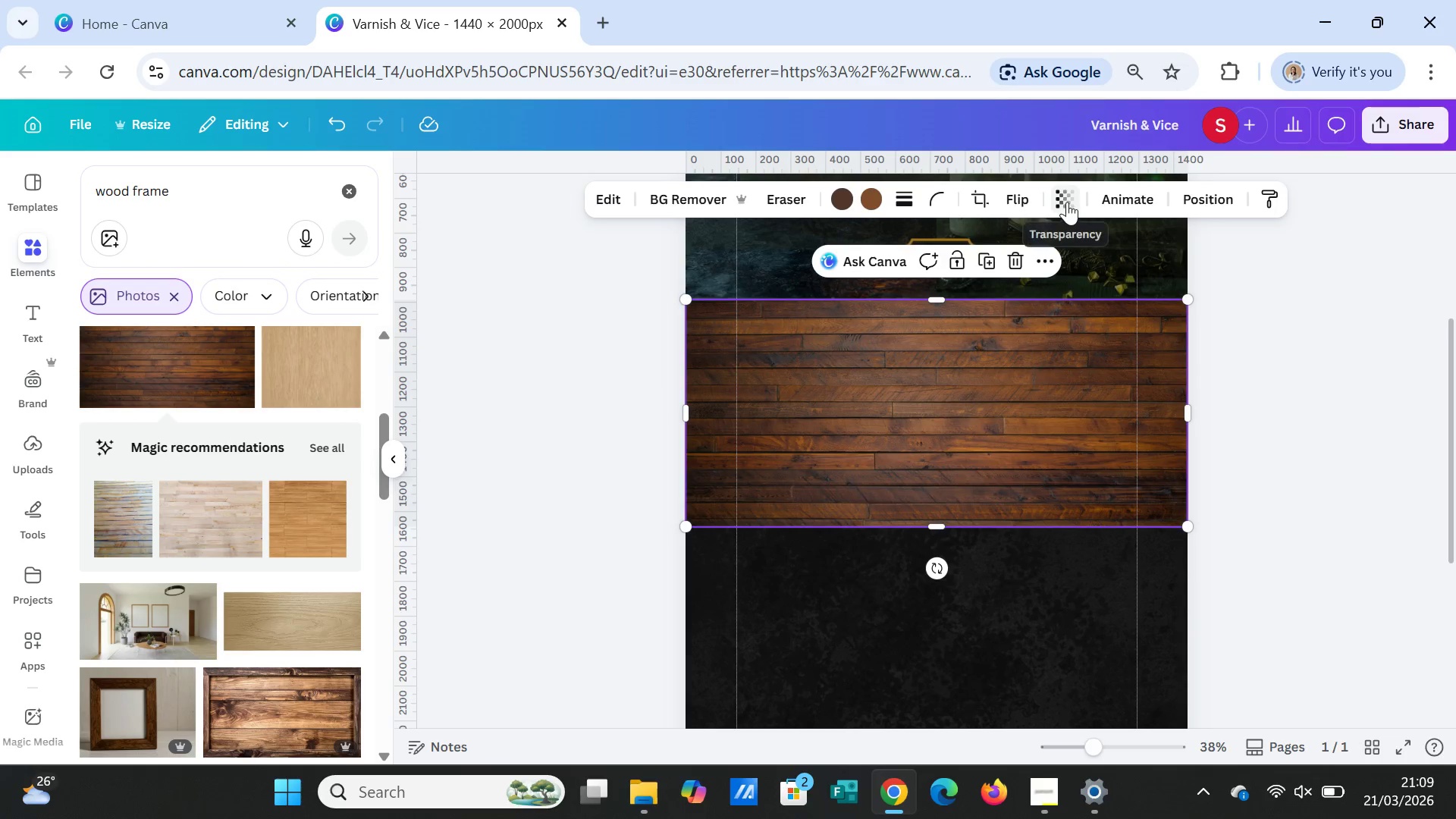 
left_click([1067, 200])
 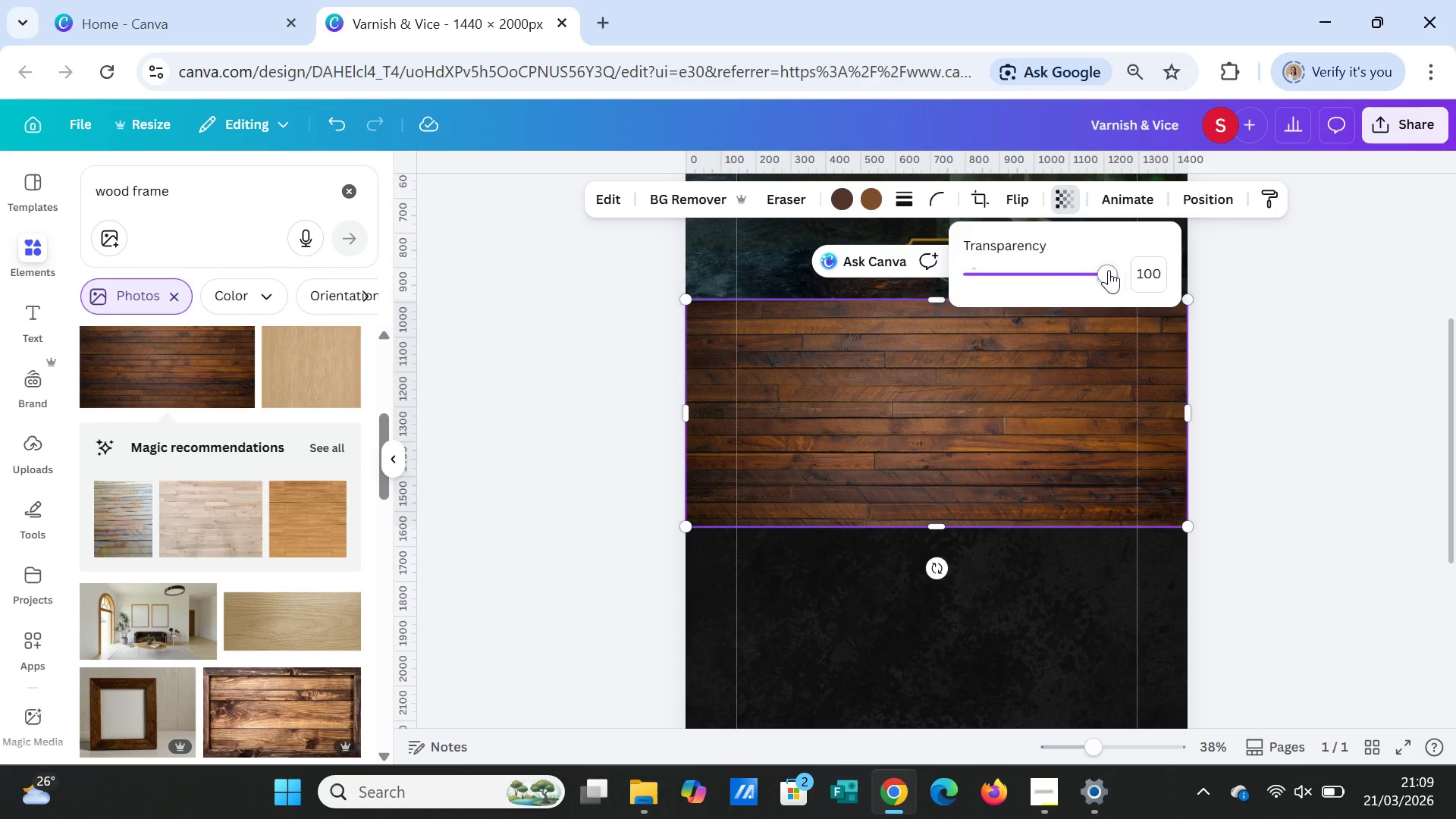 
left_click_drag(start_coordinate=[1103, 271], to_coordinate=[1026, 268])
 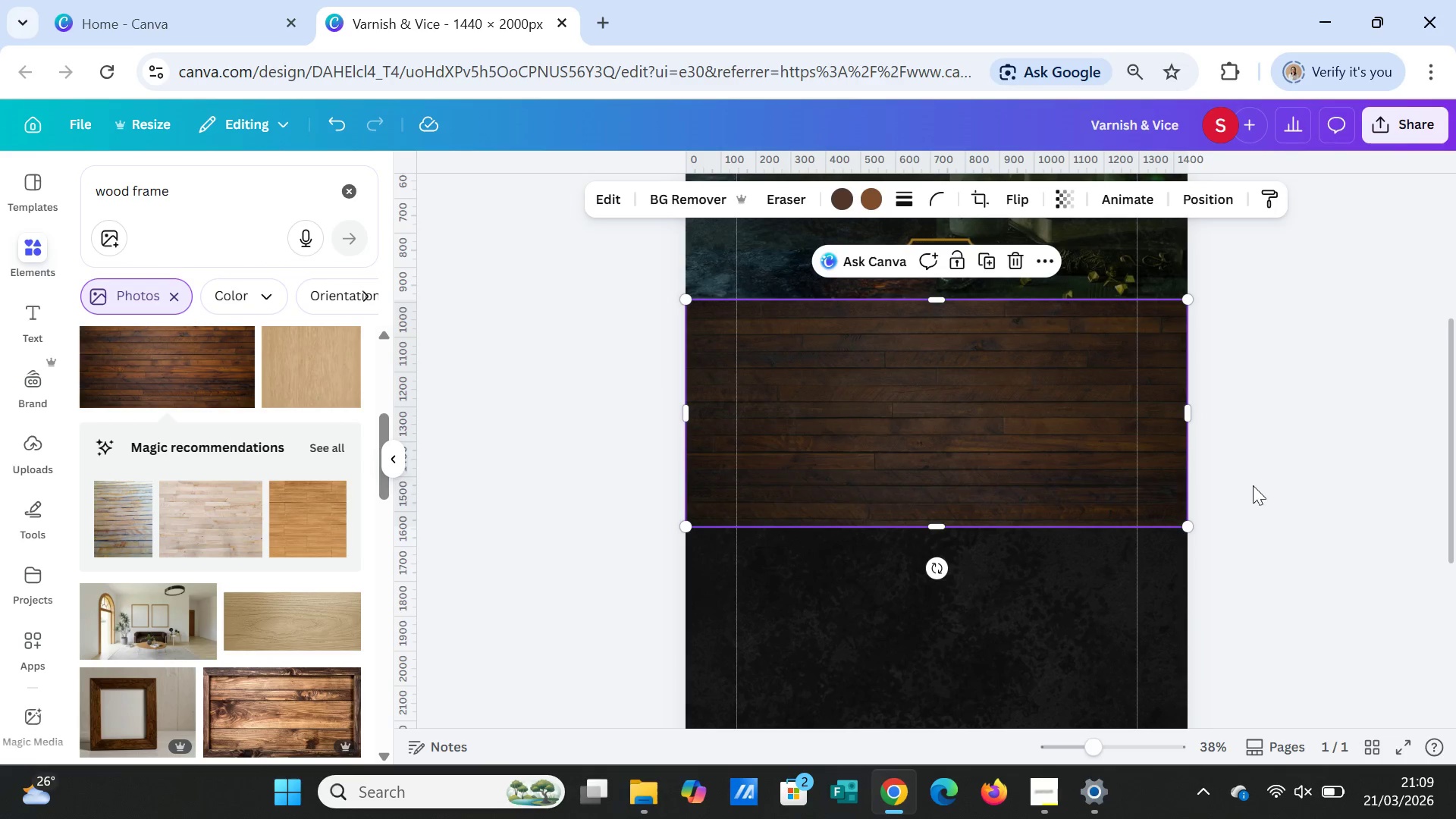 
double_click([1238, 499])
 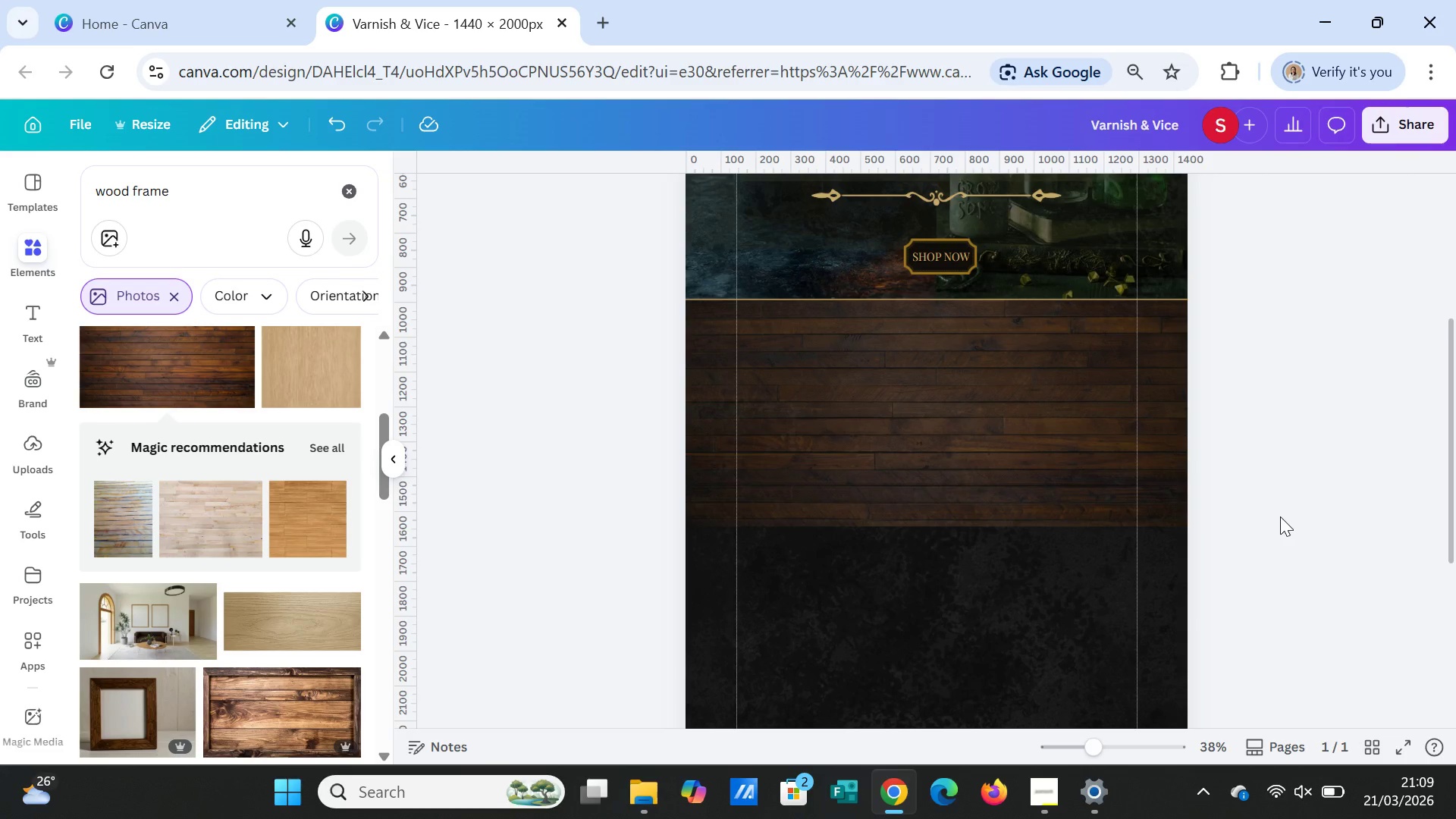 
wait(7.19)
 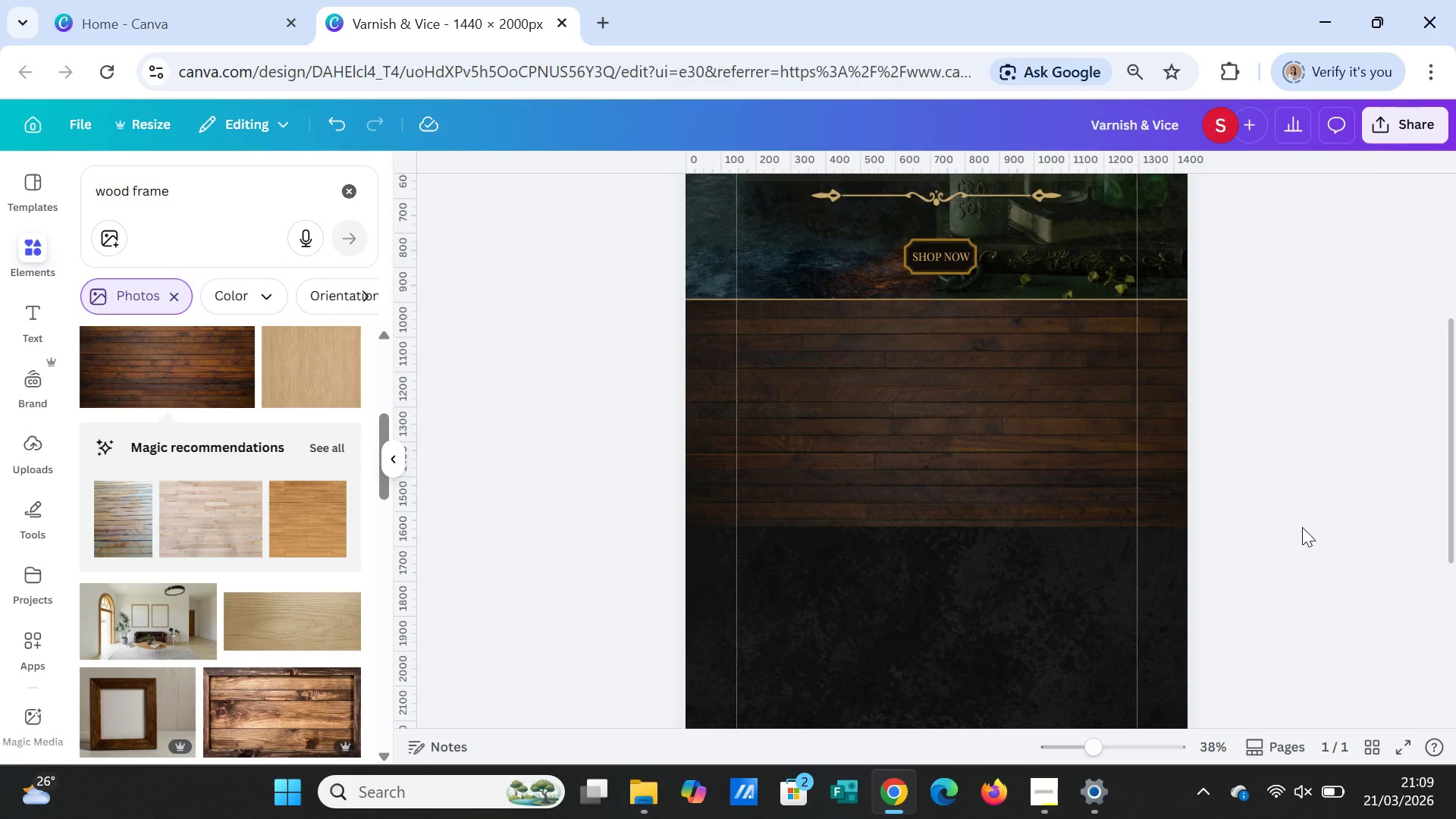 
left_click([350, 191])
 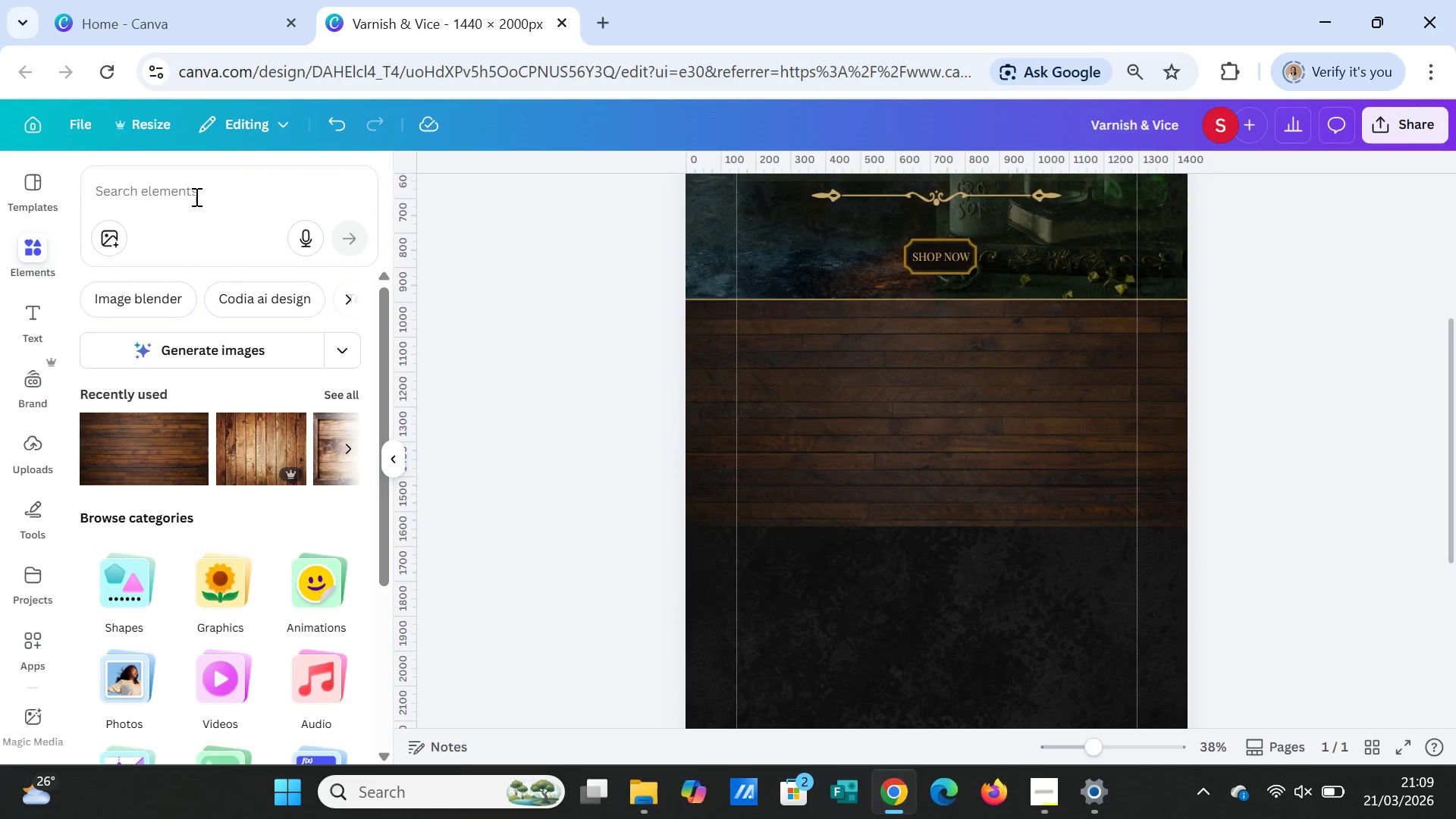 
left_click_drag(start_coordinate=[212, 190], to_coordinate=[61, 195])
 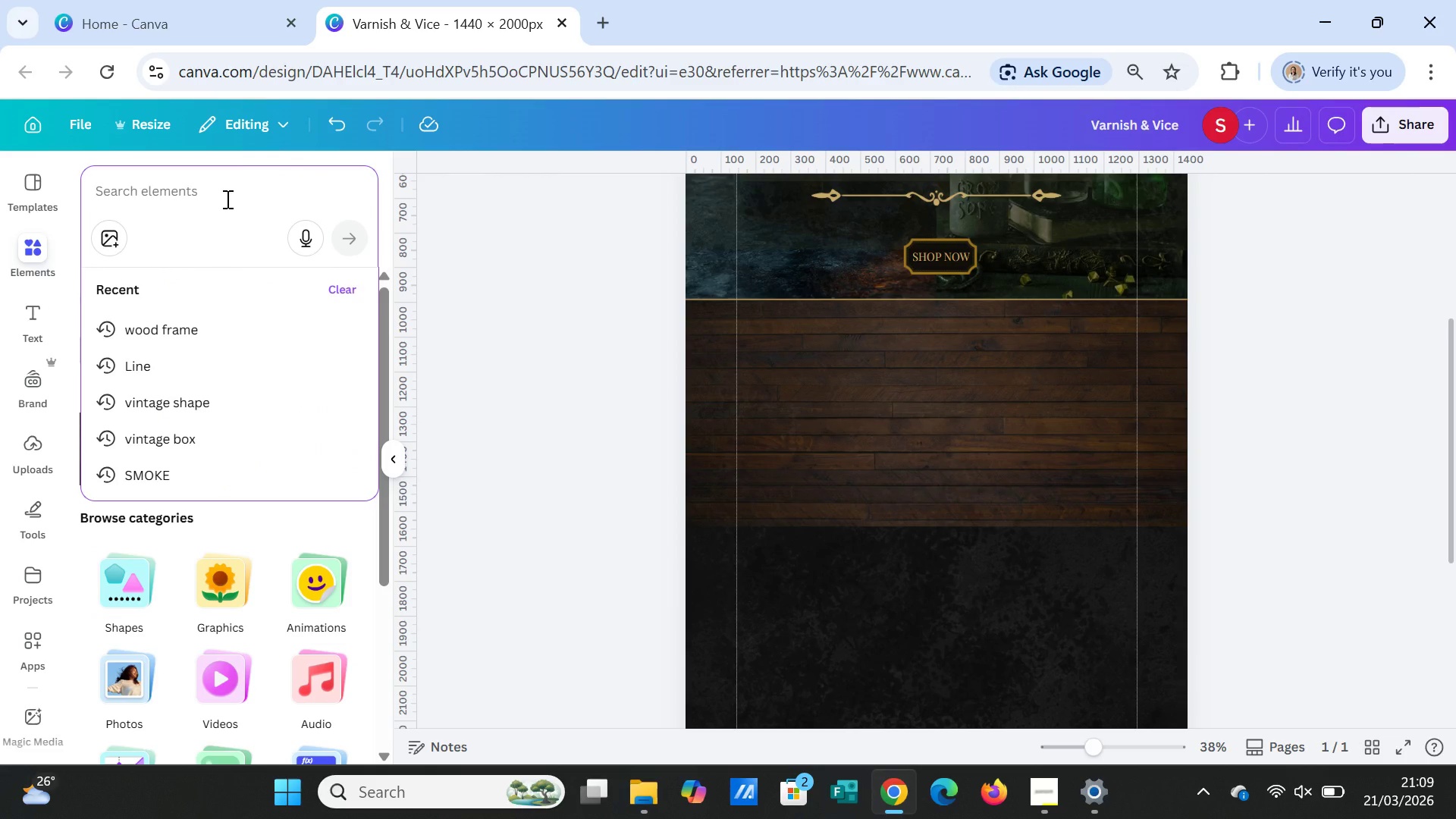 
double_click([226, 199])
 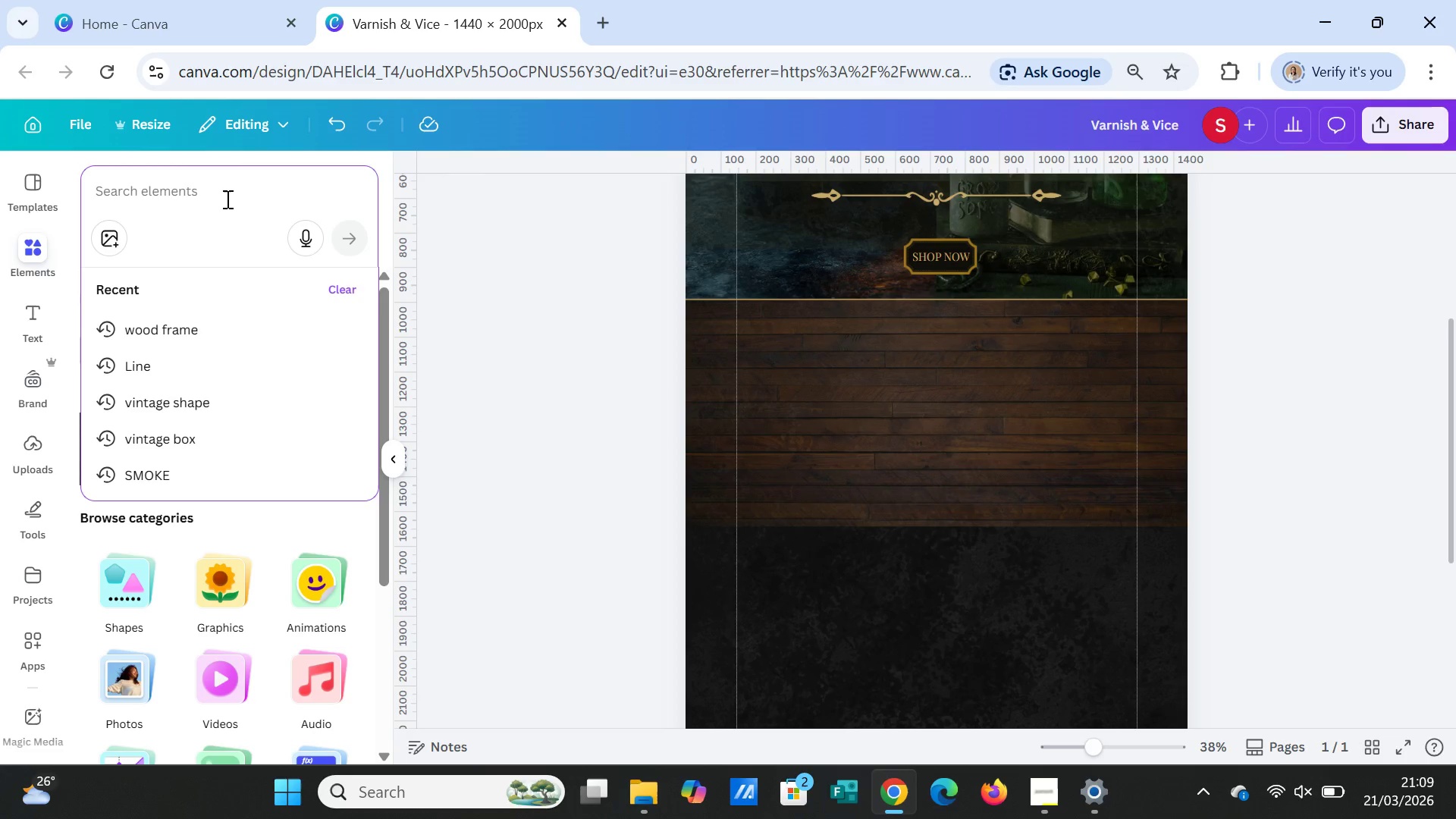 
left_click([226, 199])
 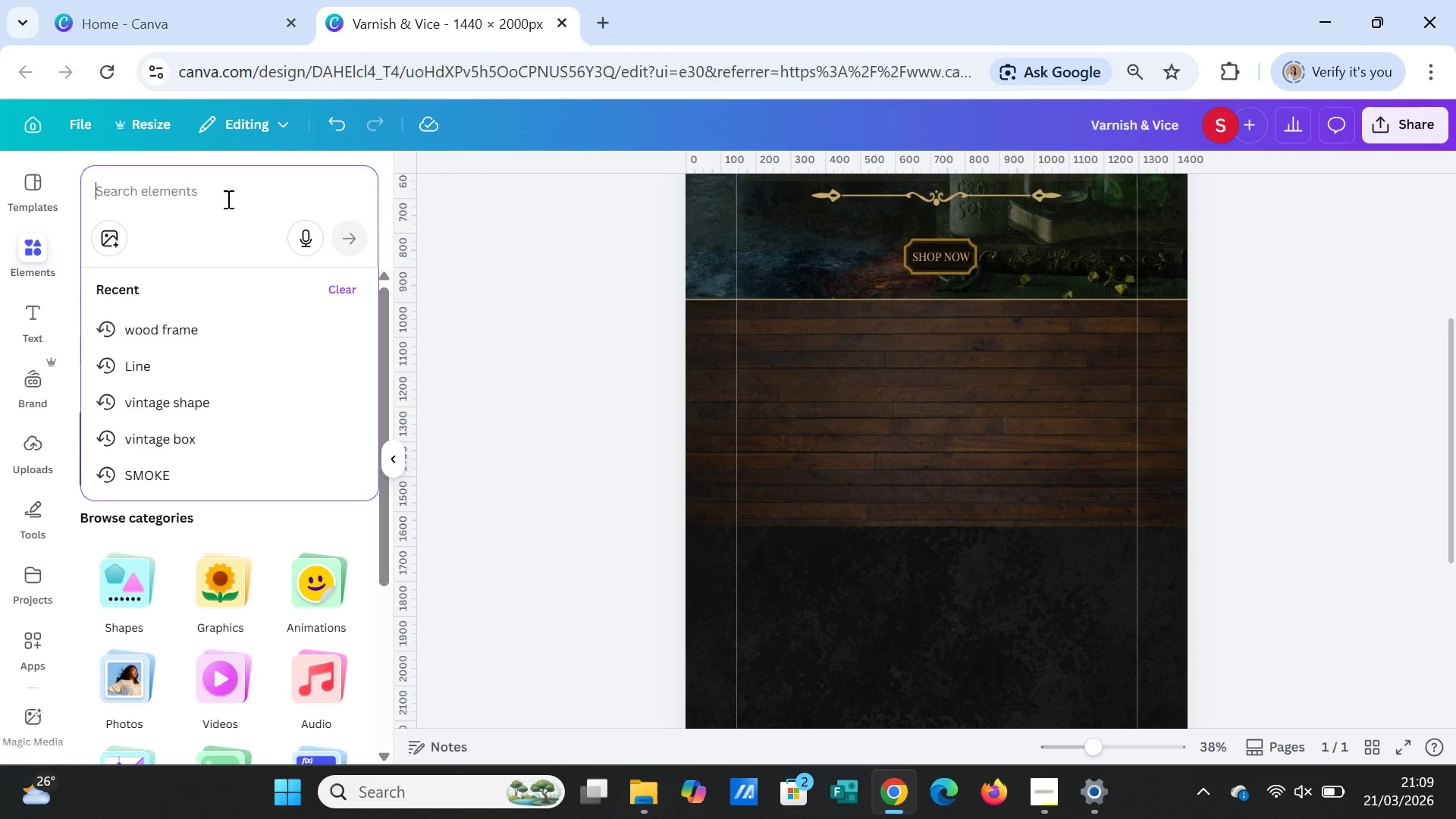 
type(ornate border)
 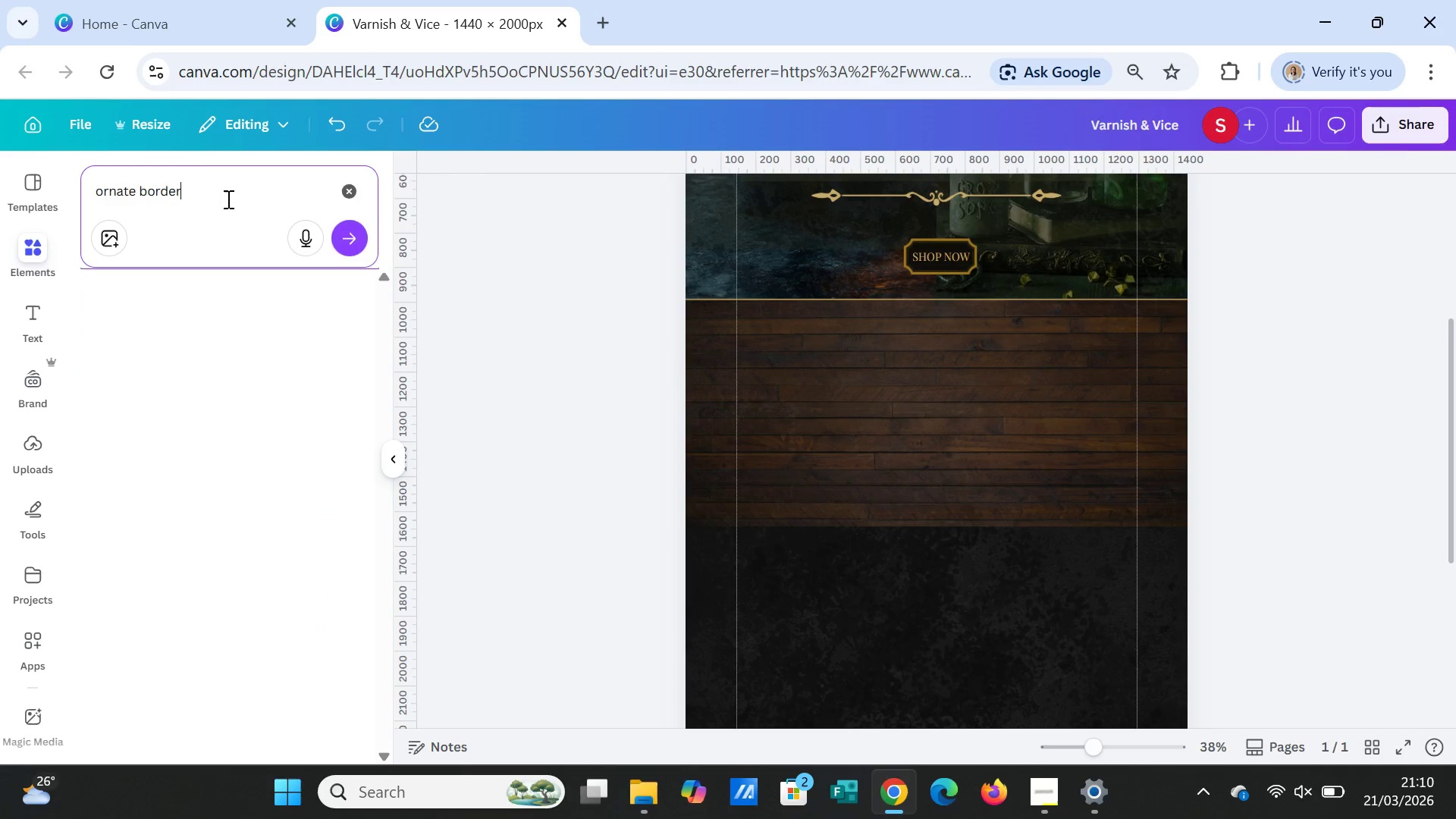 
key(Enter)
 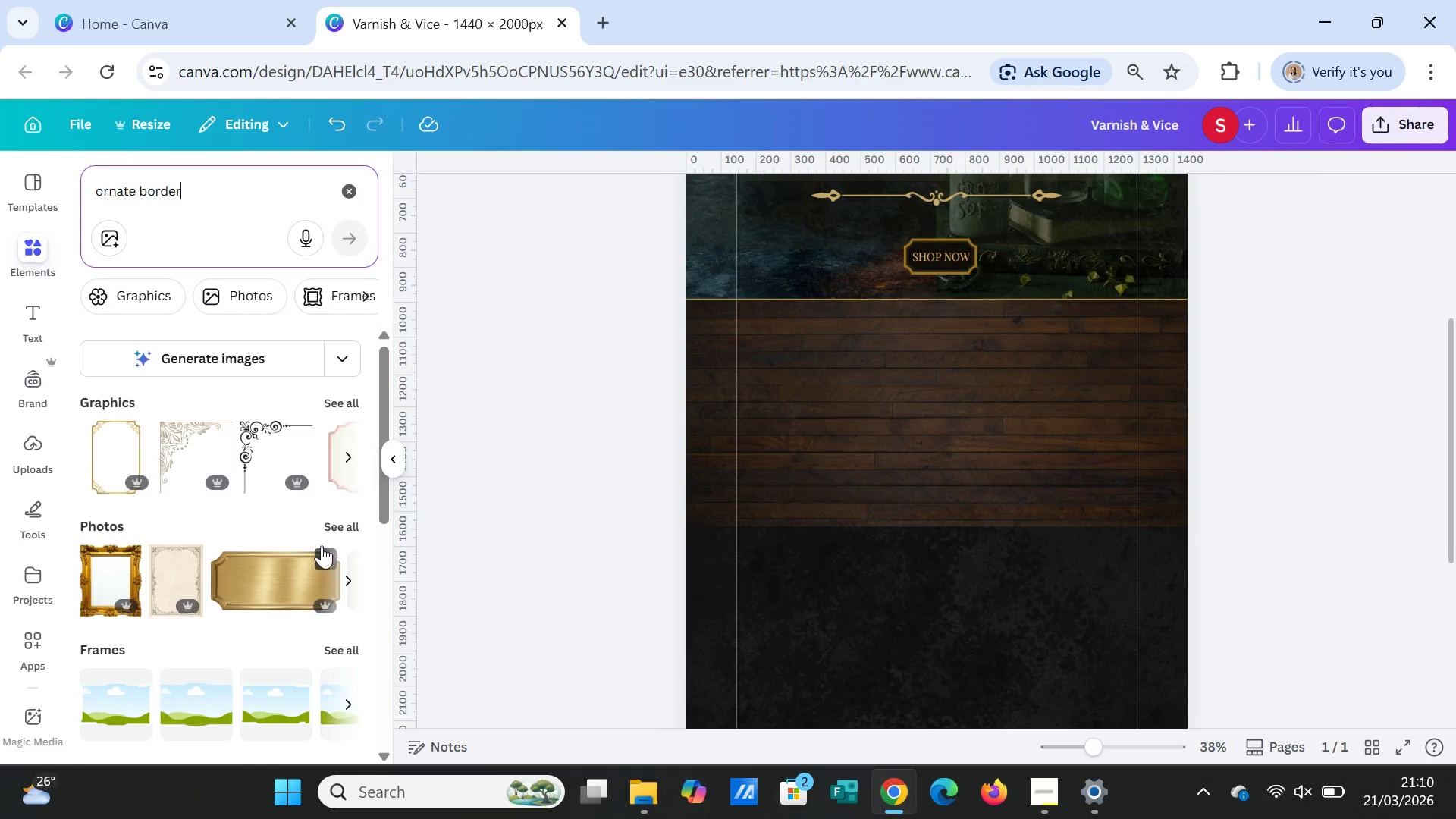 
left_click([350, 403])
 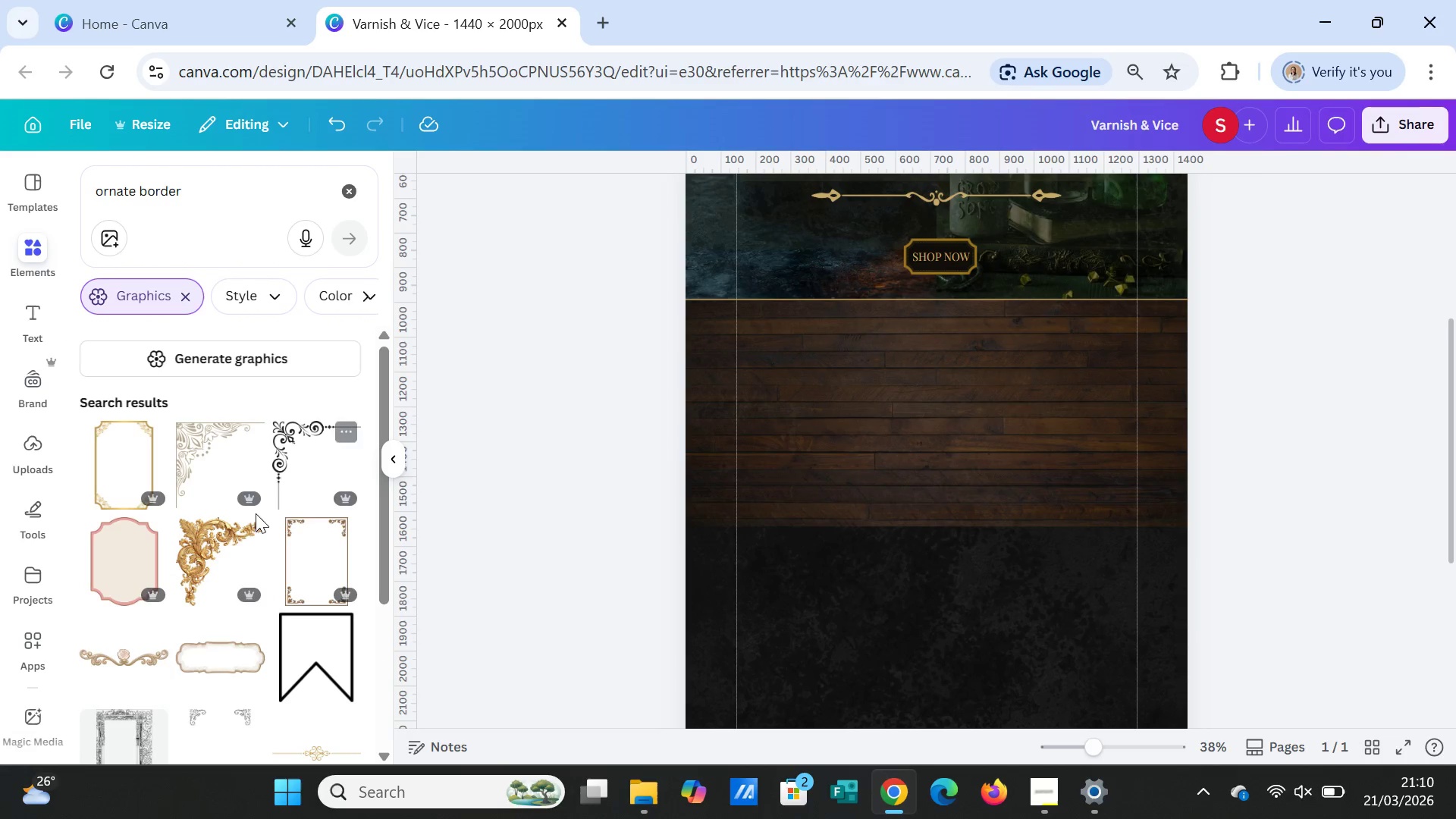 
scroll: coordinate [244, 558], scroll_direction: down, amount: 8.0
 